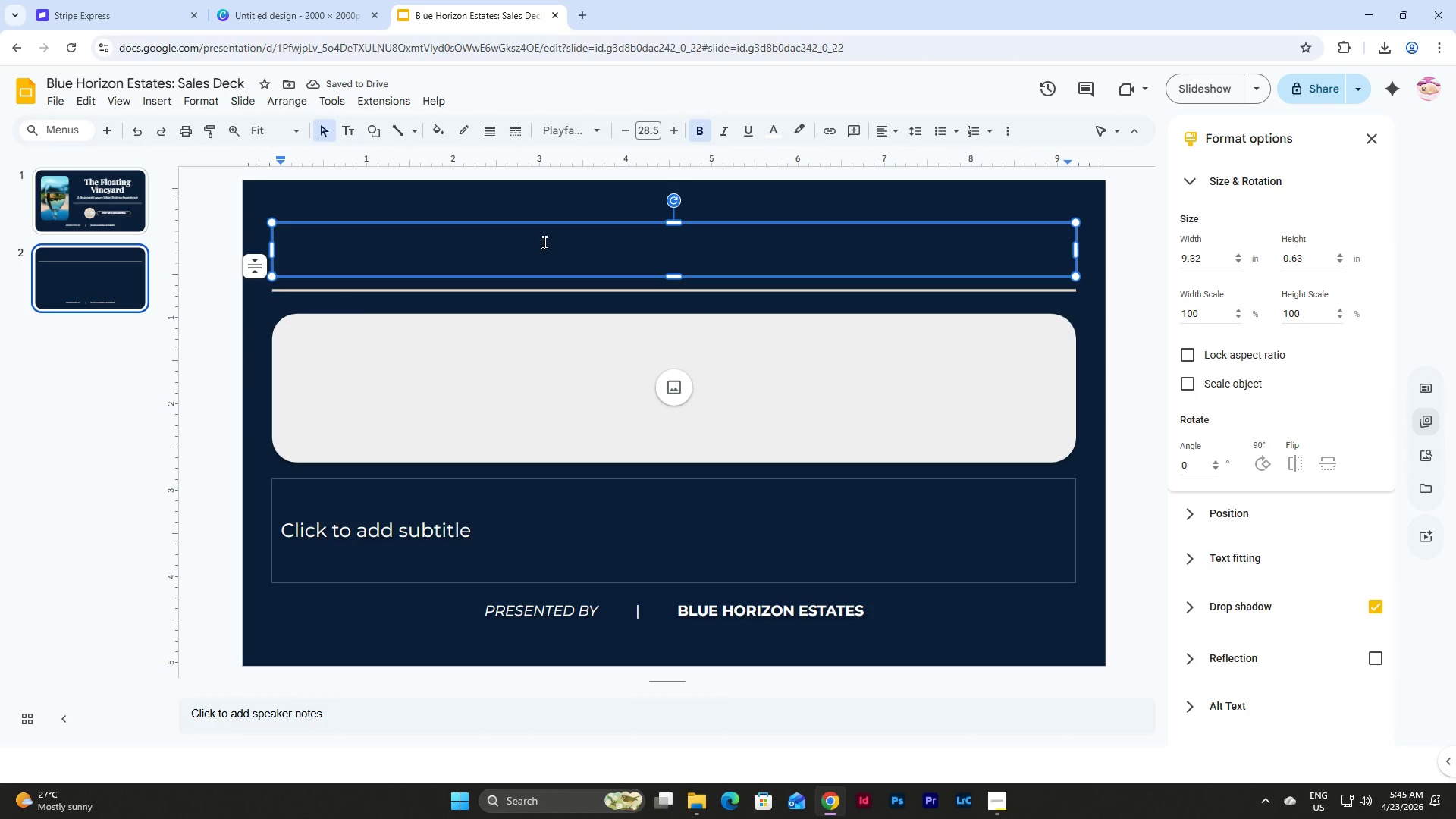 
type(The Concept)
 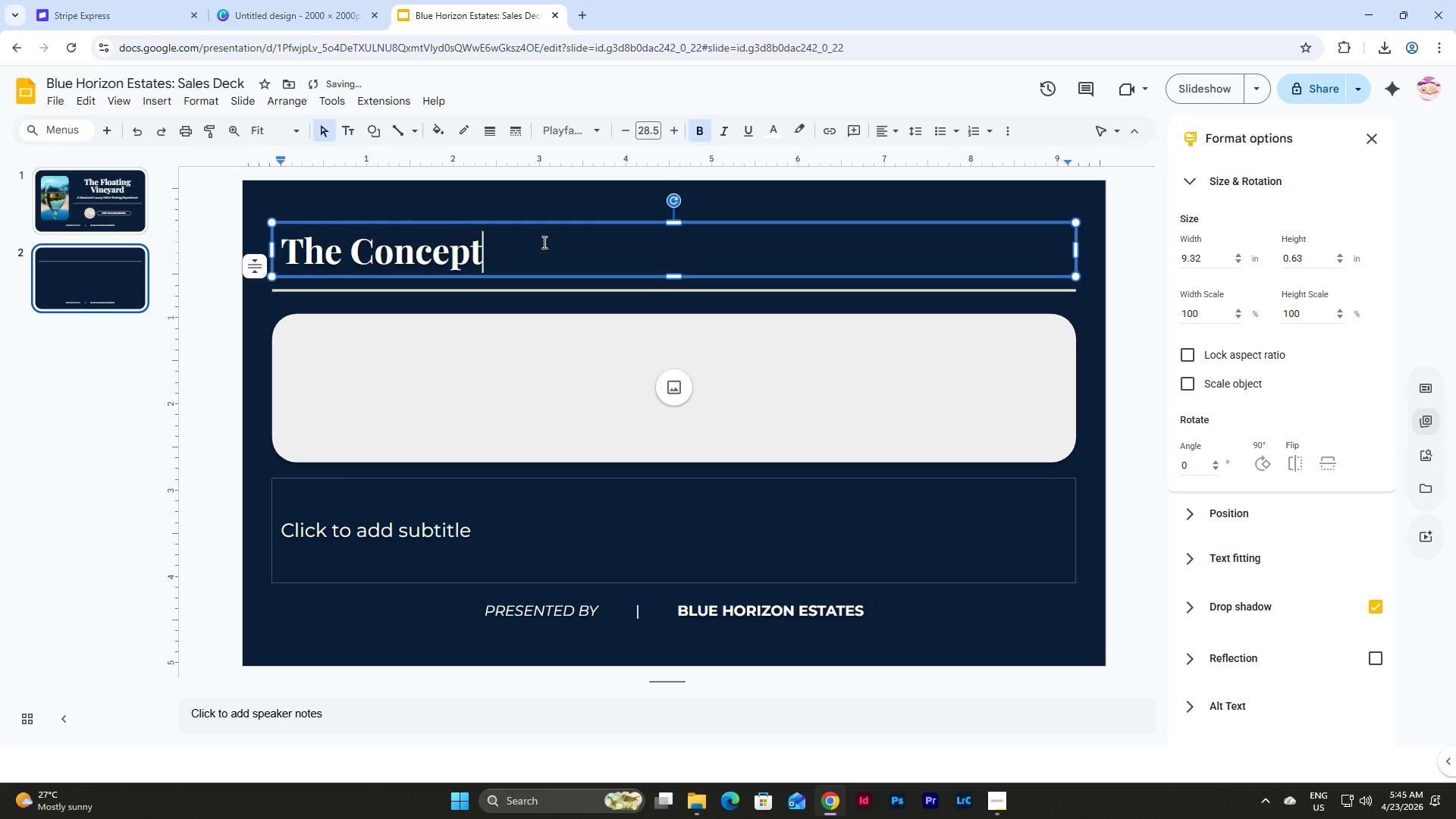 
double_click([119, 184])
 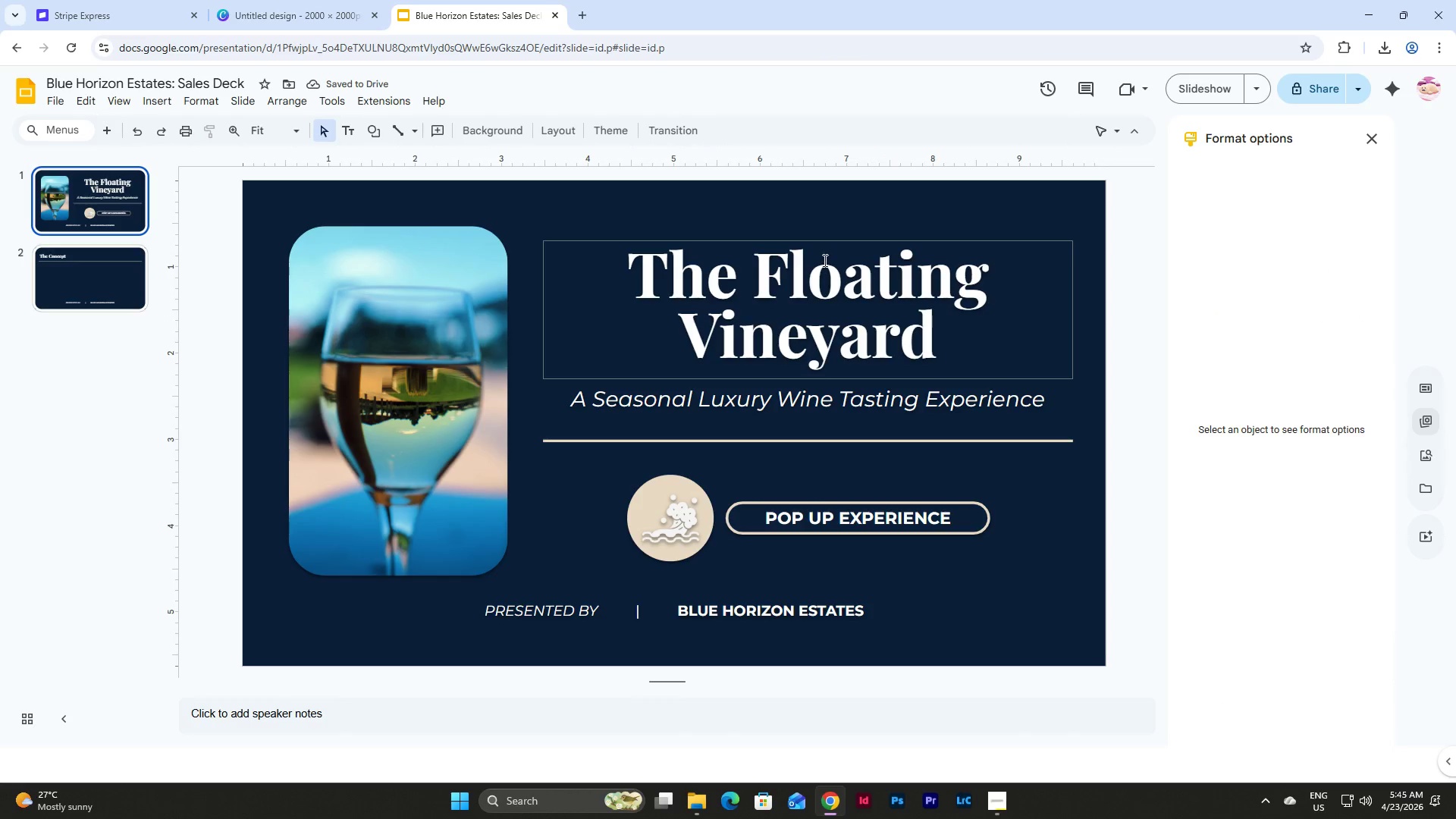 
left_click([824, 260])
 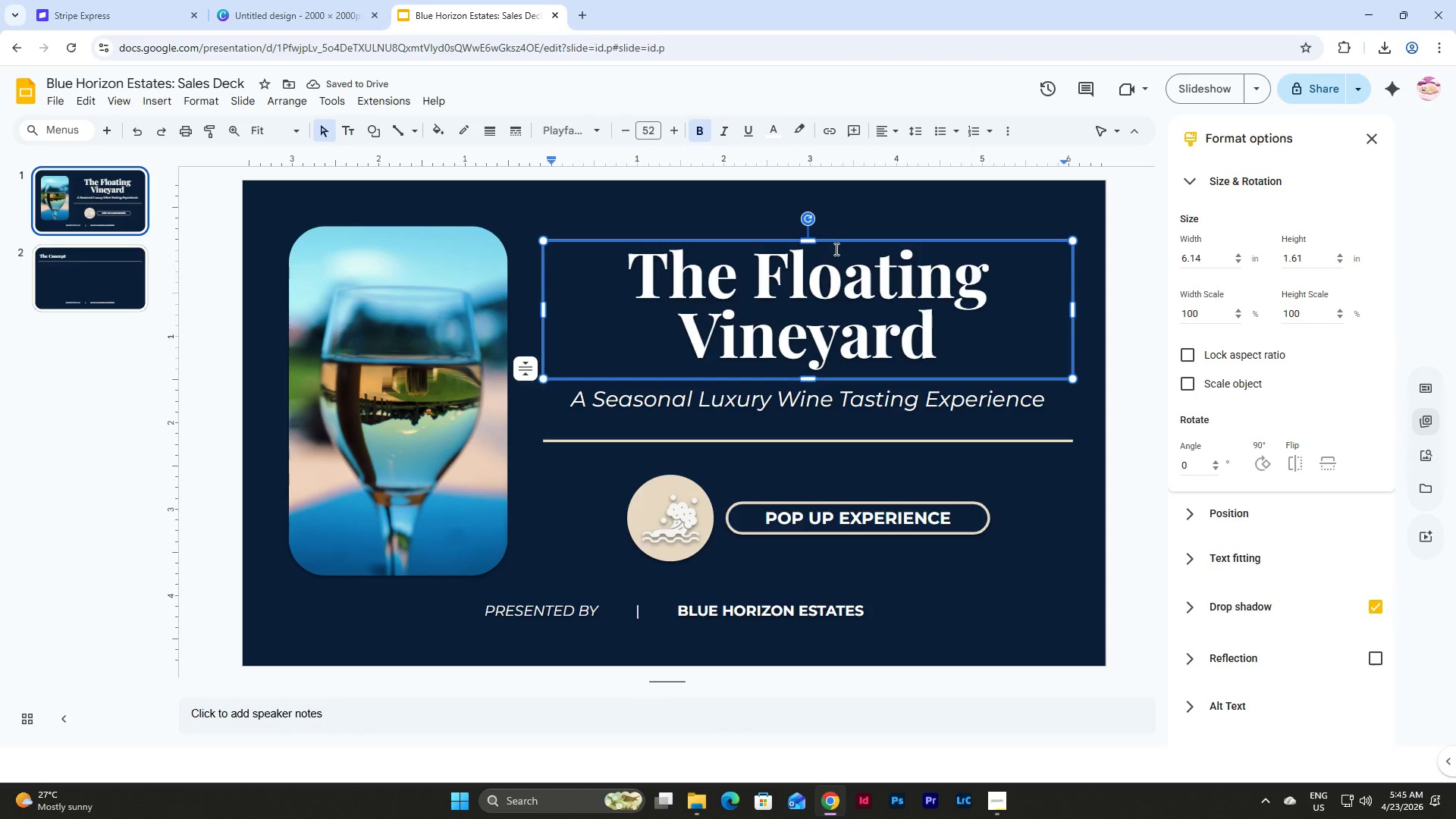 
left_click([838, 246])
 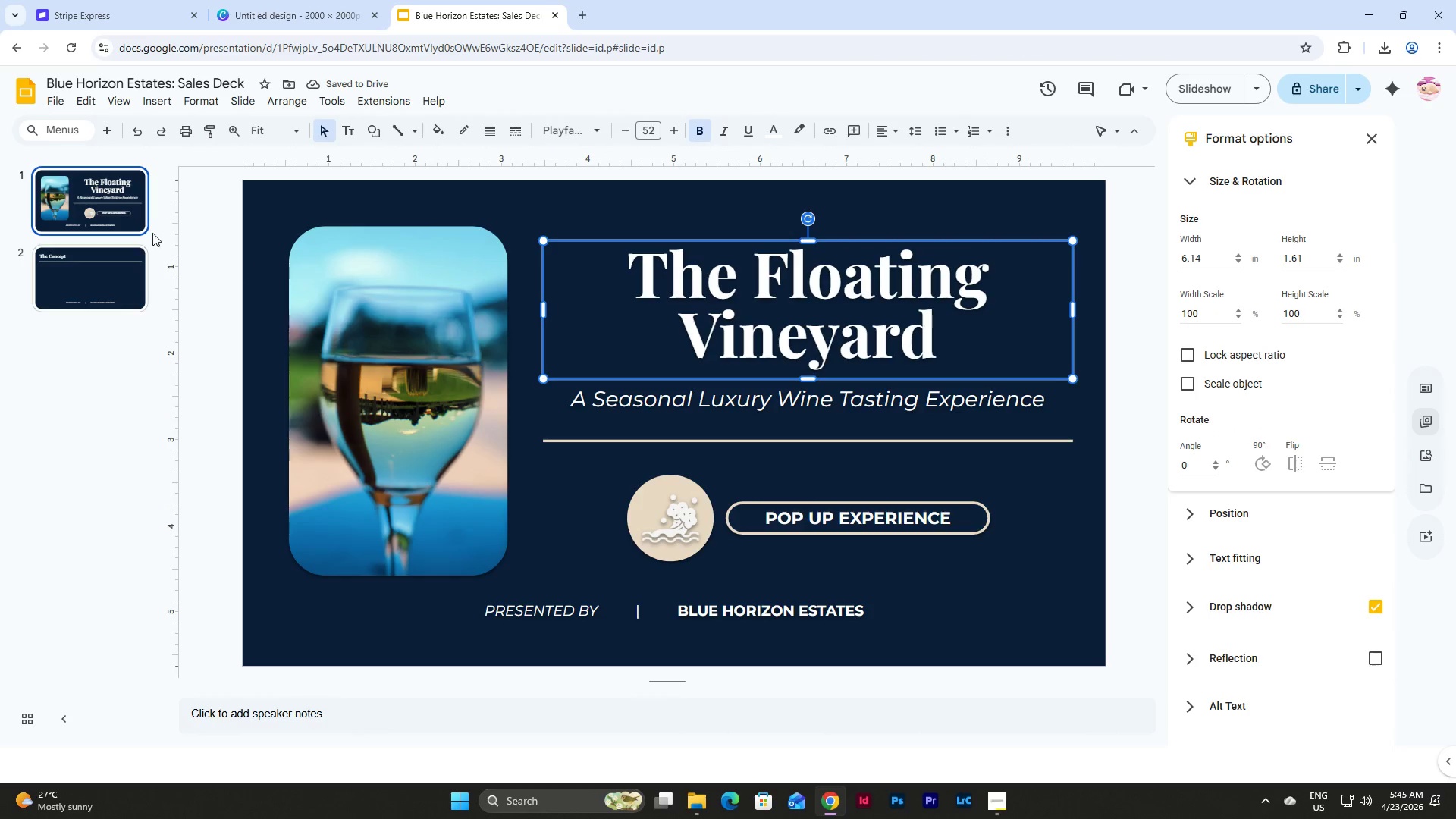 
left_click([100, 278])
 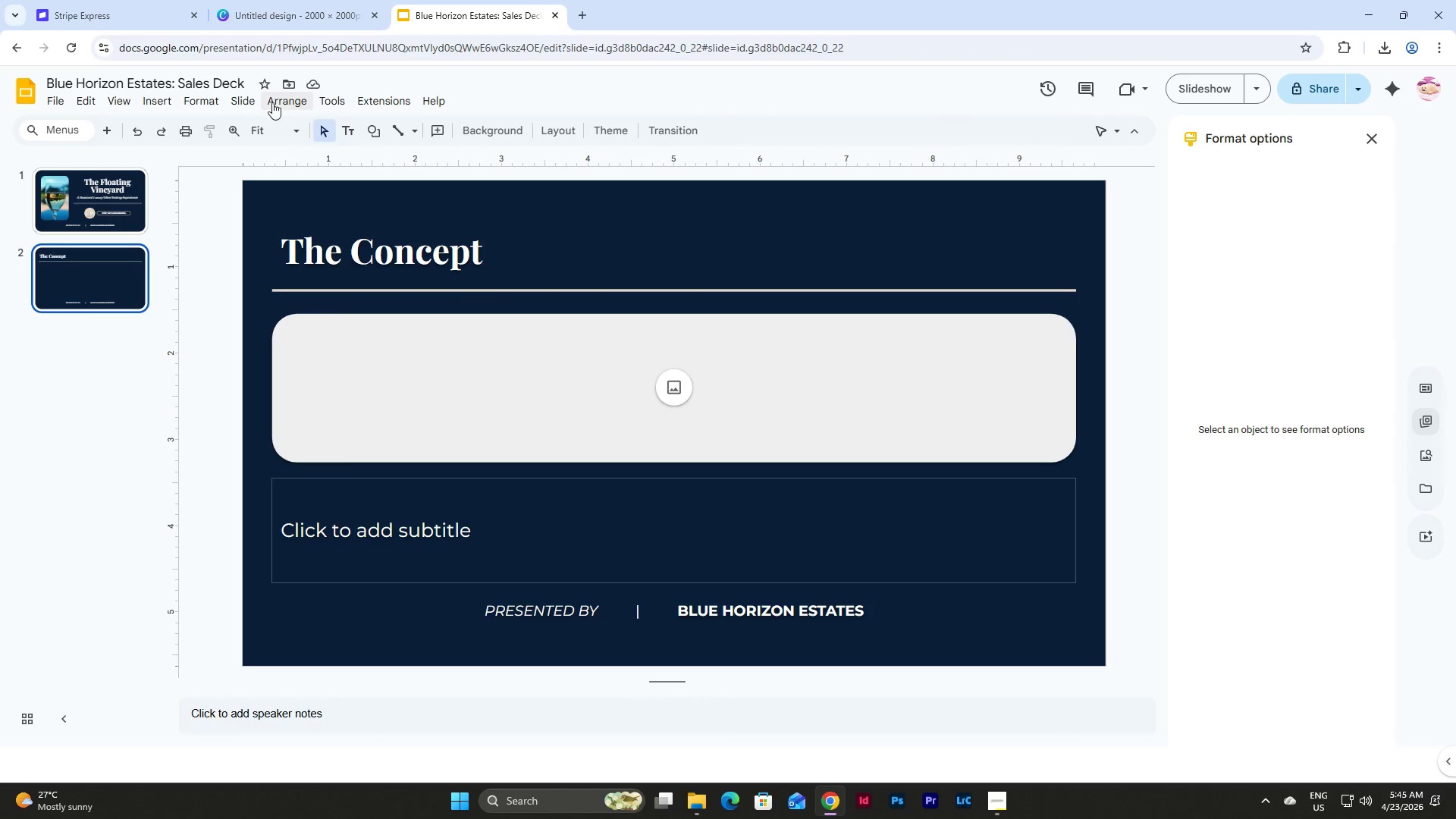 
left_click([187, 98])
 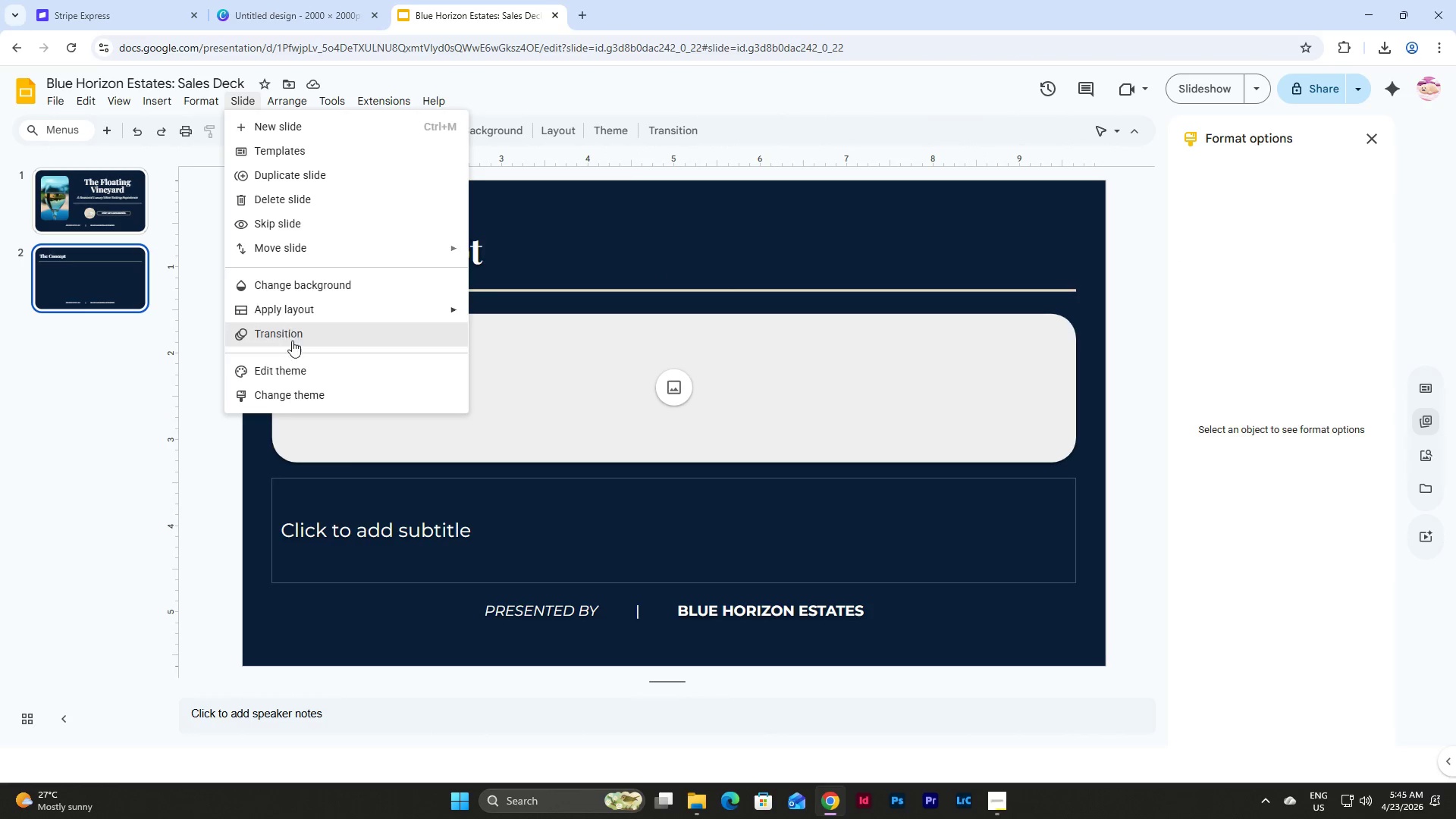 
left_click([293, 373])
 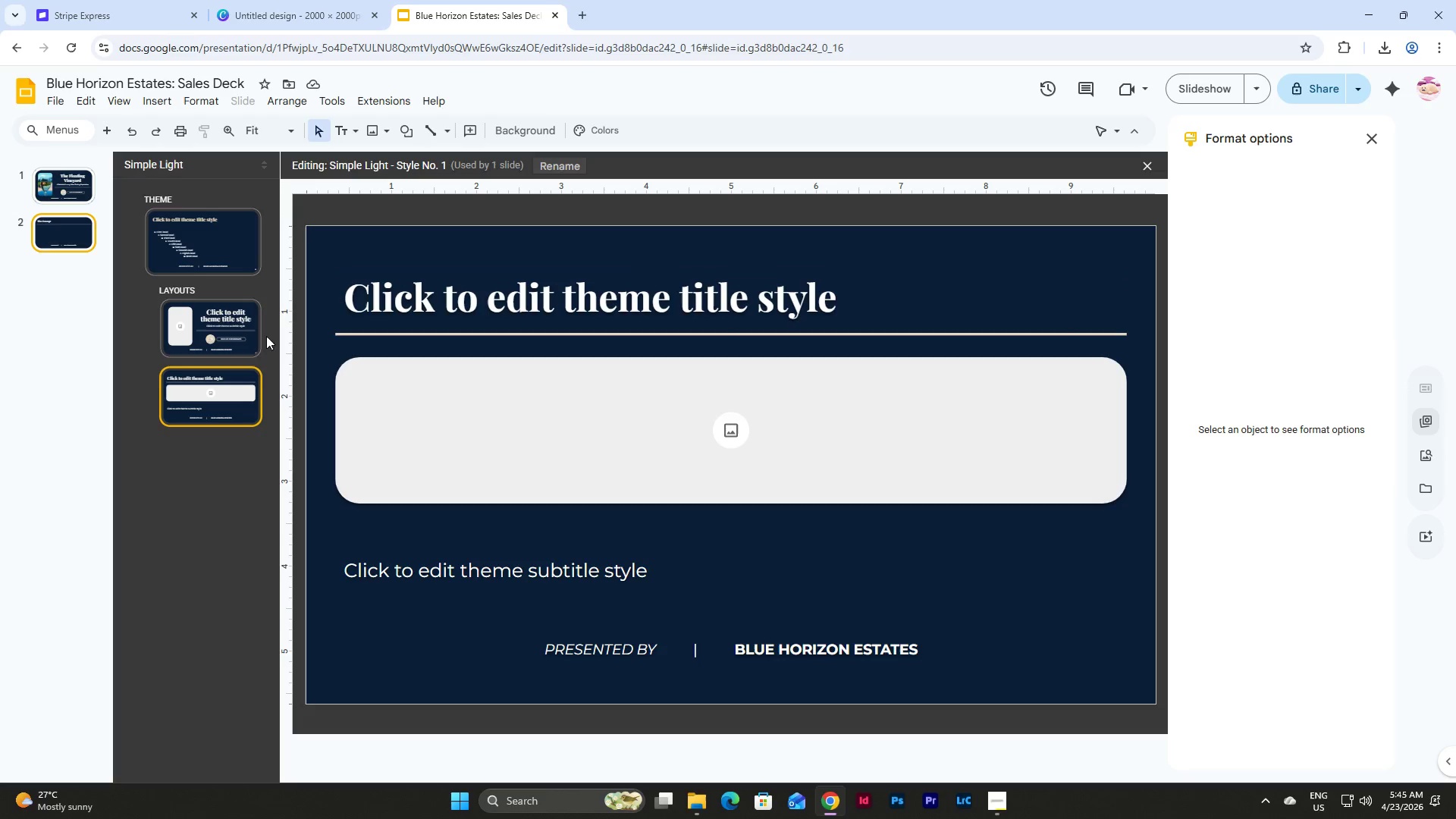 
left_click([206, 237])
 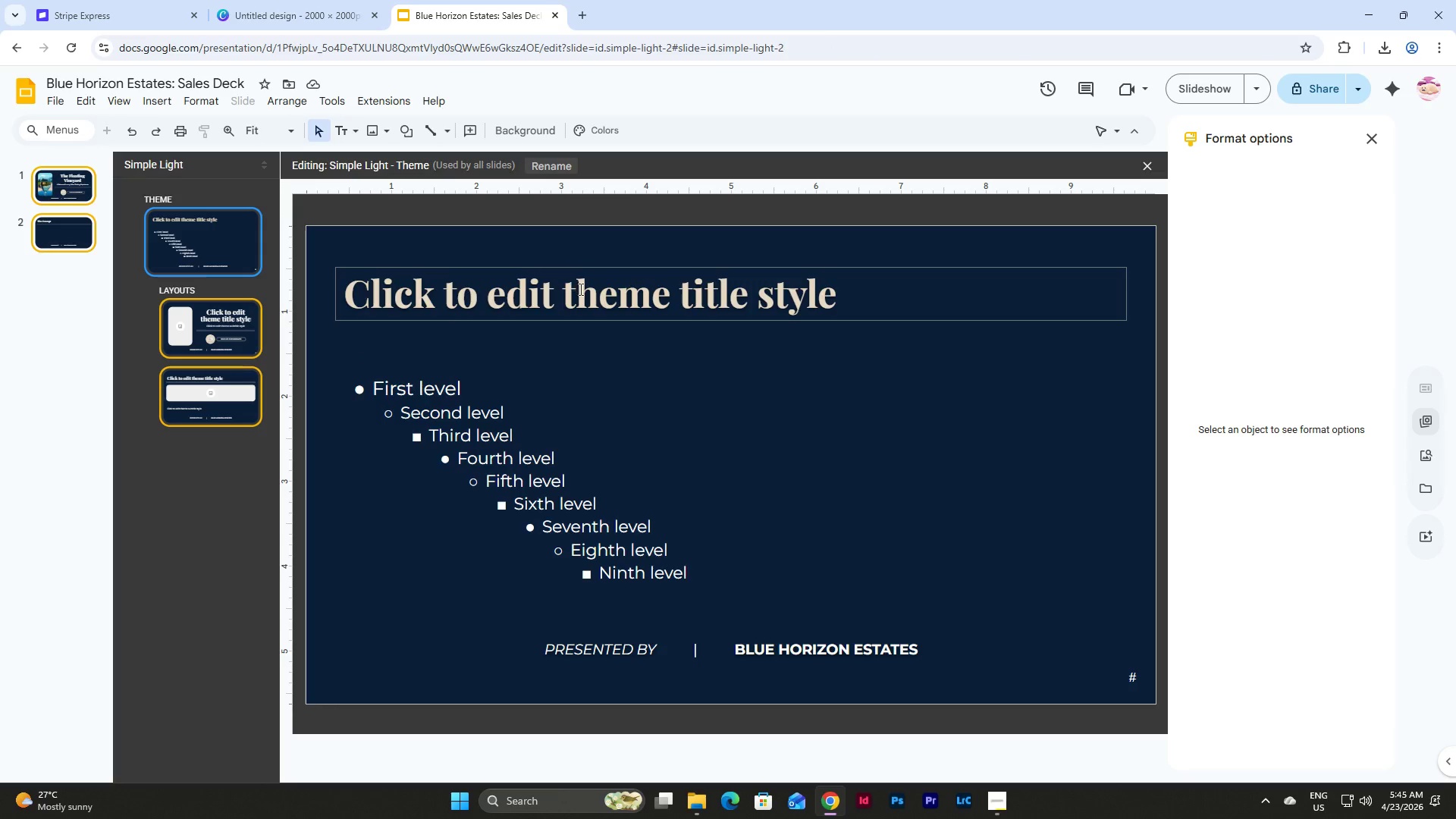 
left_click([579, 289])
 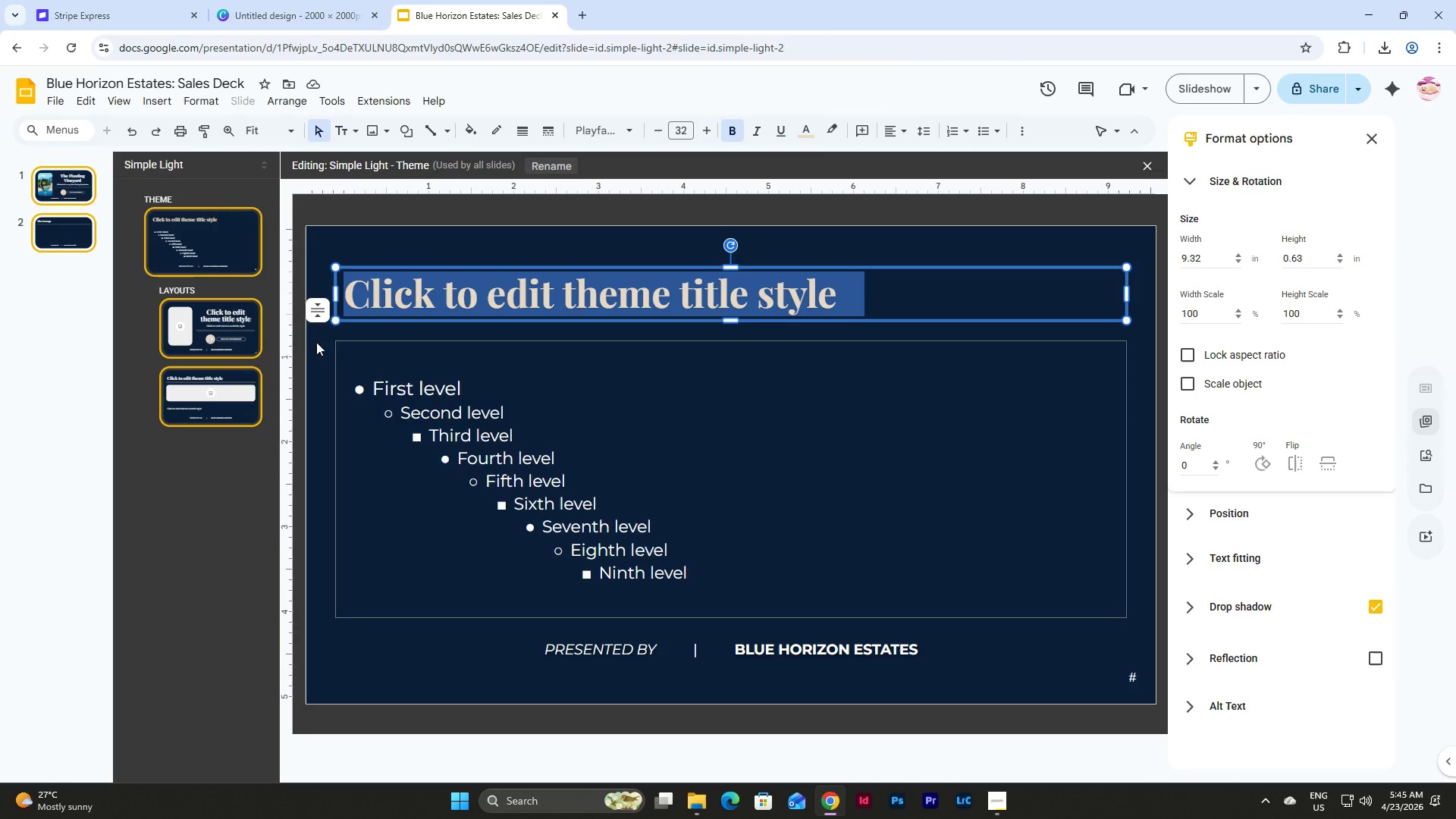 
left_click([243, 390])
 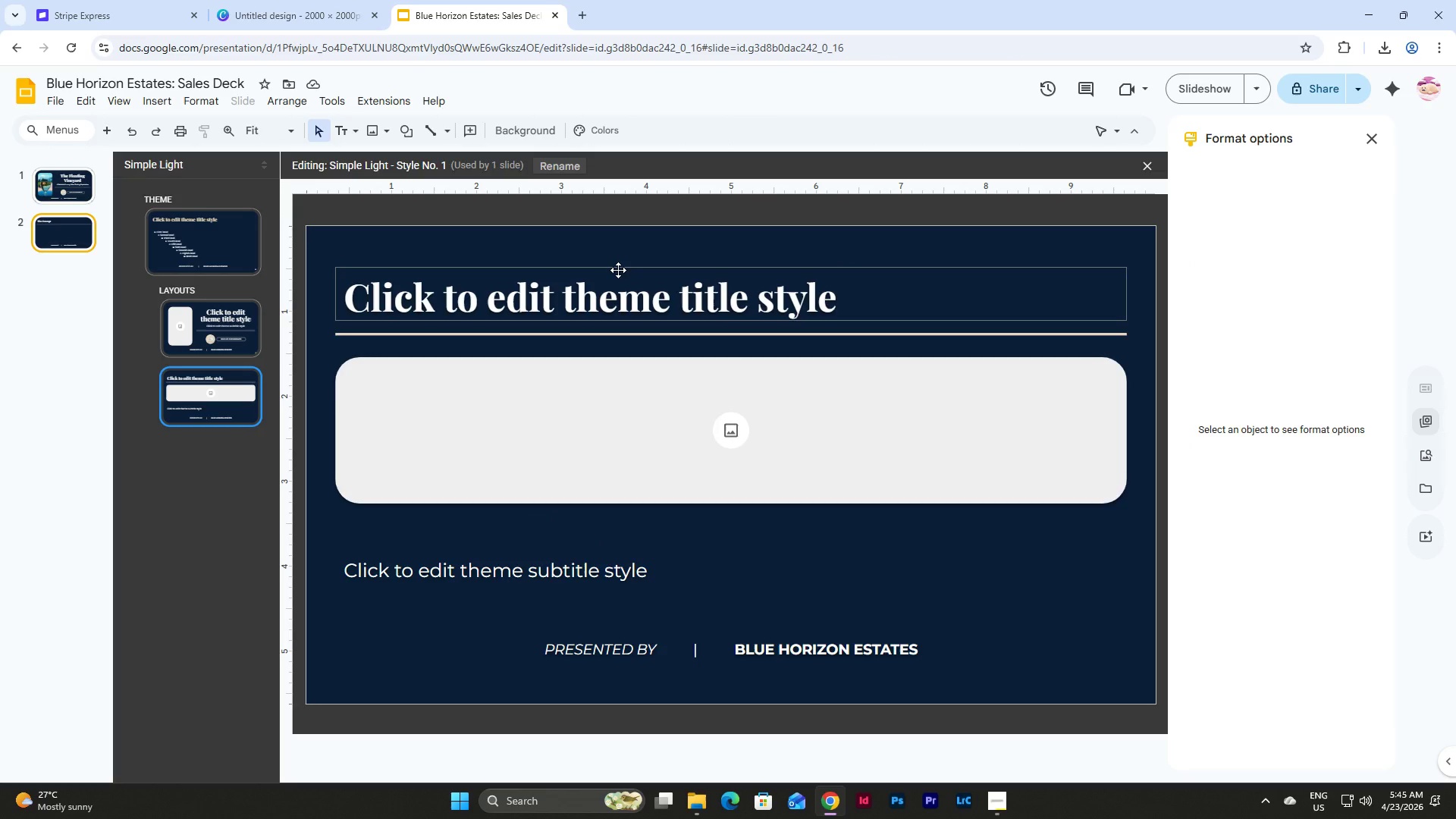 
left_click([618, 270])
 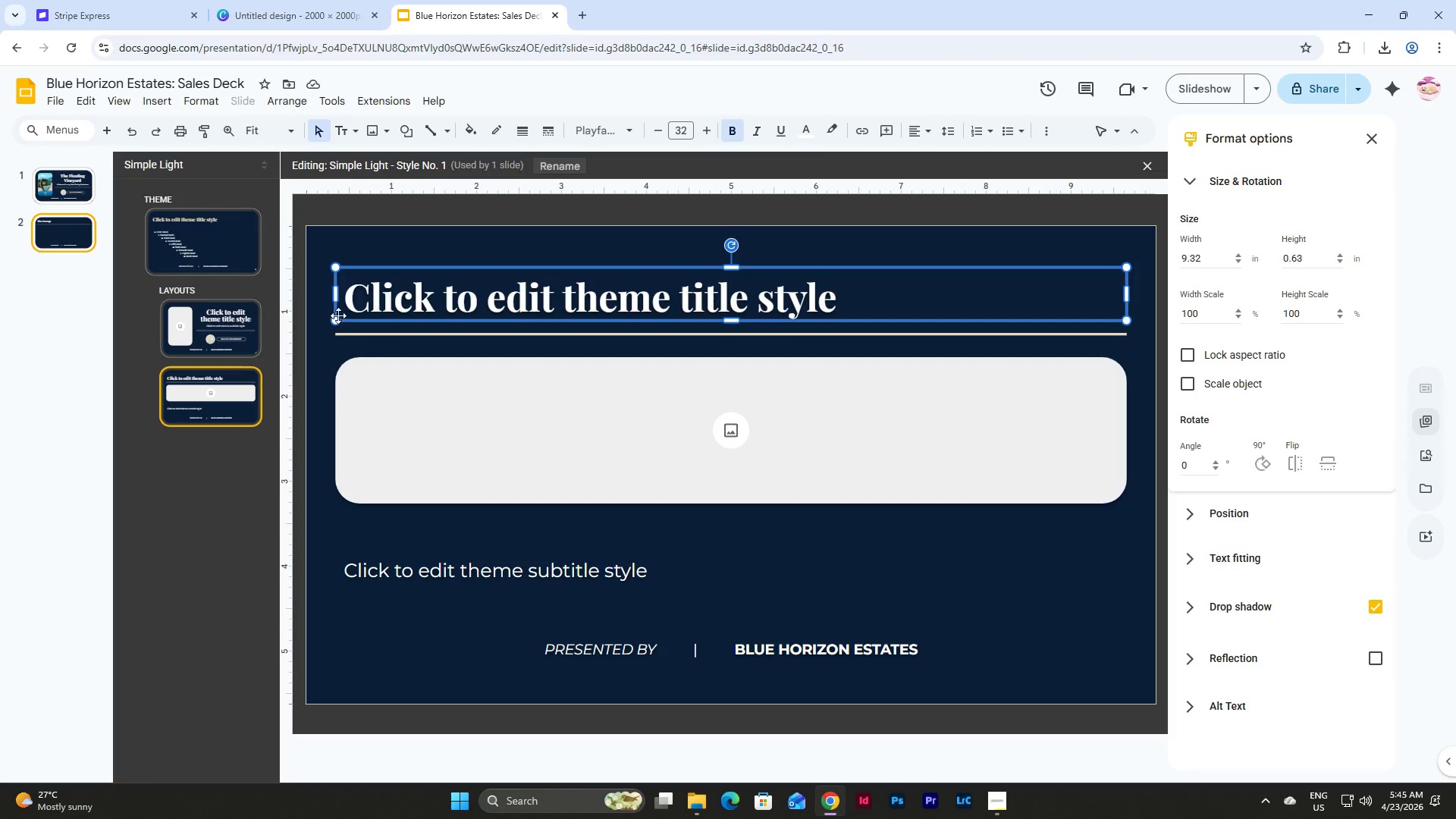 
left_click([714, 300])
 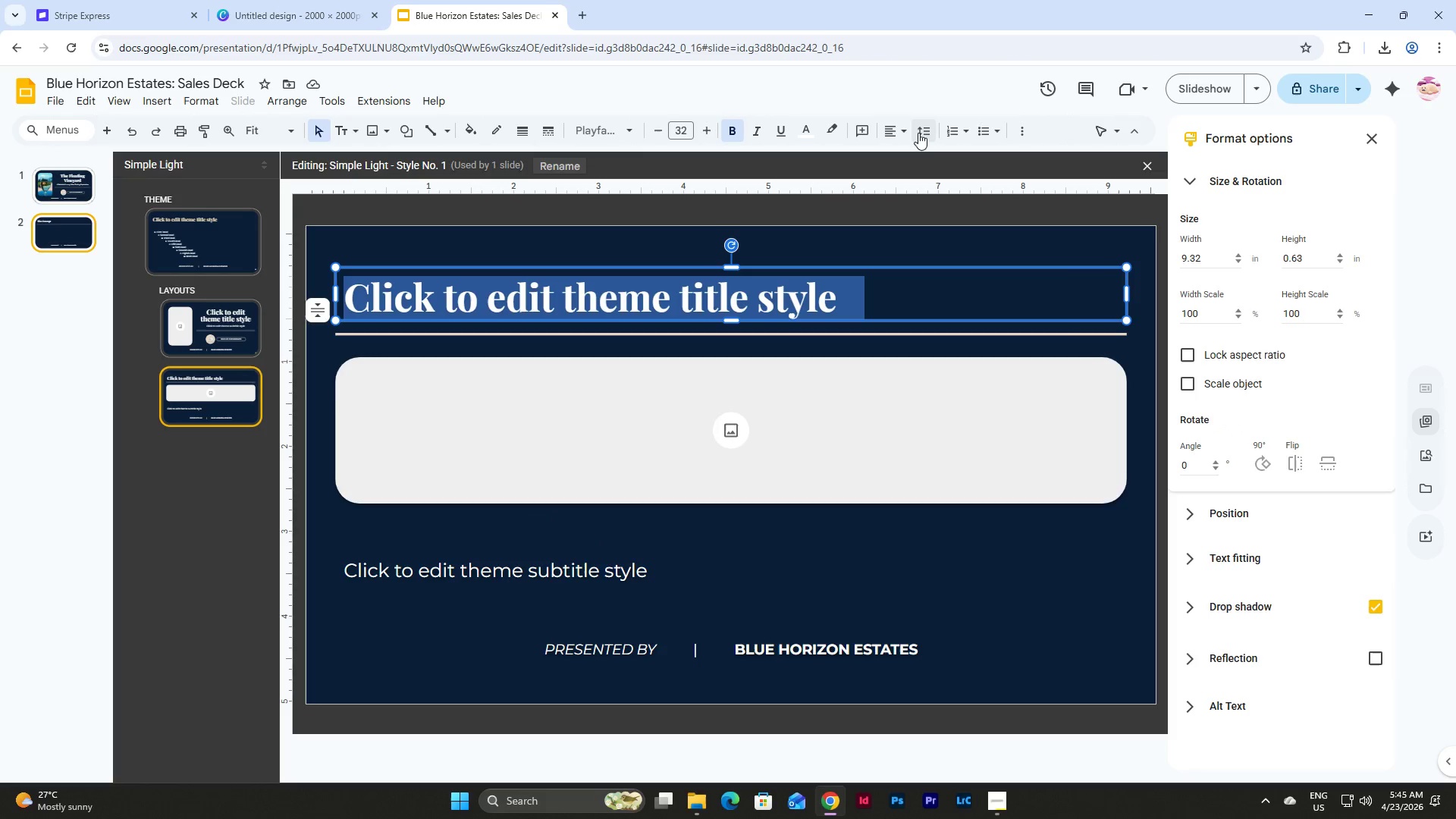 
left_click([908, 127])
 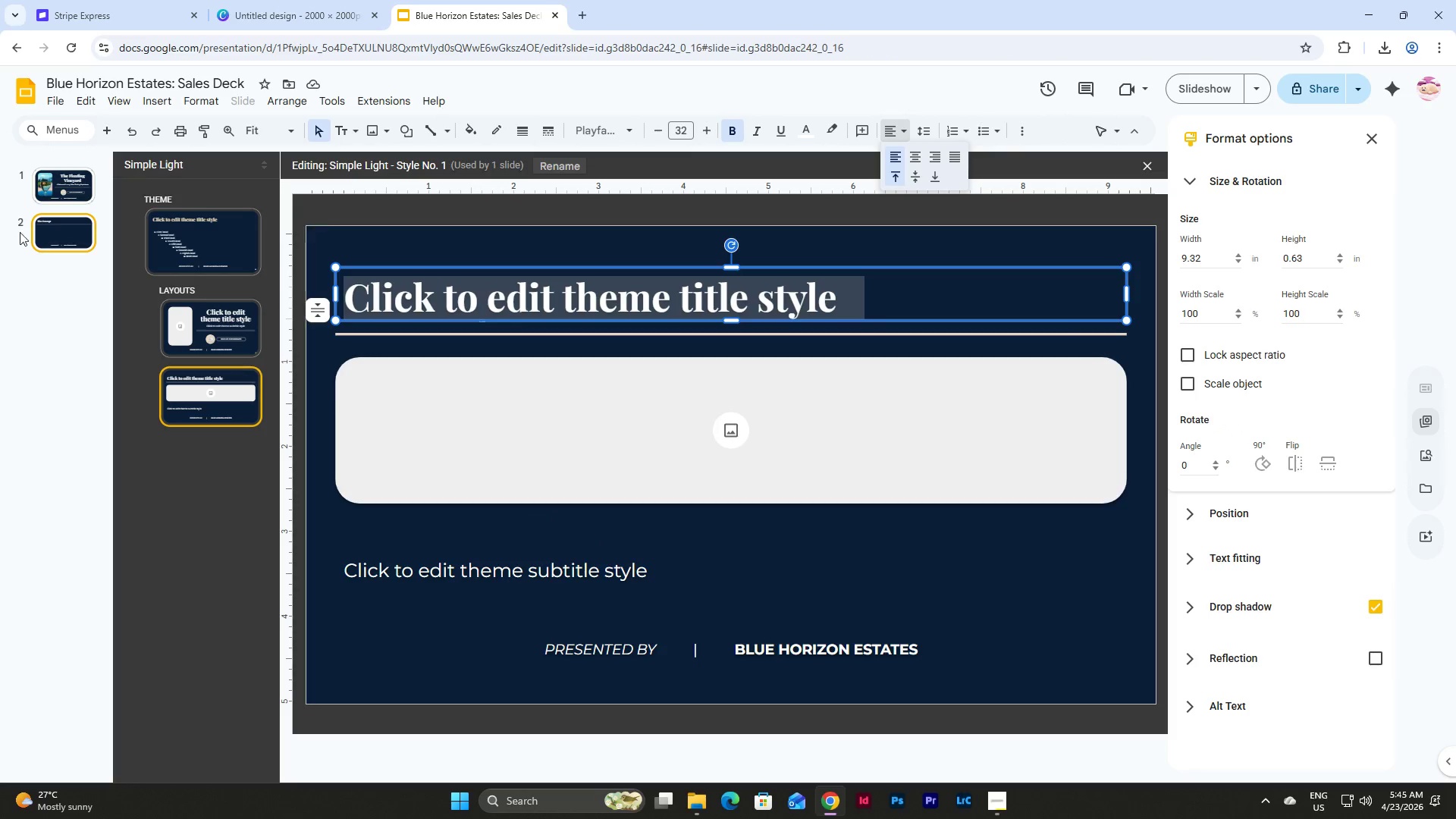 
left_click([180, 231])
 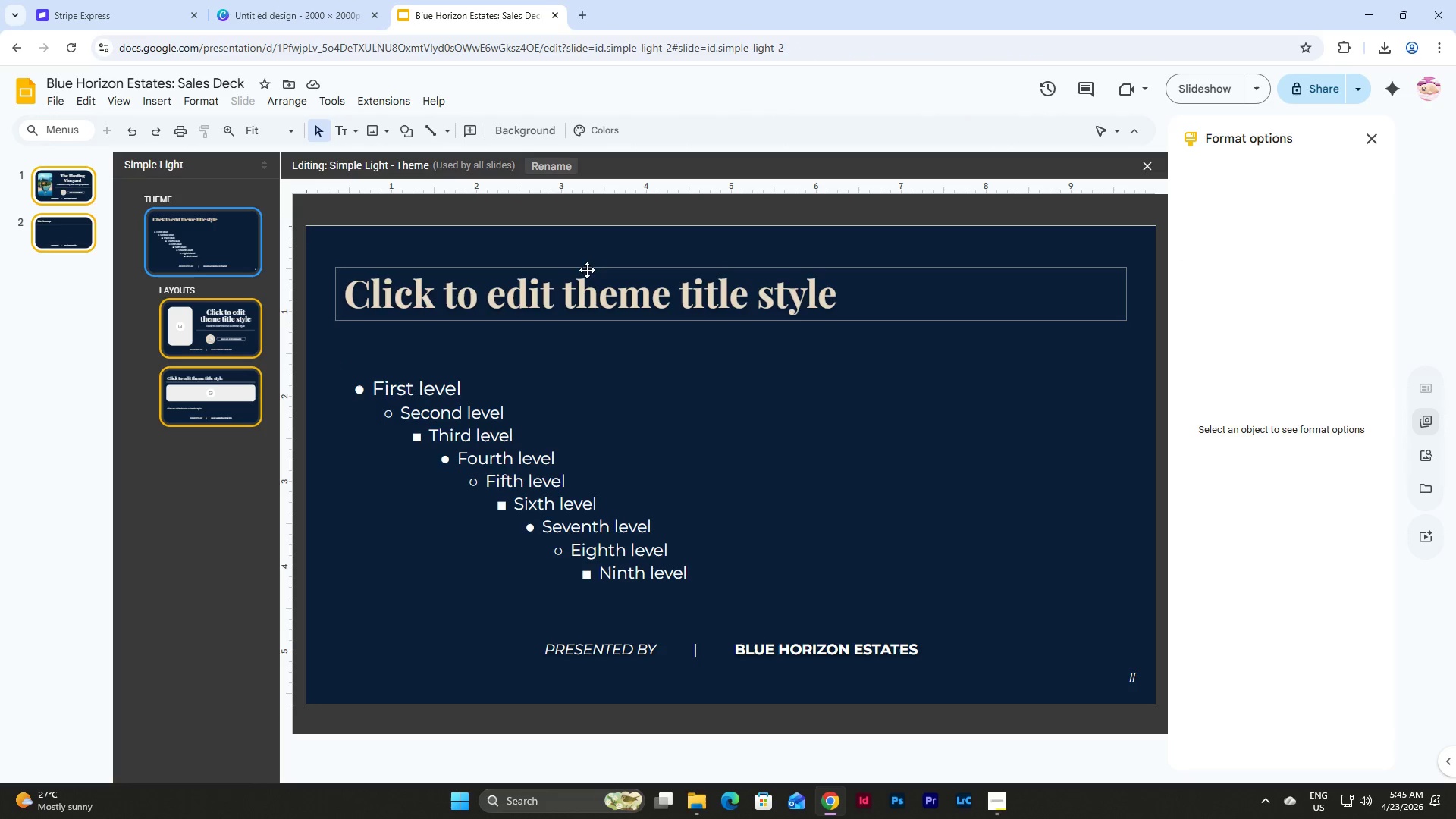 
left_click([588, 268])
 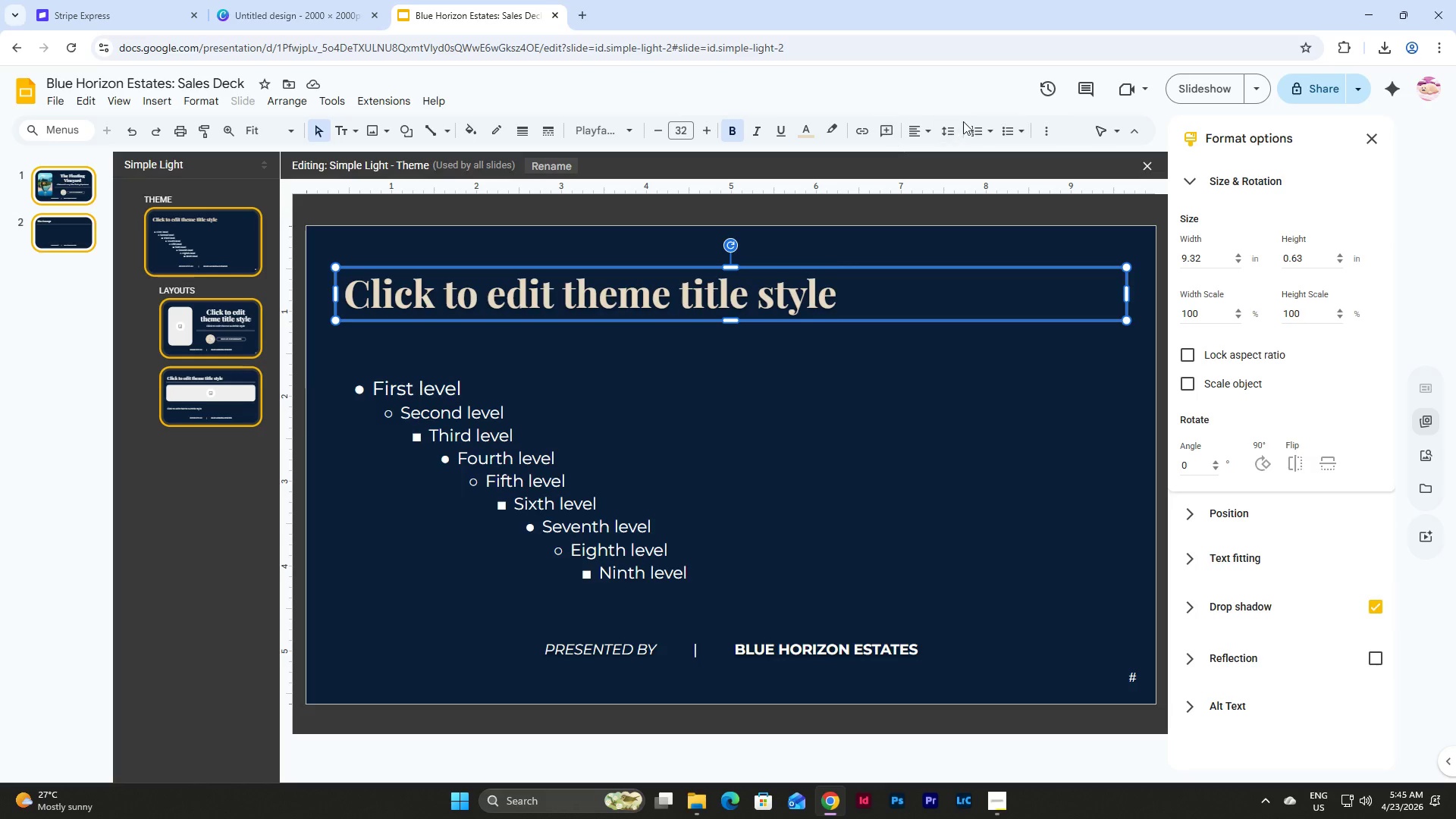 
left_click([921, 128])
 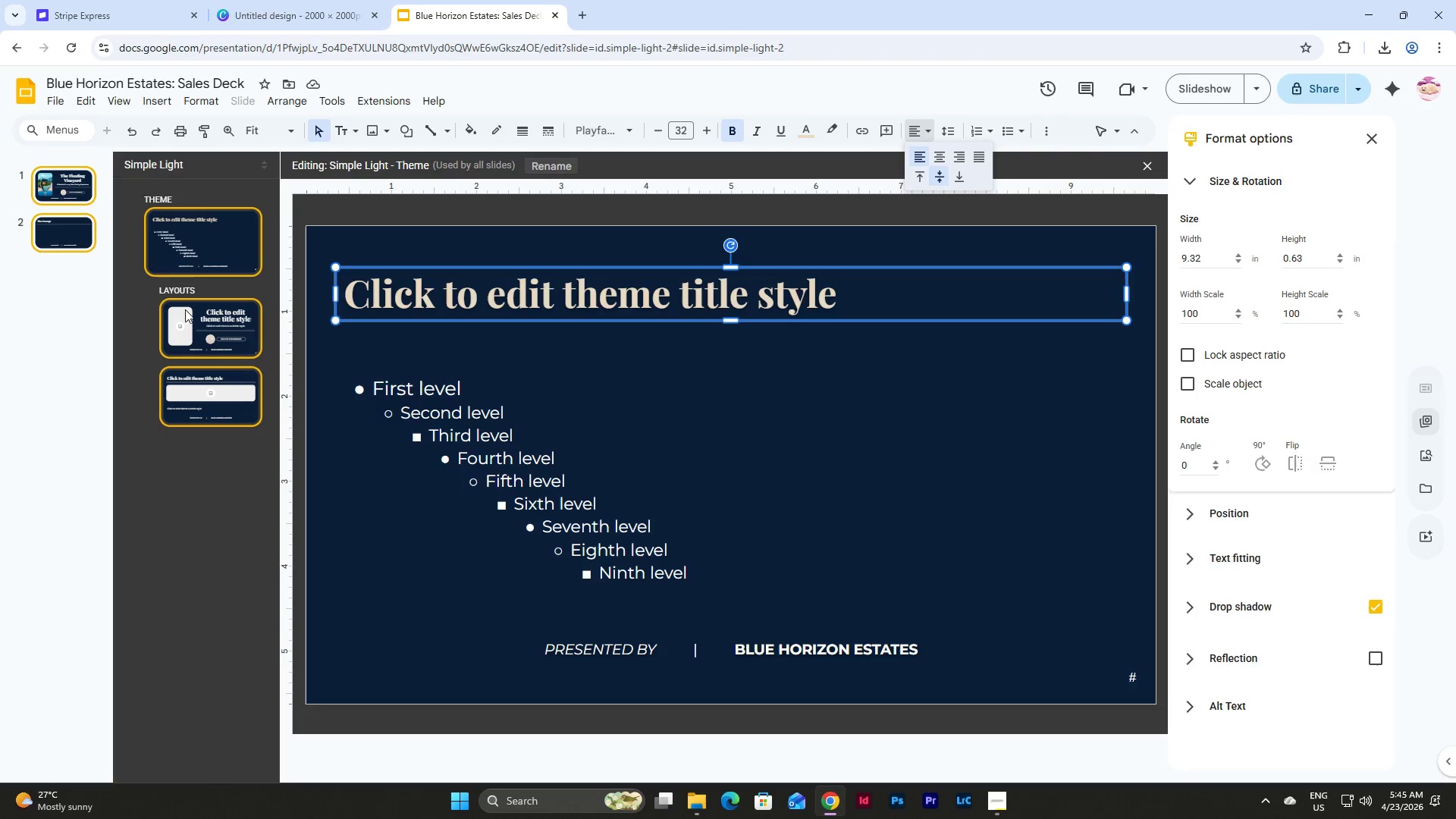 
left_click([239, 343])
 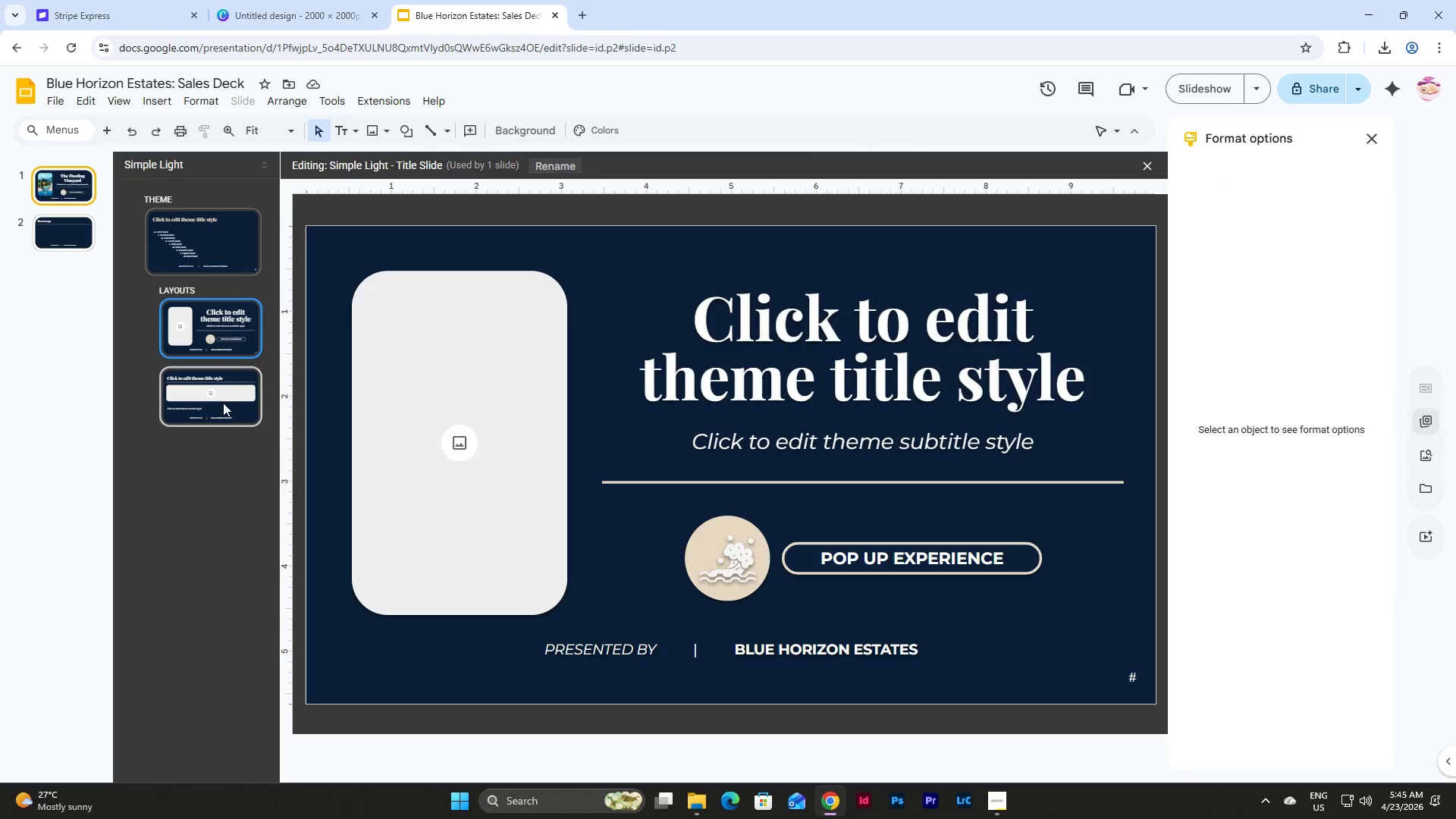 
left_click([223, 403])
 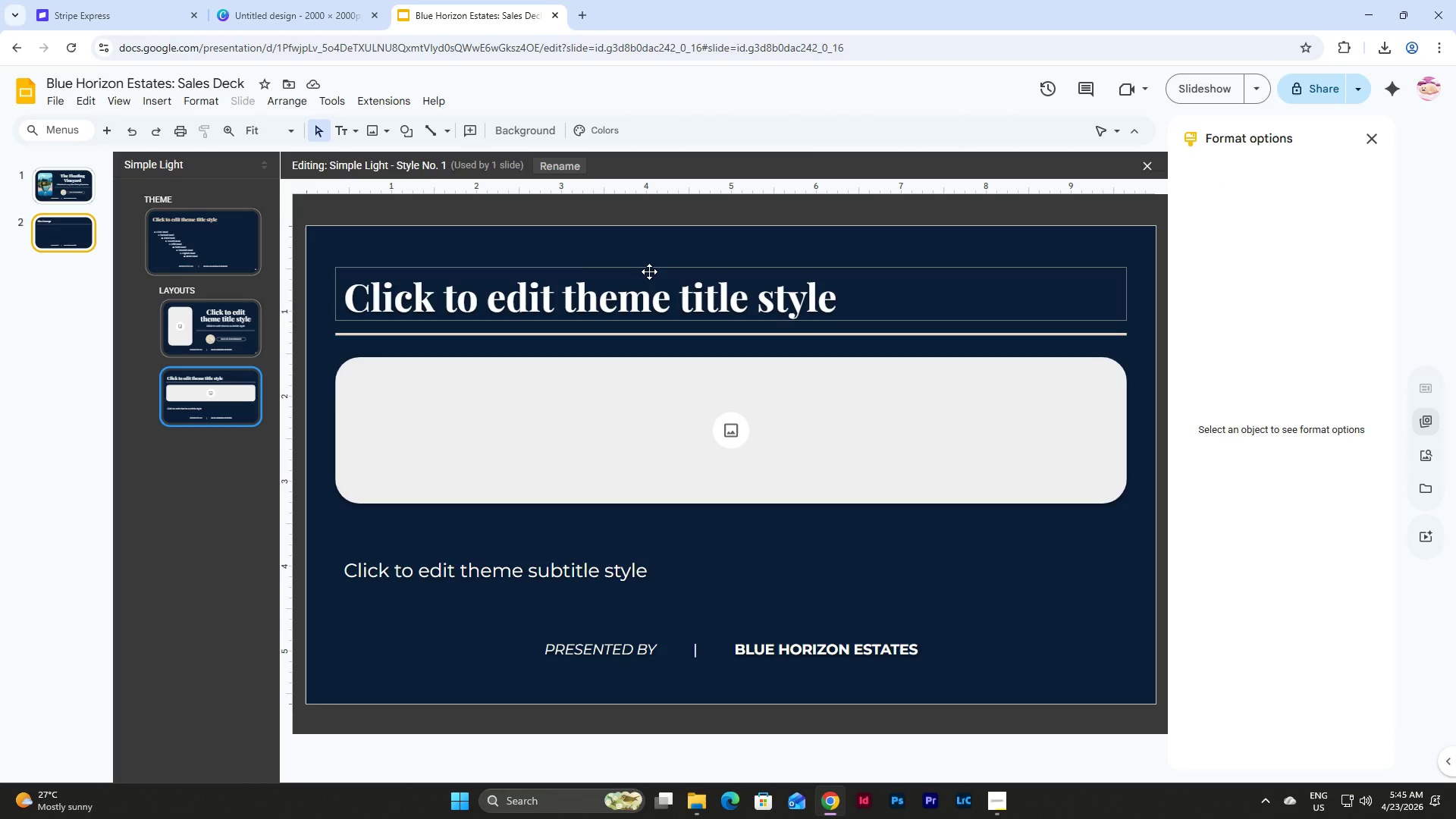 
left_click([649, 271])
 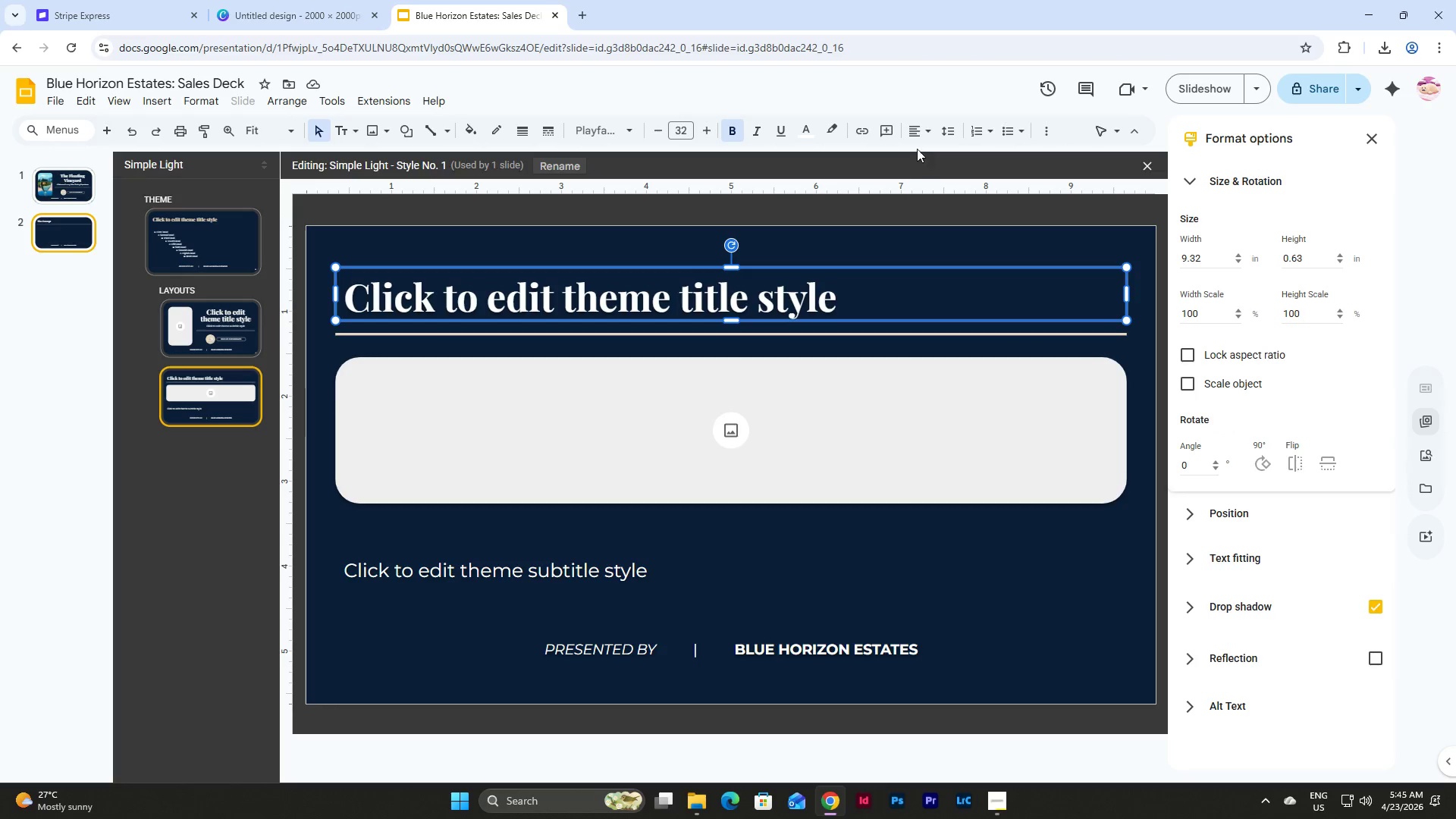 
left_click([921, 131])
 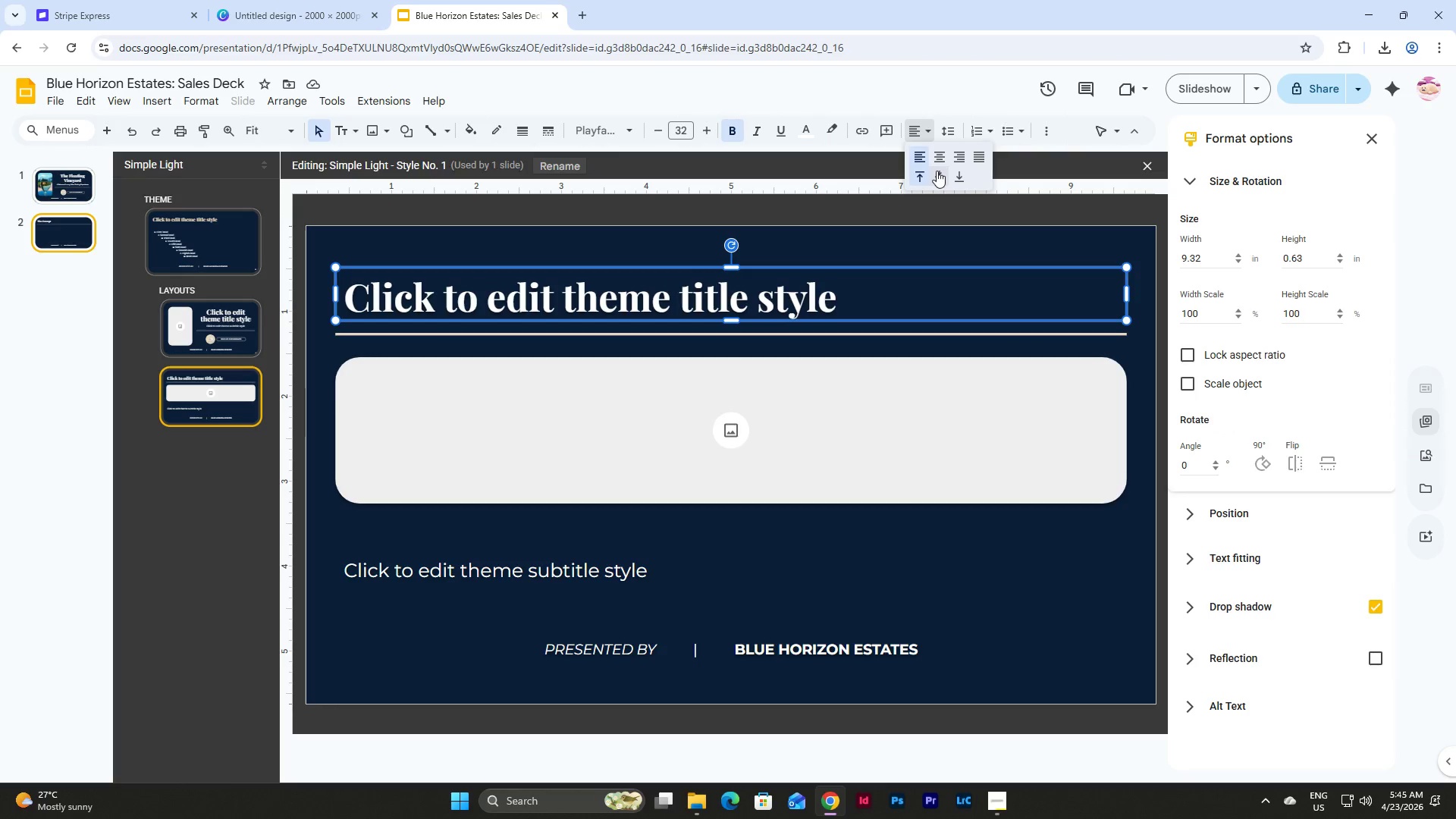 
left_click([937, 171])
 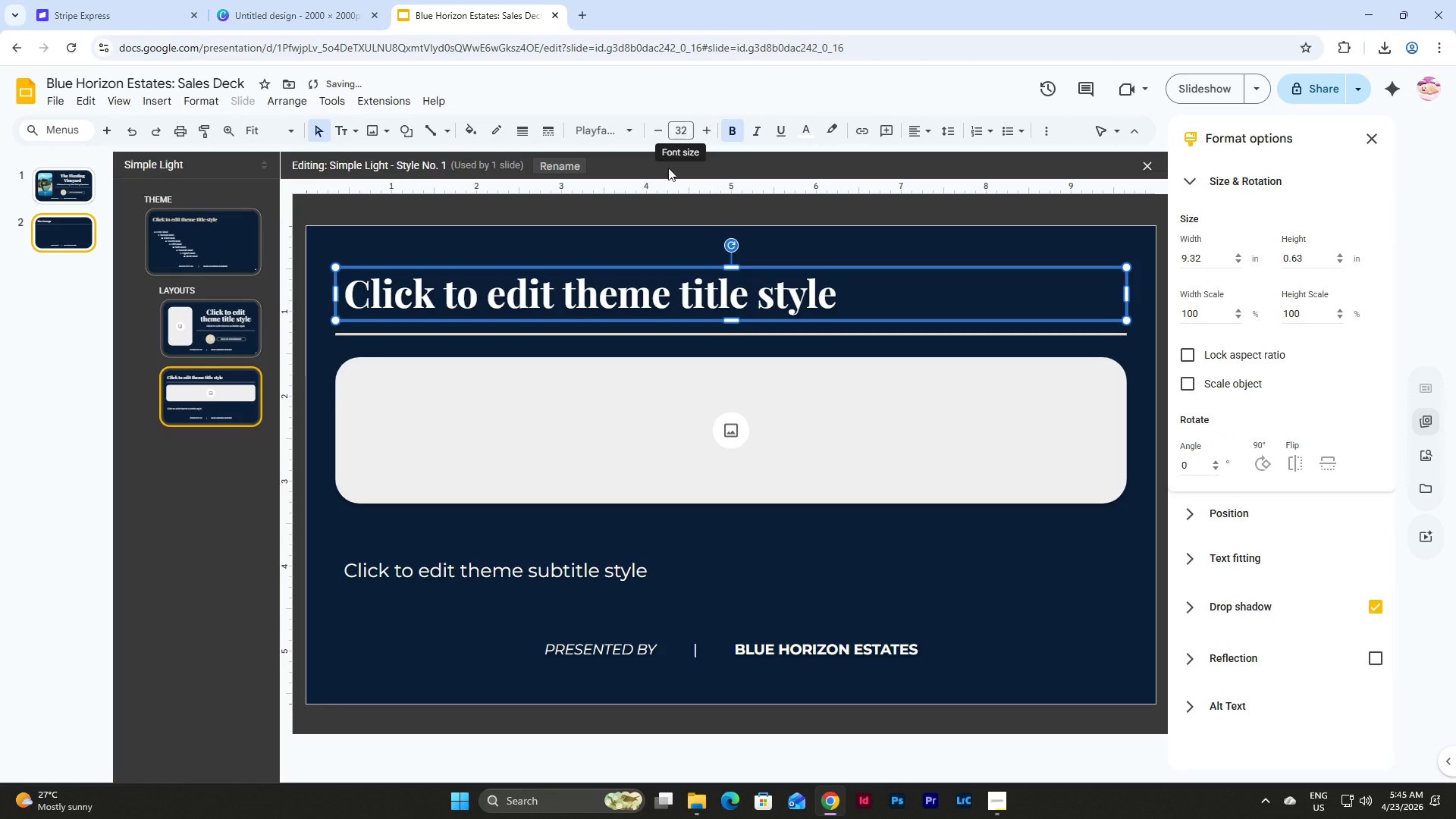 
left_click([359, 284])
 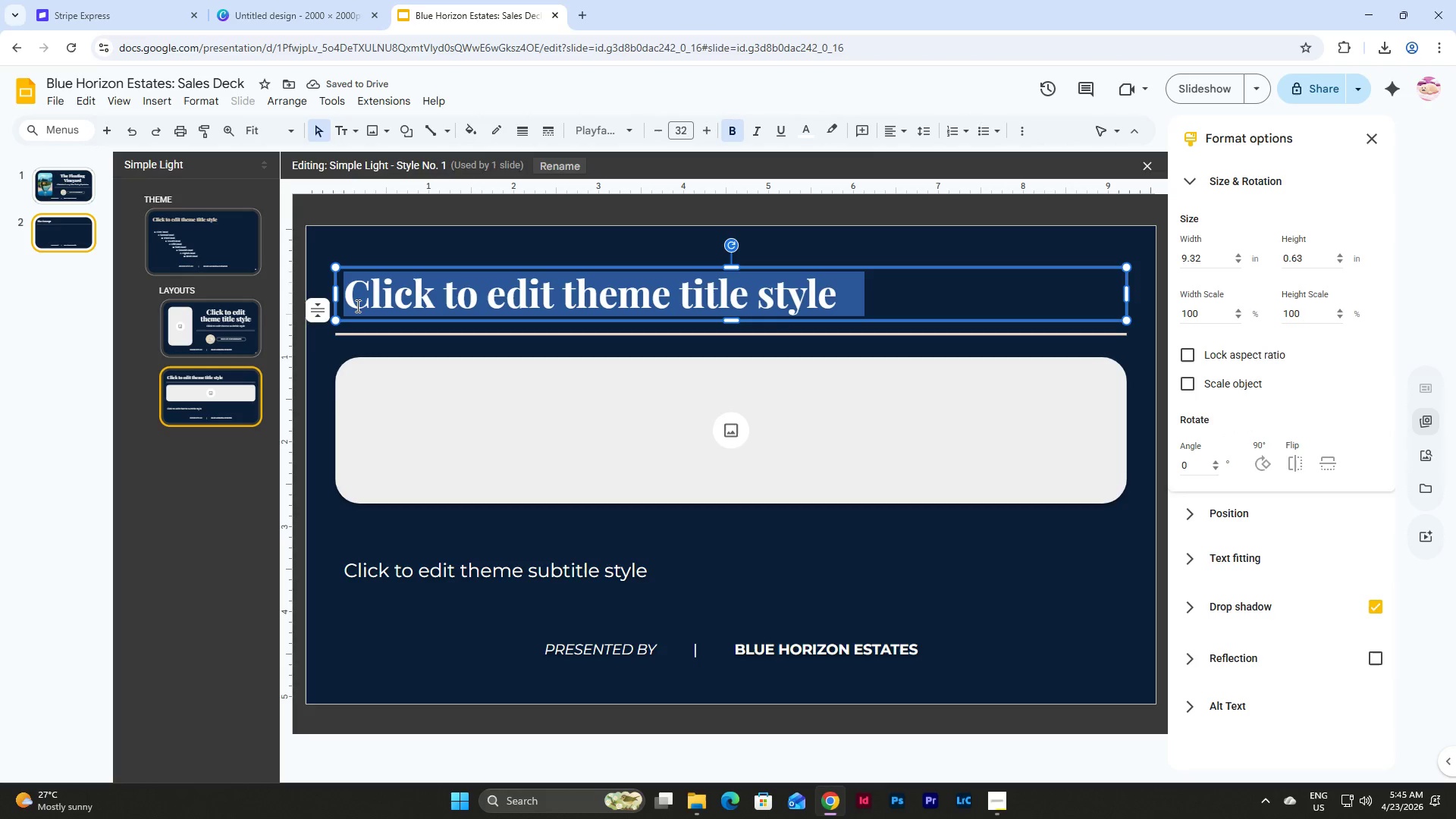 
left_click([319, 312])
 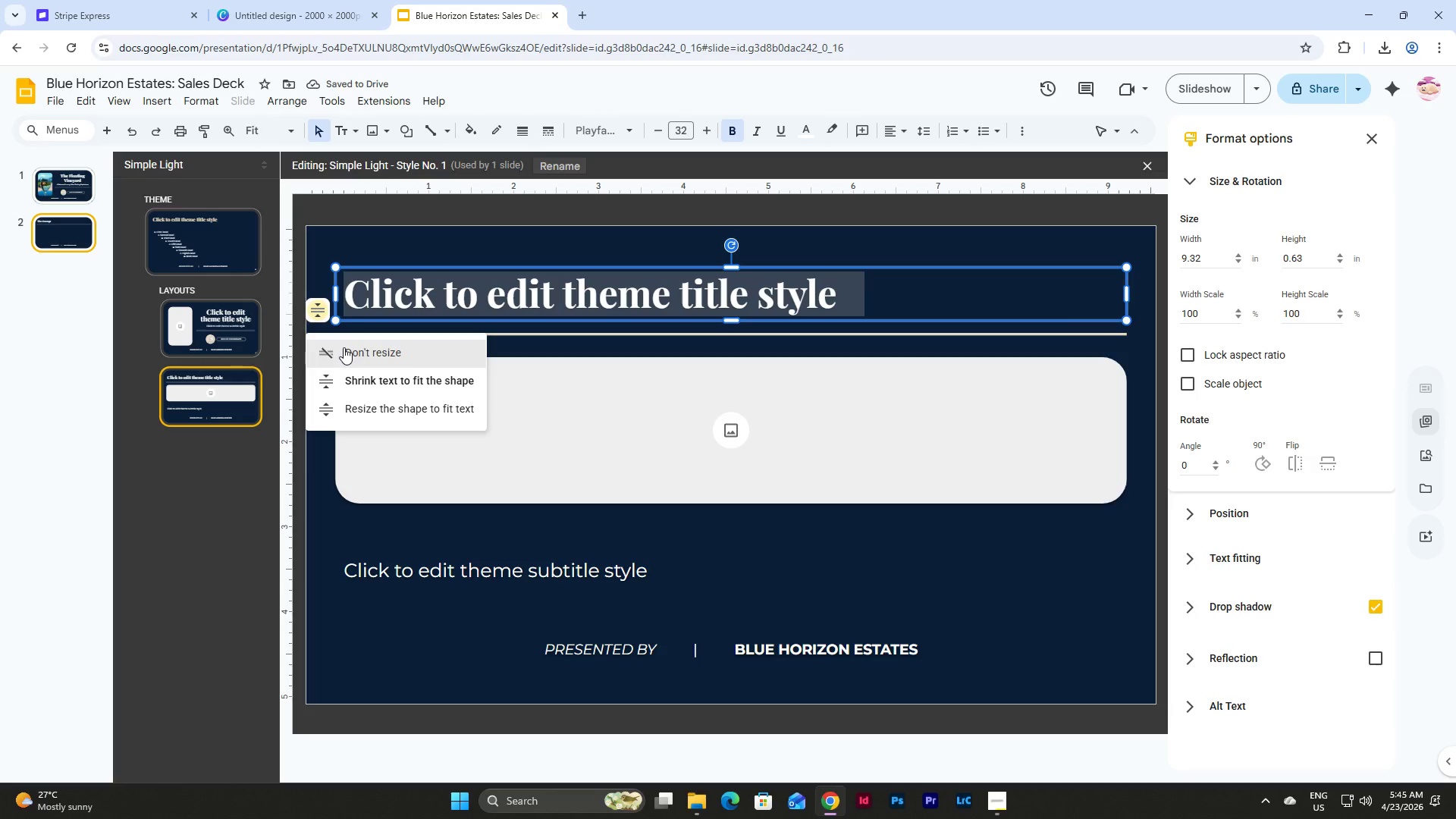 
left_click([344, 347])
 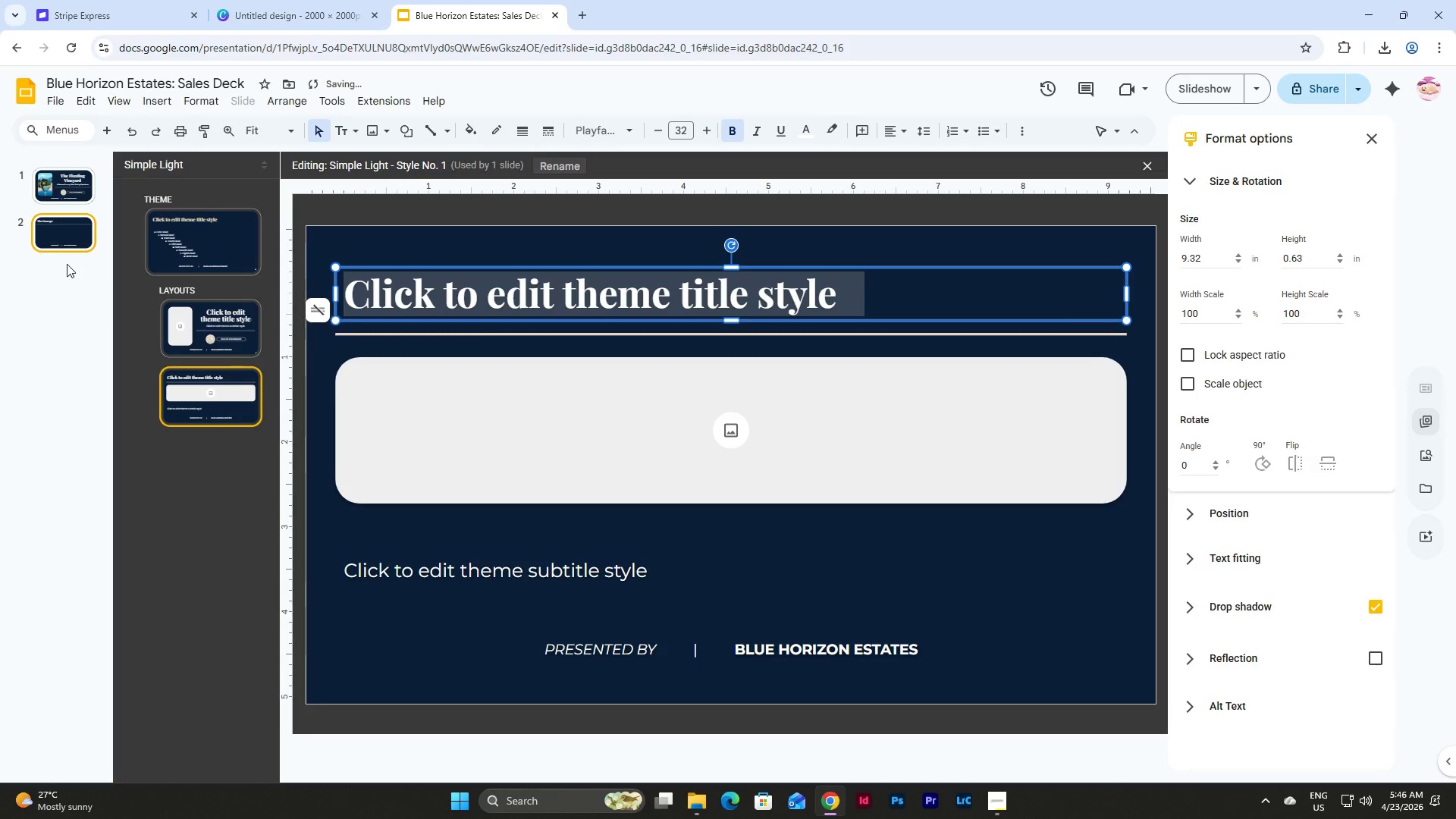 
left_click([64, 235])
 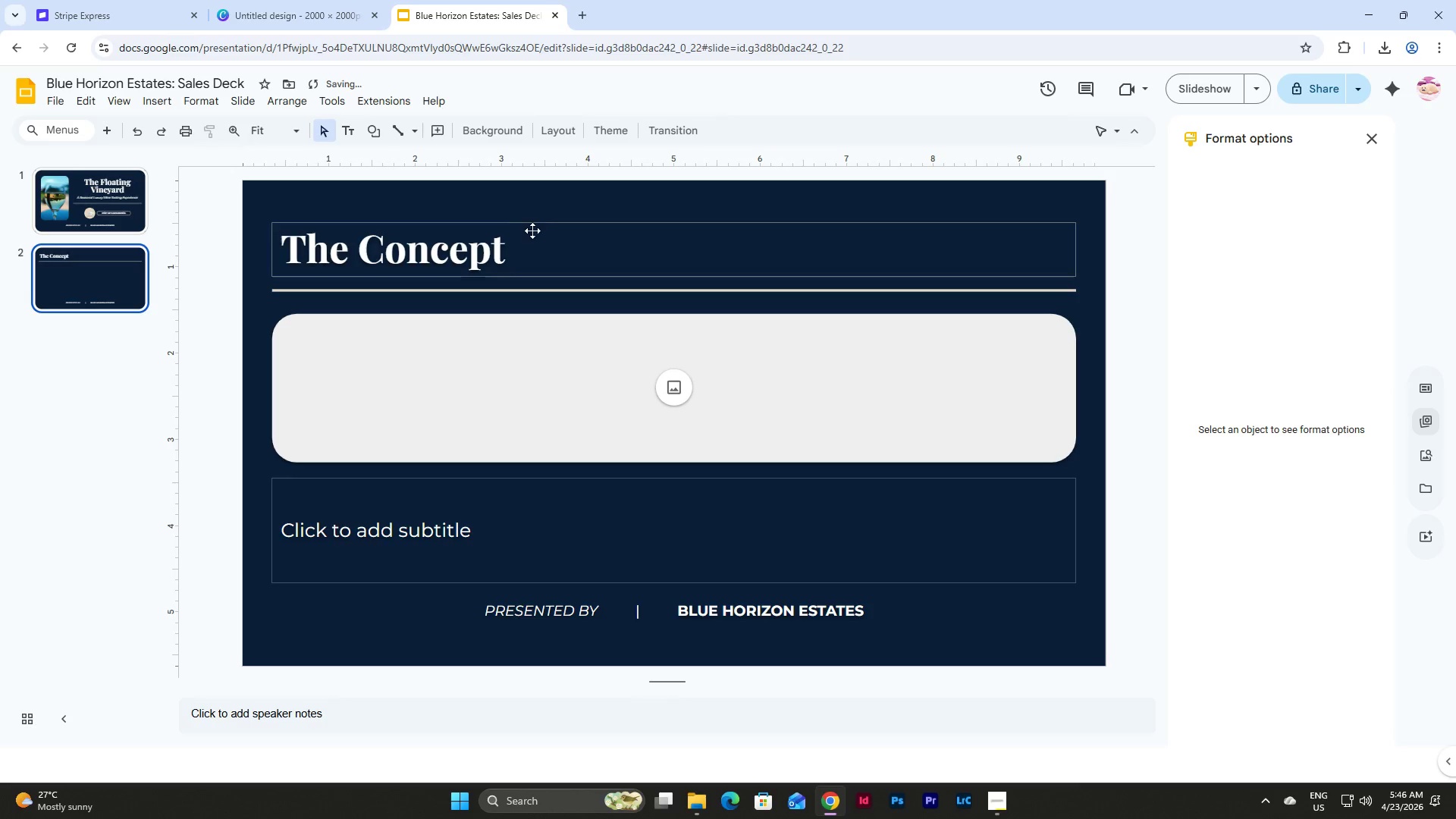 
left_click([529, 227])
 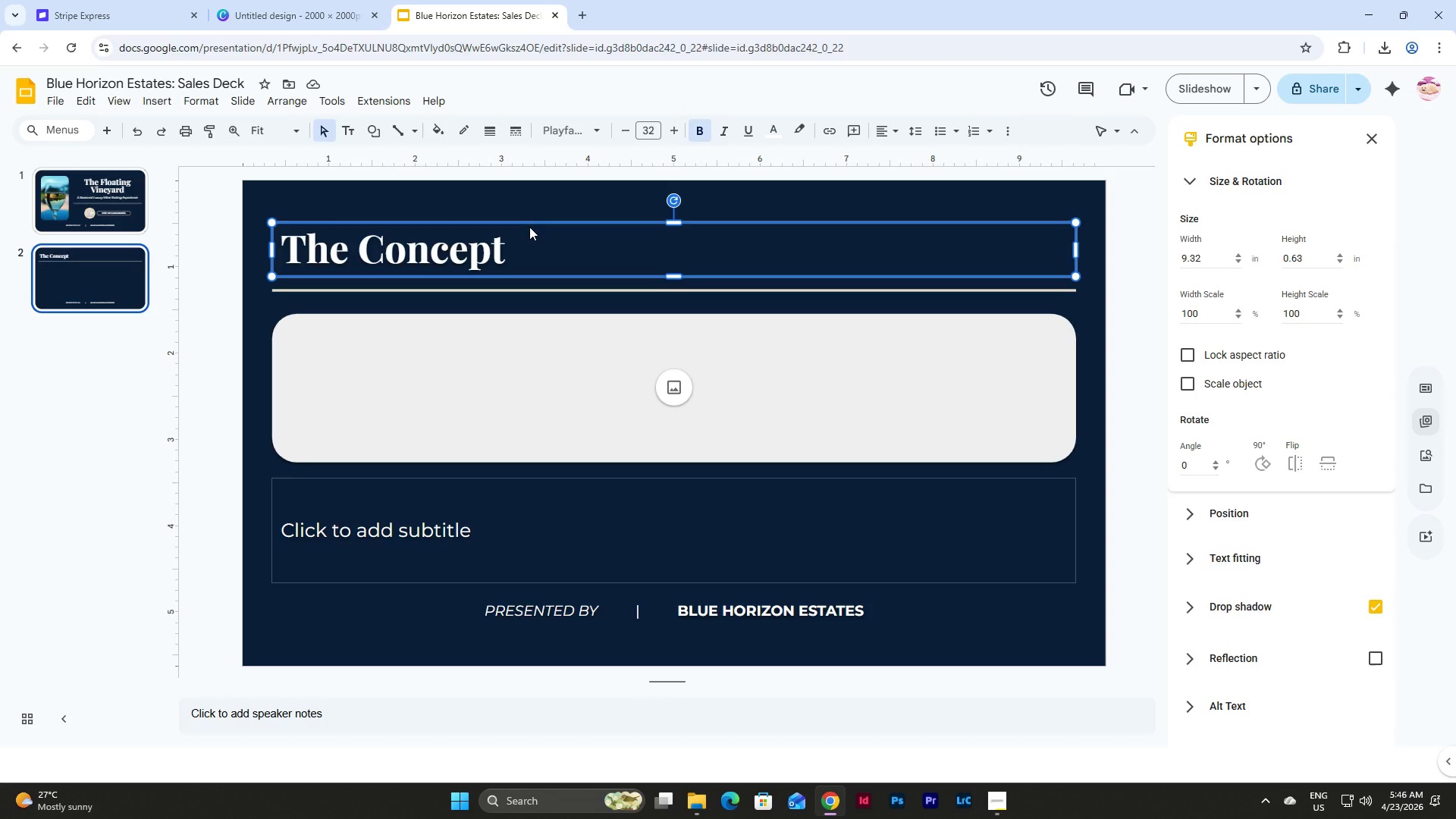 
wait(7.25)
 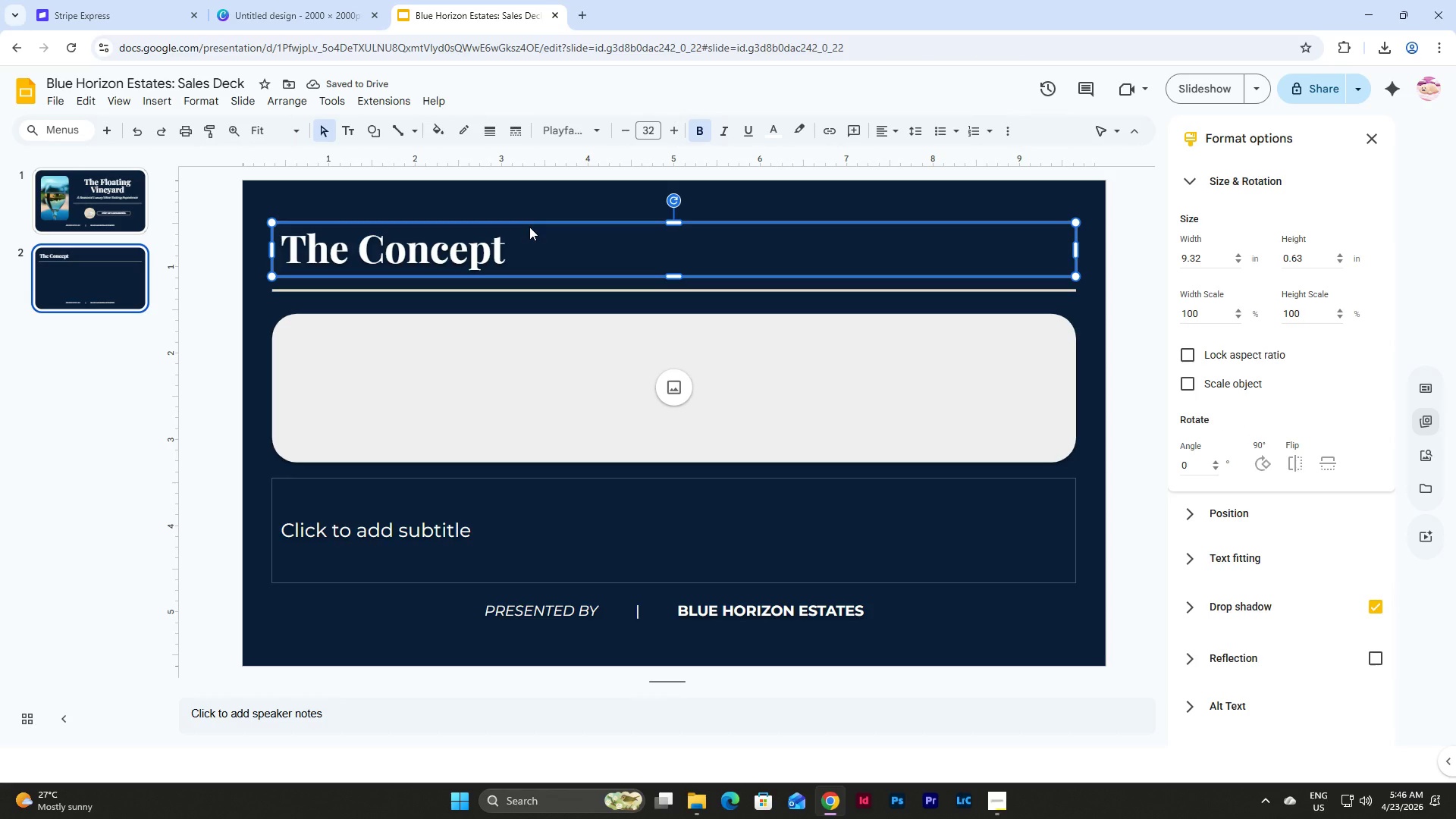 
left_click([239, 100])
 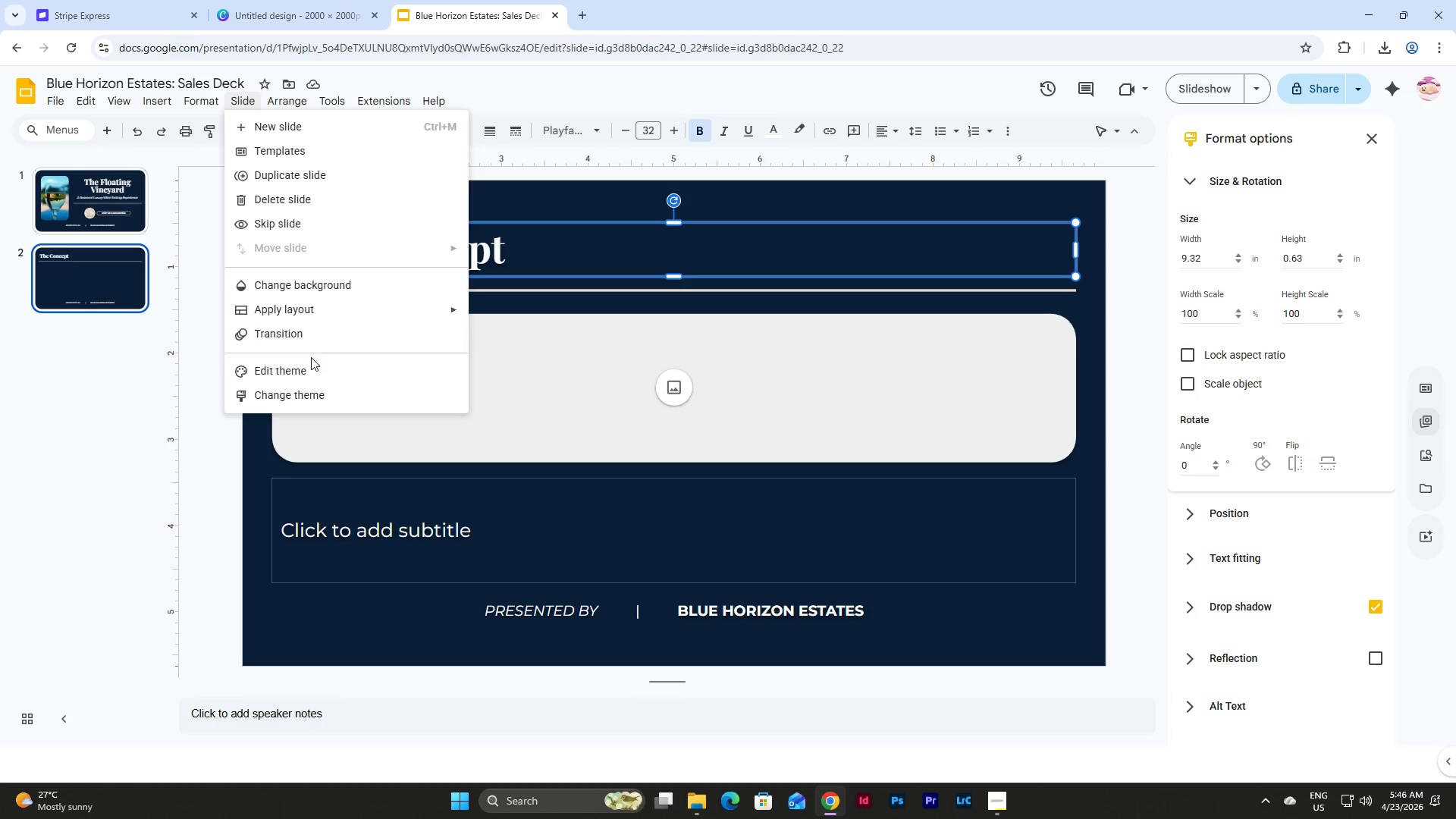 
left_click([311, 369])
 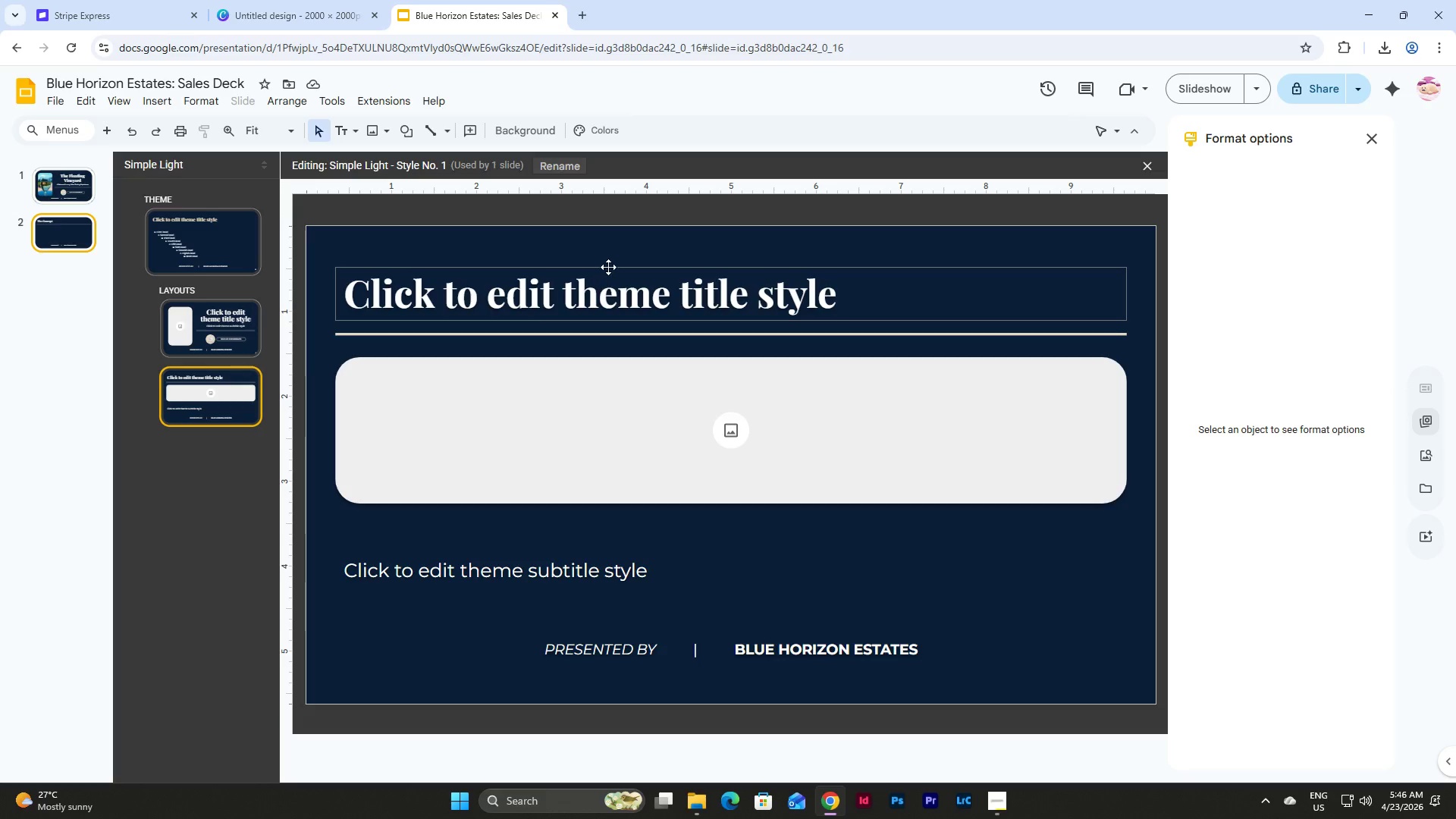 
left_click([608, 267])
 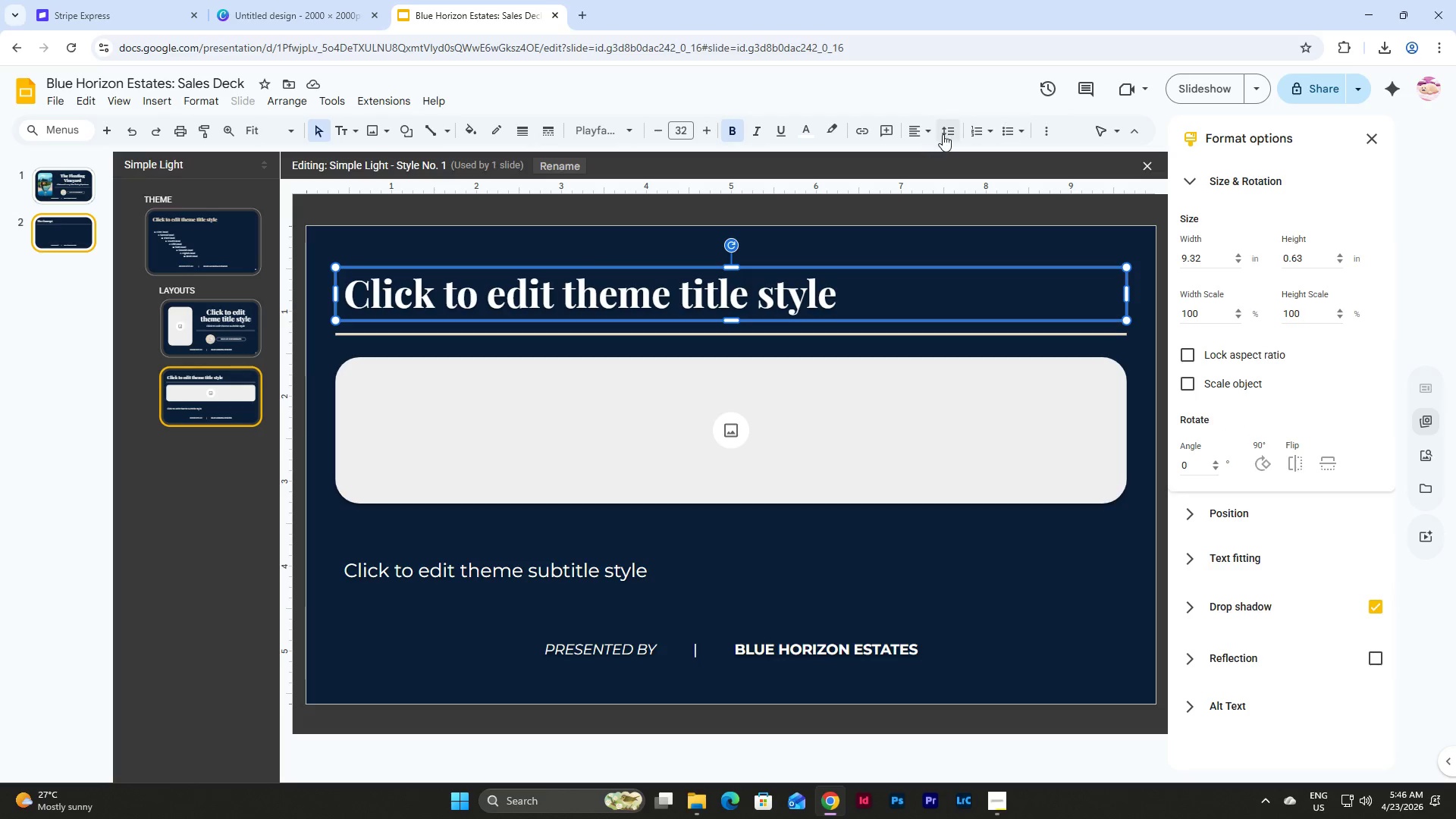 
left_click([924, 126])
 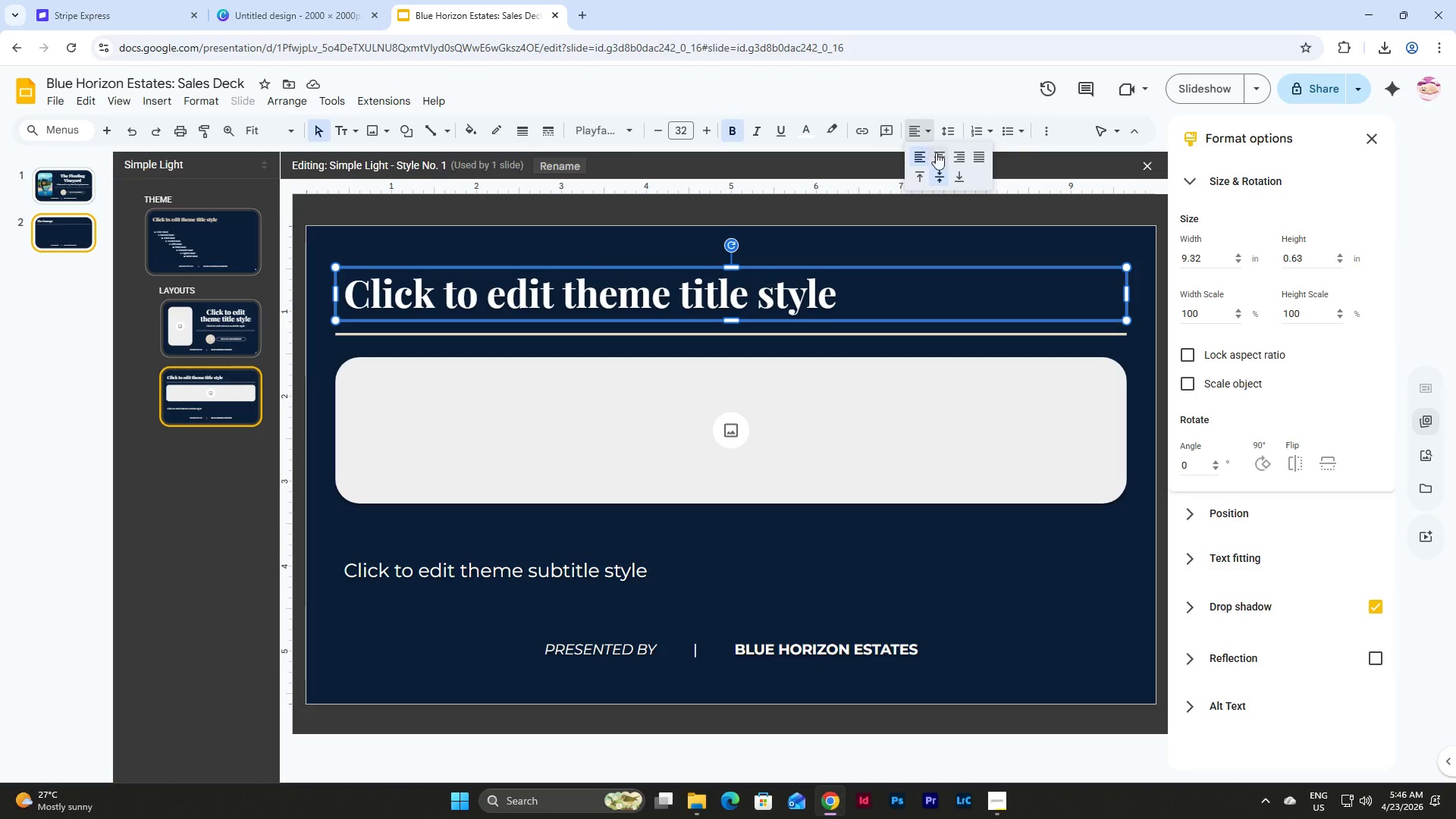 
left_click([947, 153])
 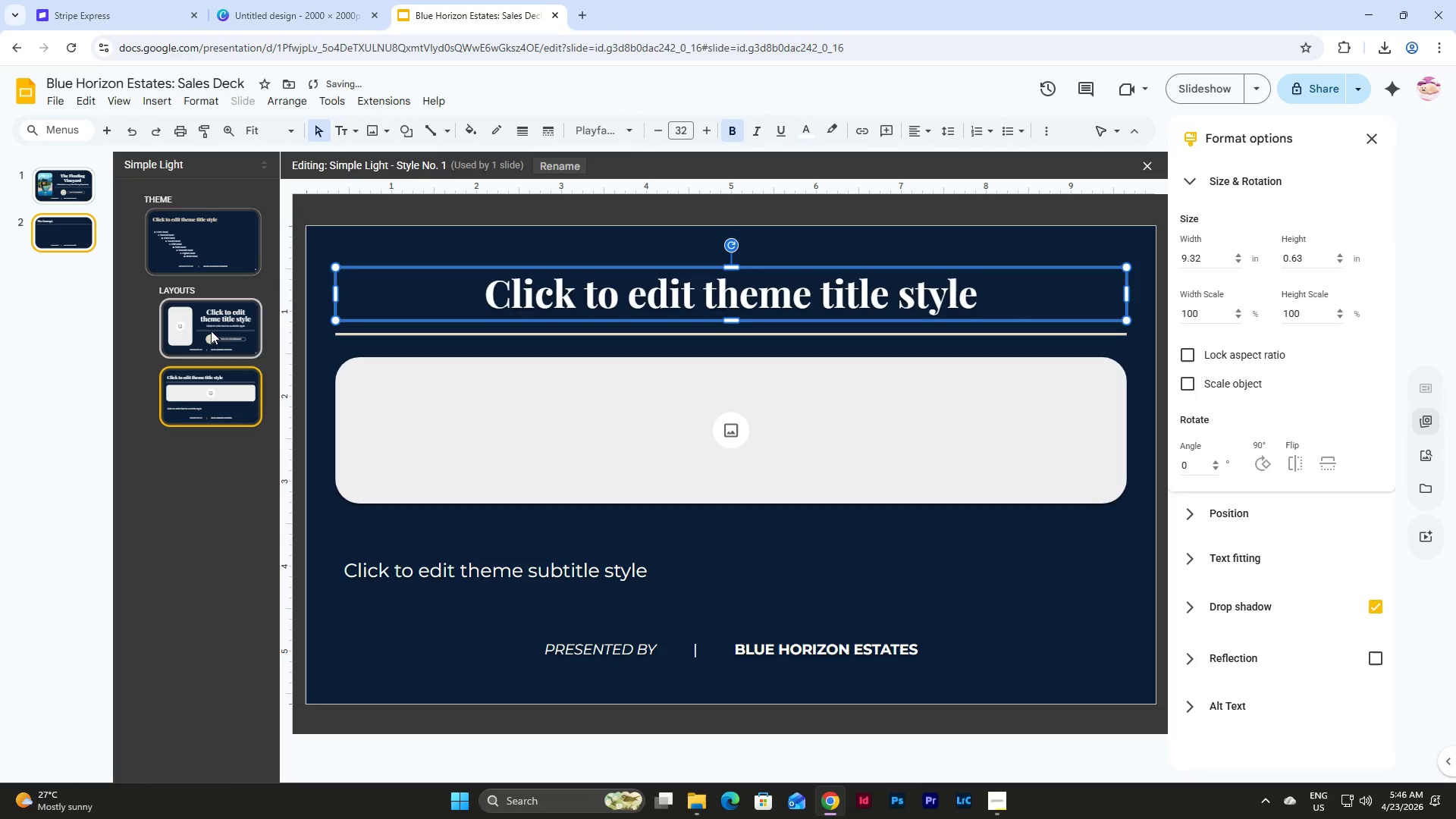 
left_click([228, 380])
 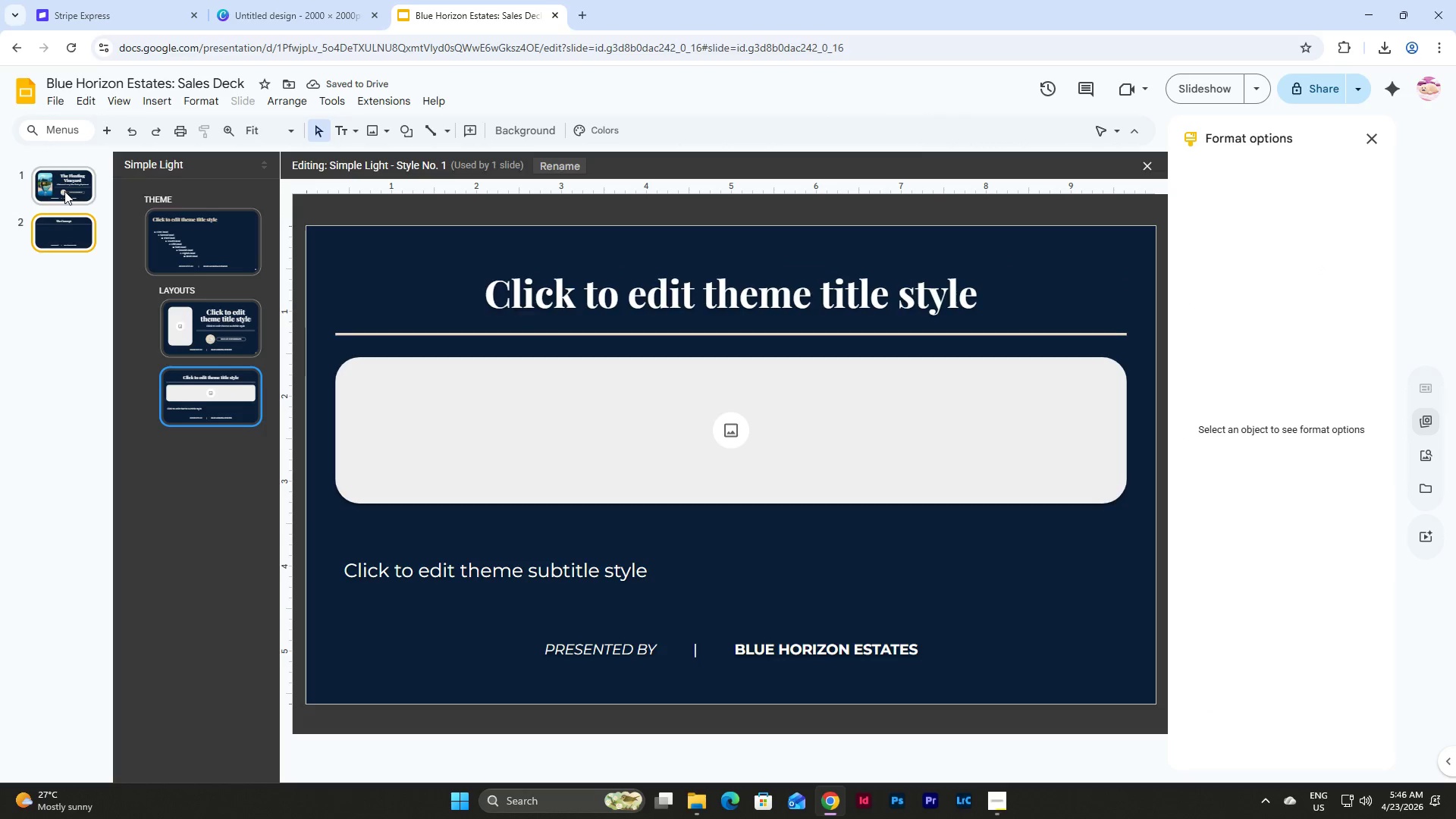 
left_click([68, 238])
 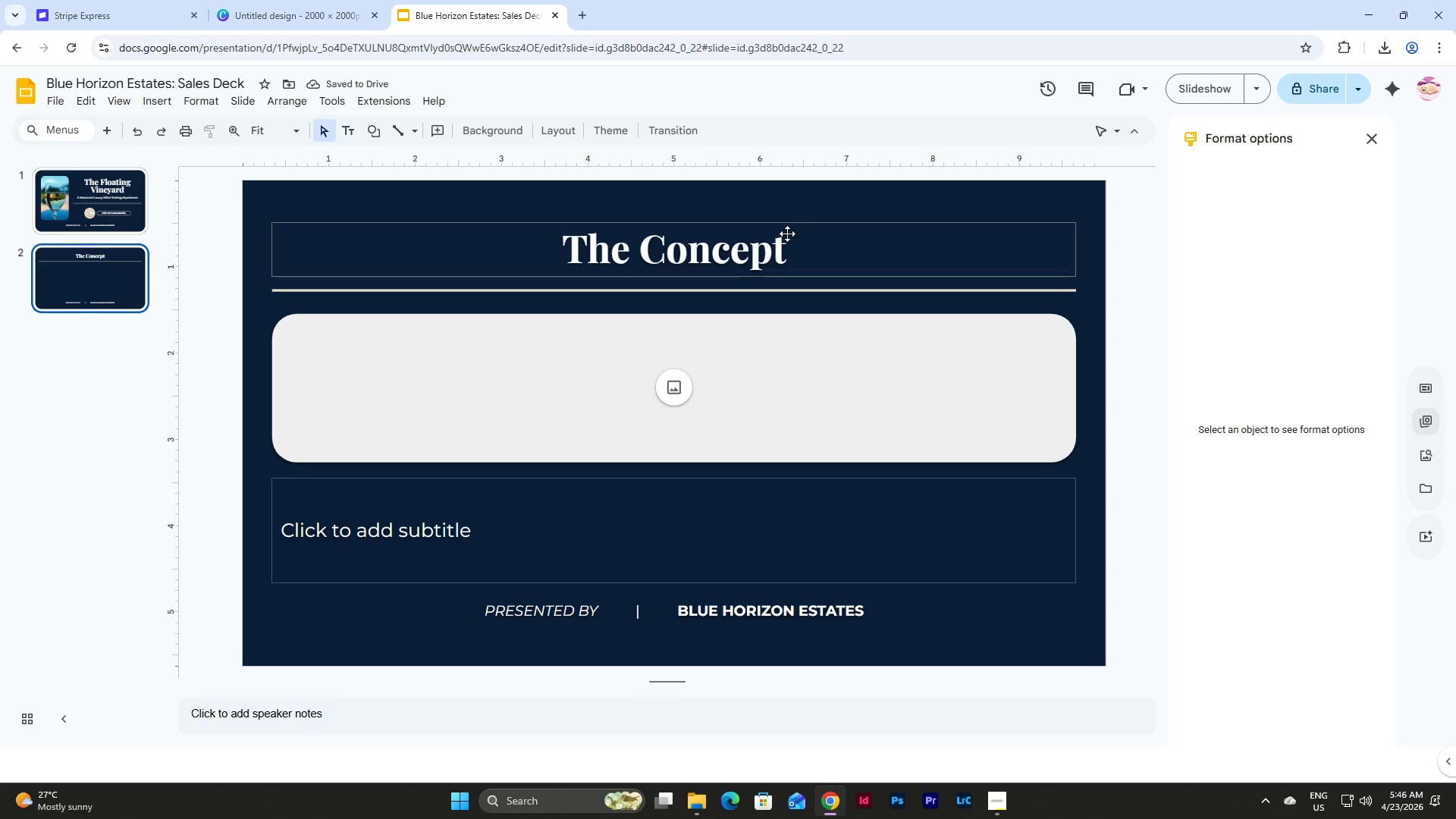 
left_click([787, 234])
 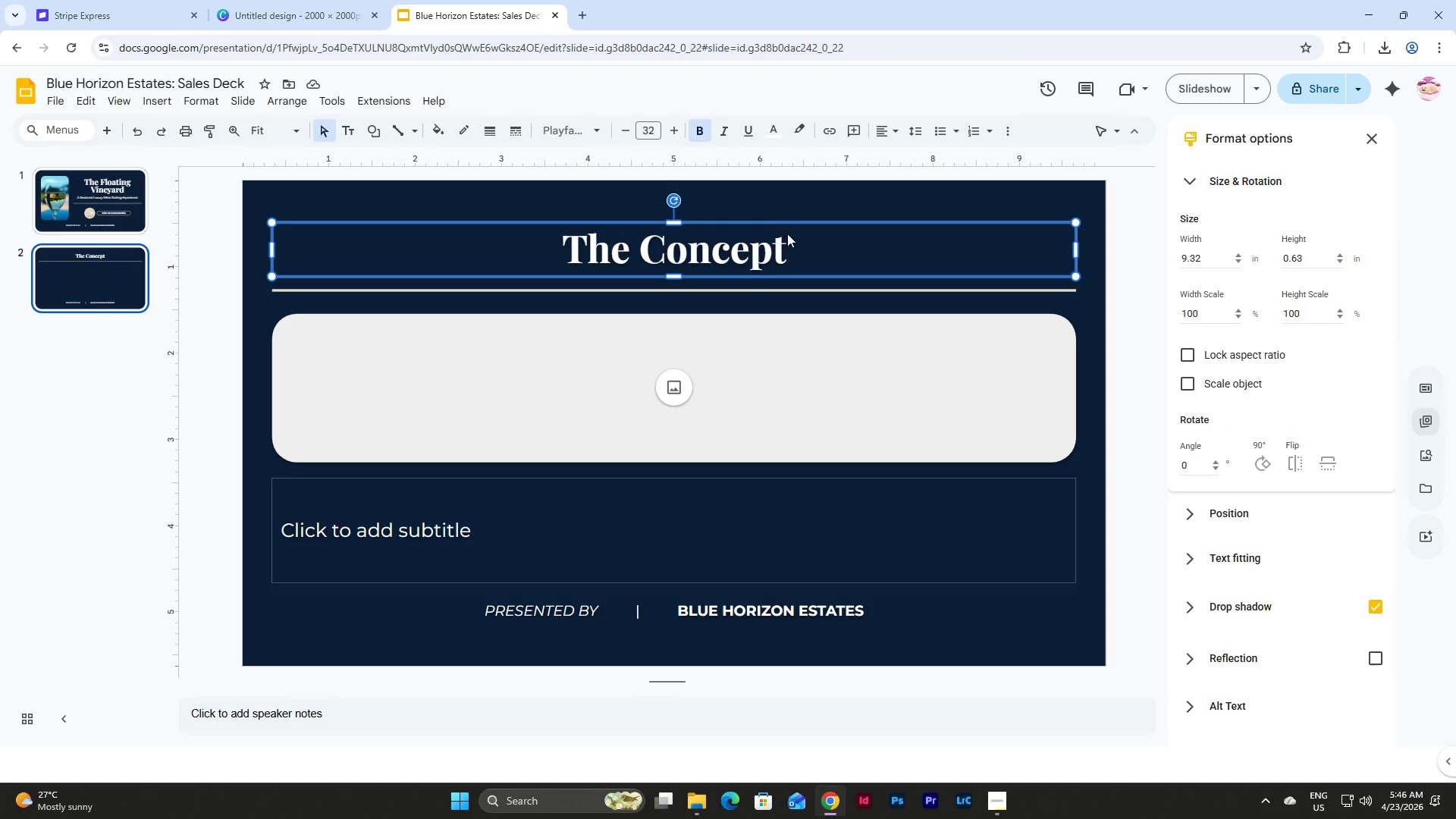 
left_click([787, 234])
 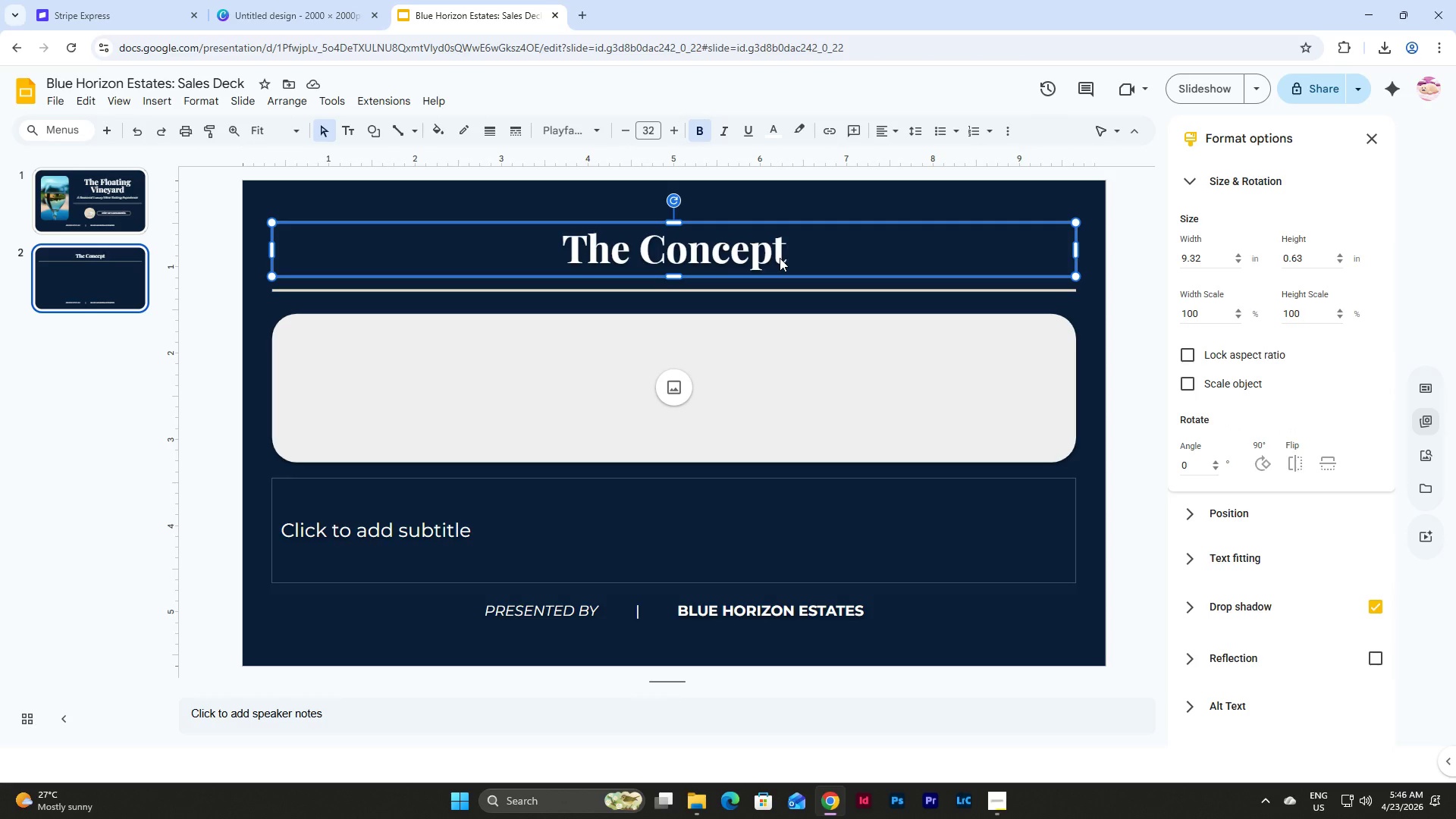 
left_click([780, 258])
 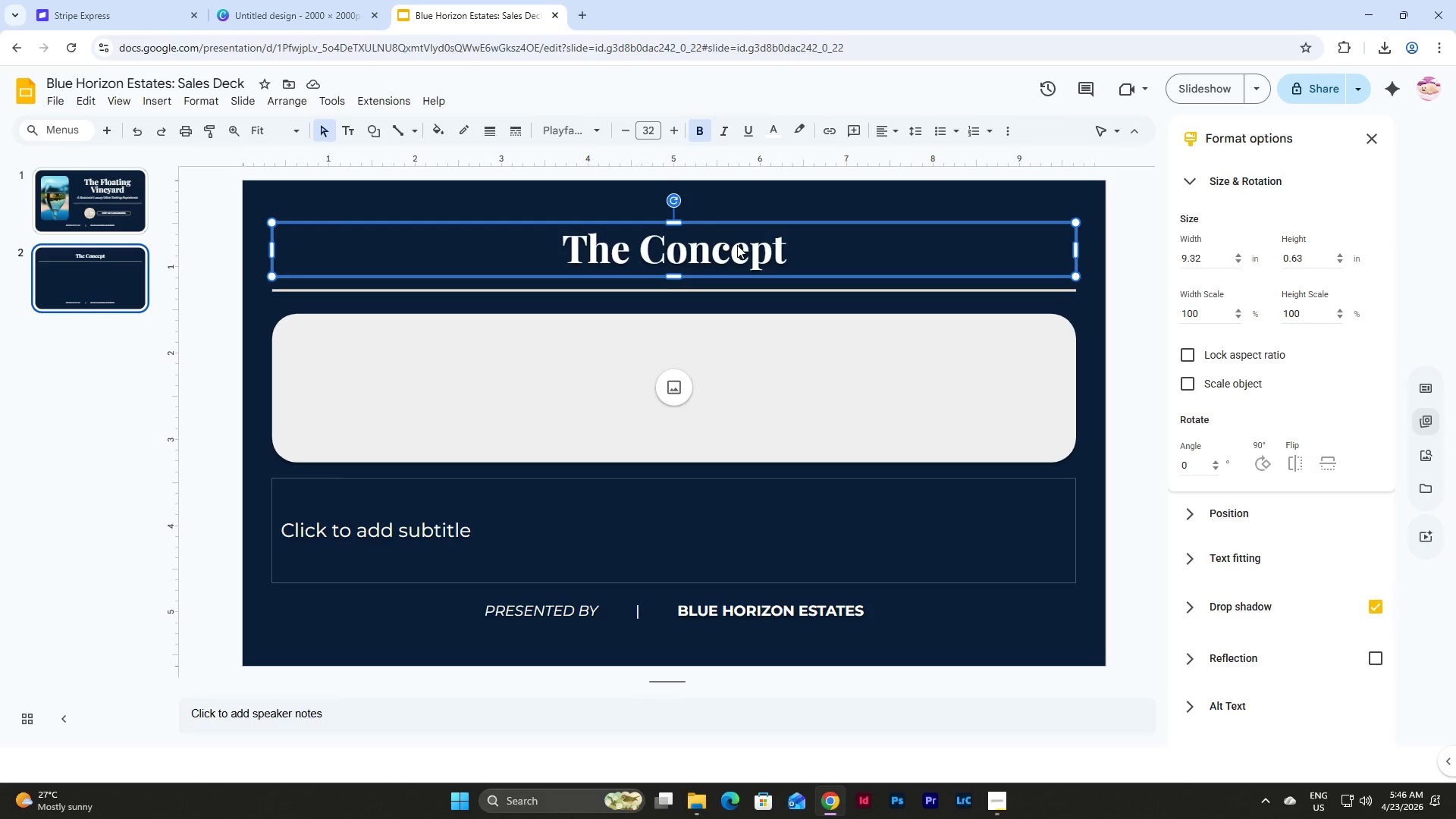 
double_click([737, 245])
 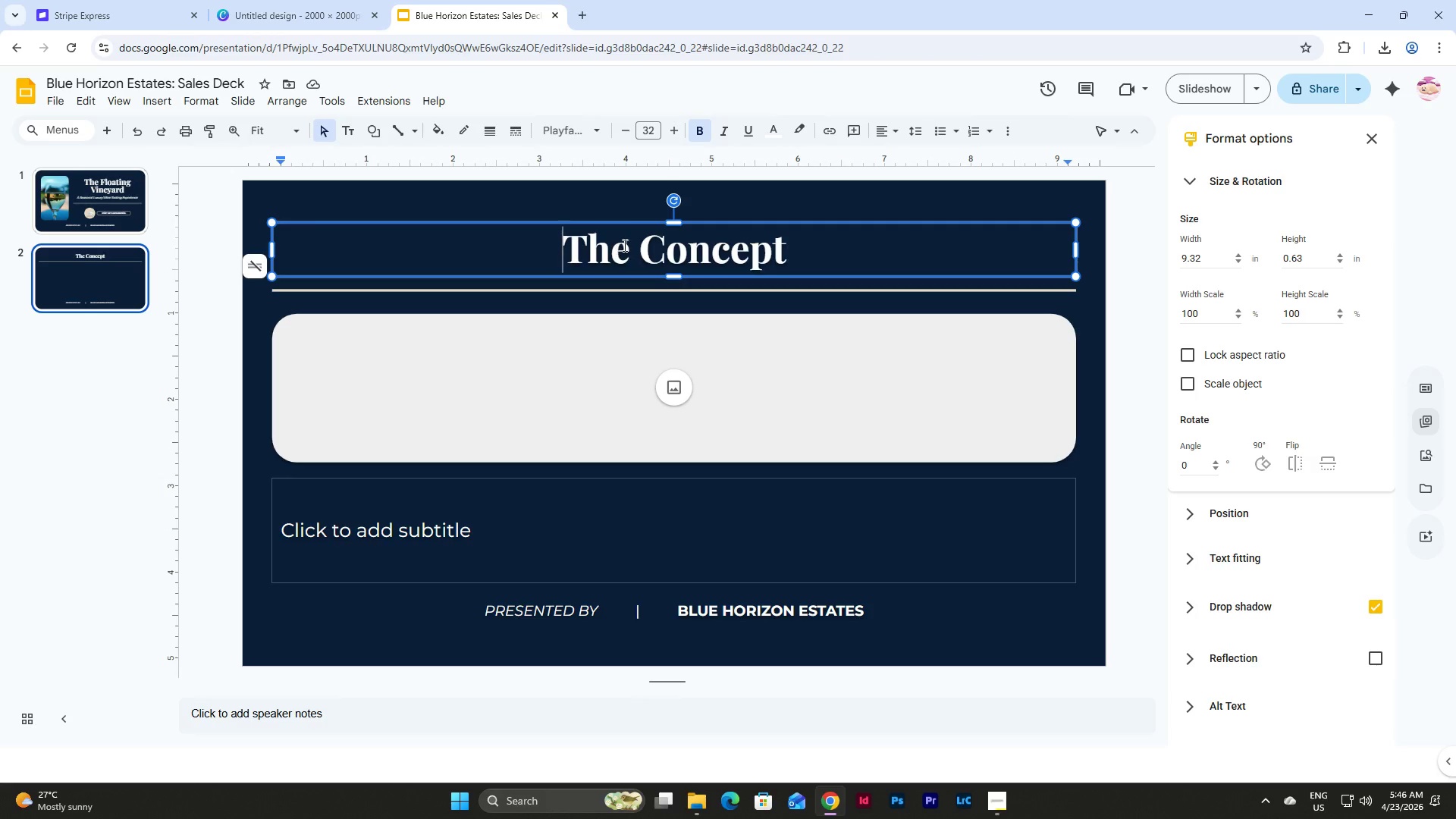 
left_click([637, 243])
 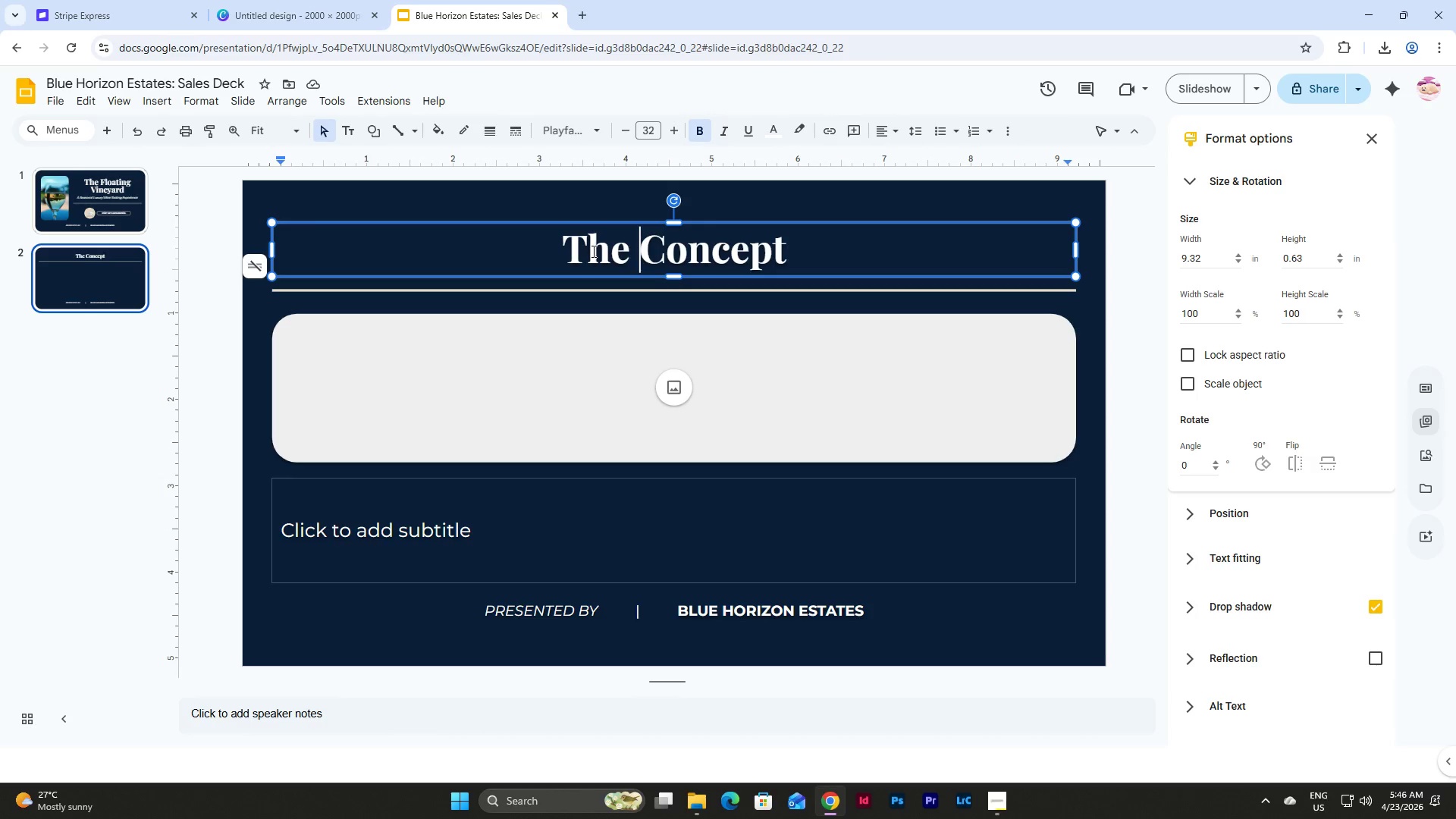 
left_click_drag(start_coordinate=[592, 251], to_coordinate=[792, 273])
 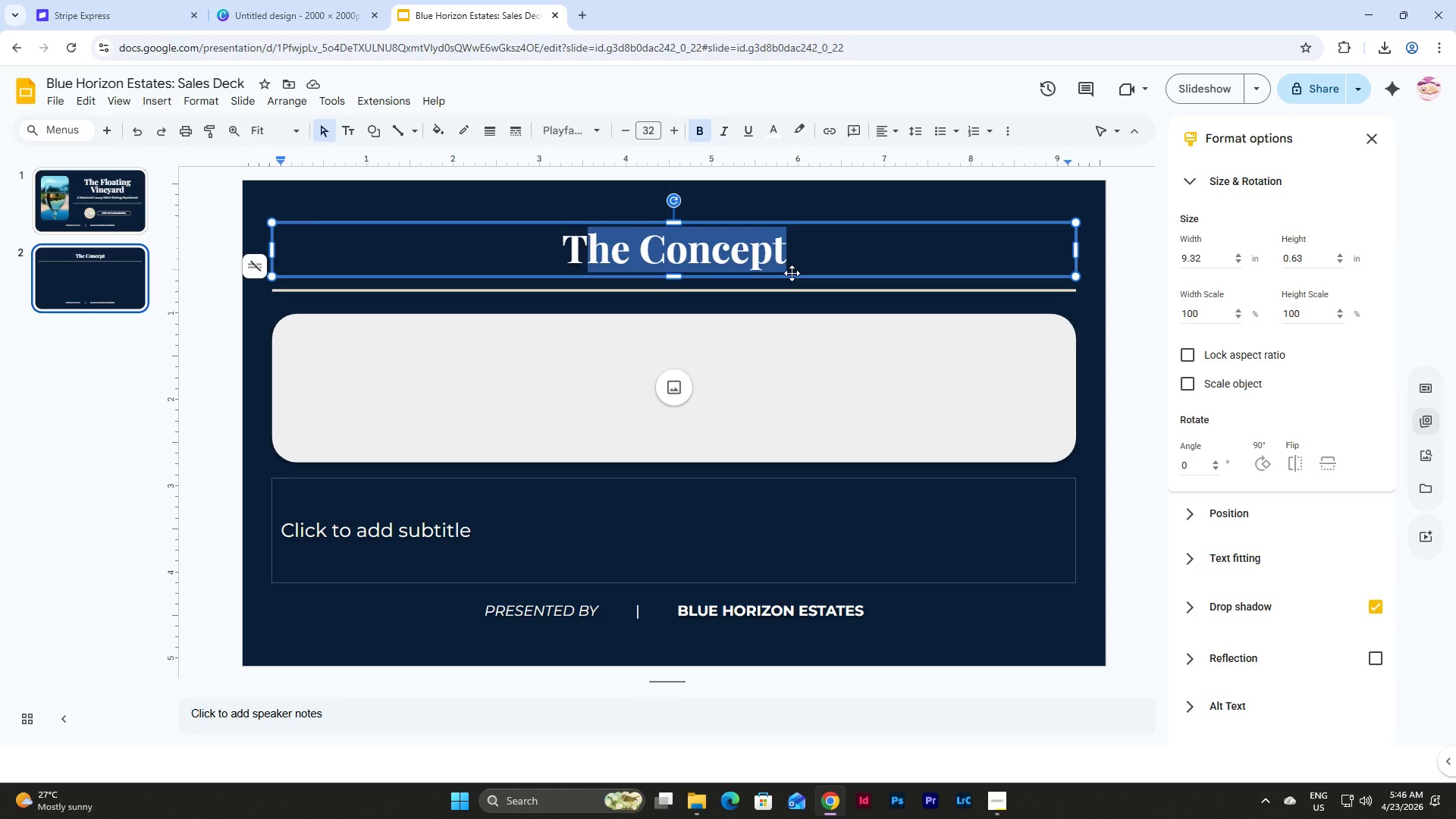 
type(HE CONCEPT)
 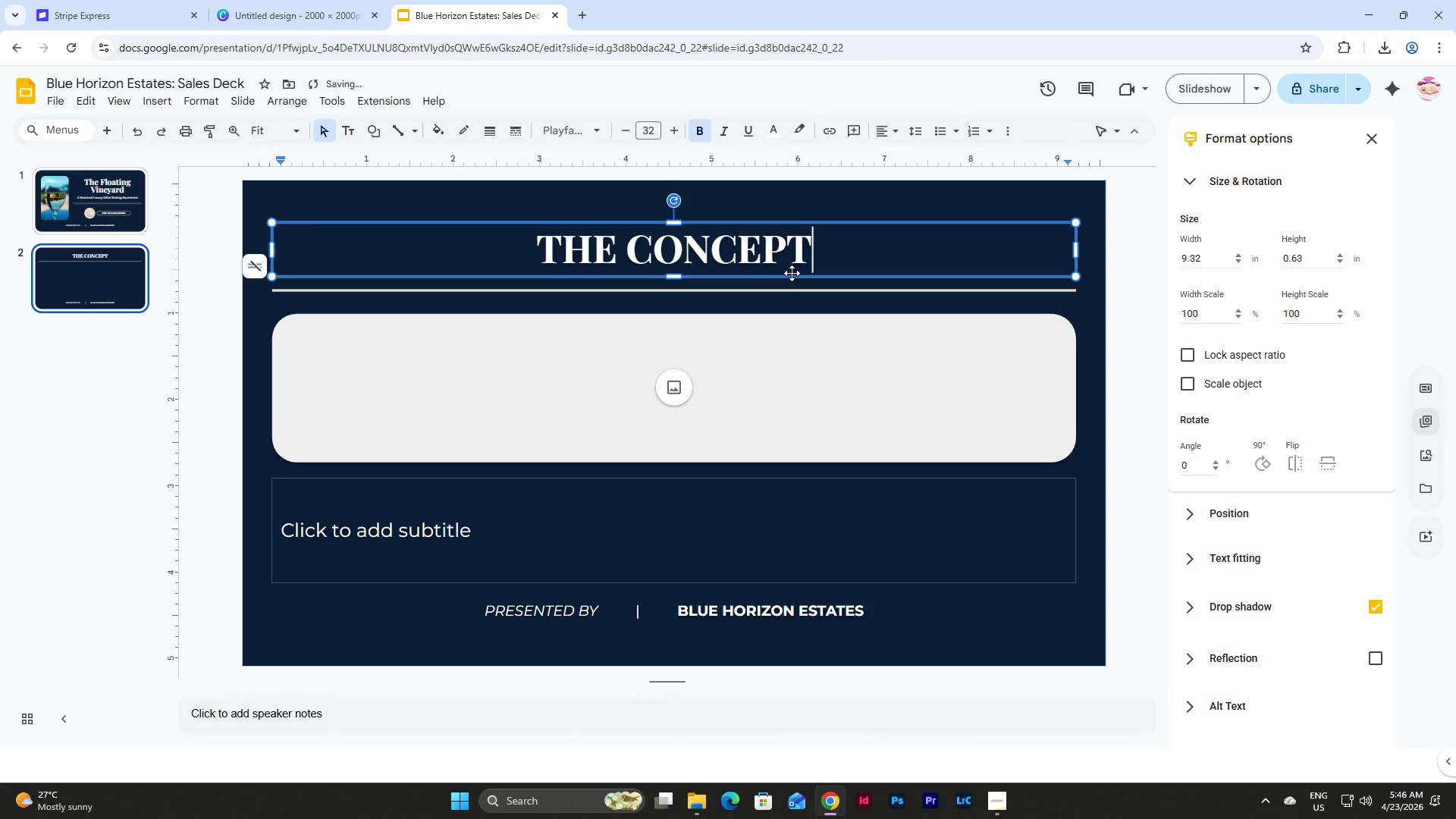 
left_click([808, 202])
 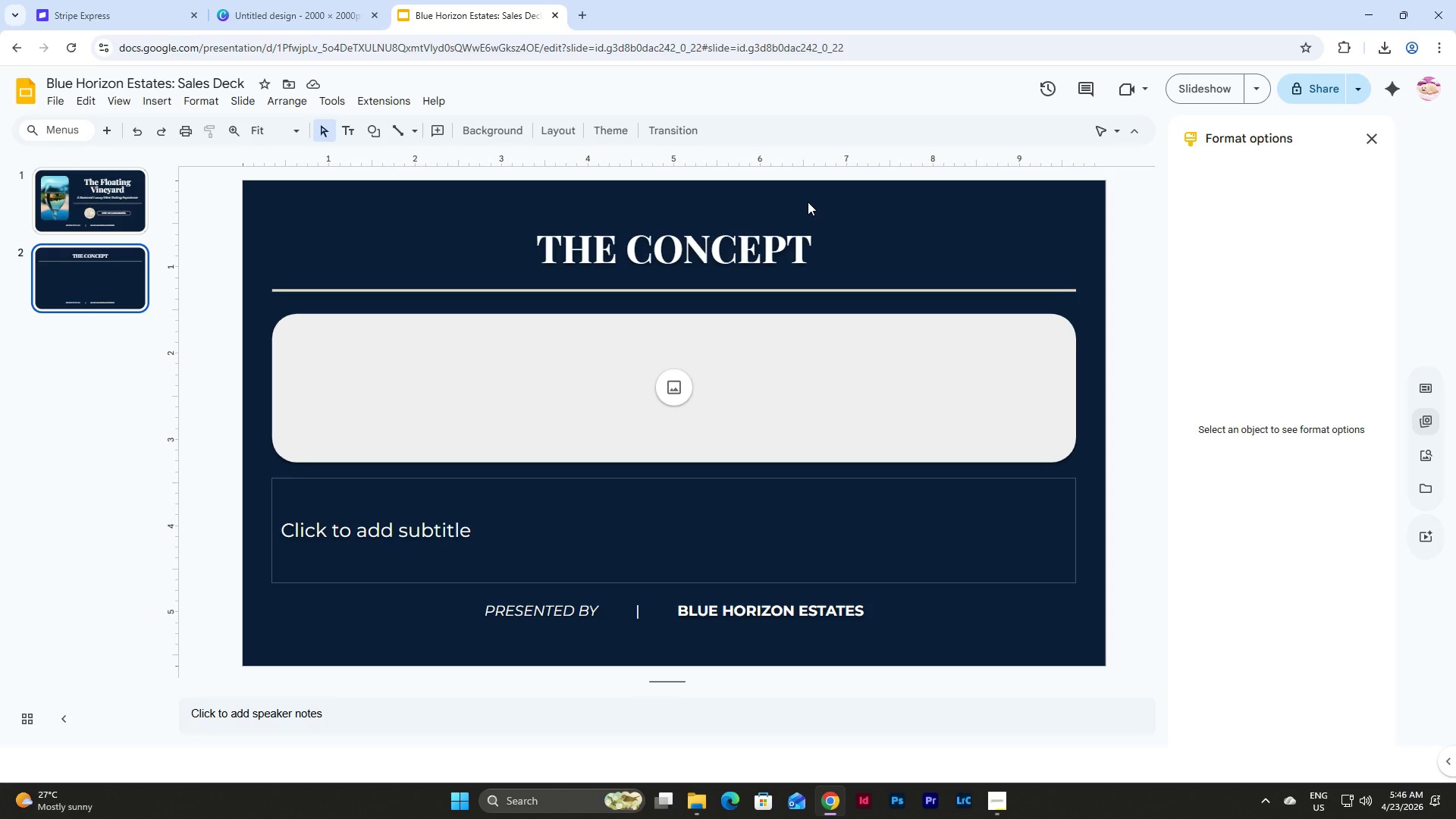 
wait(8.64)
 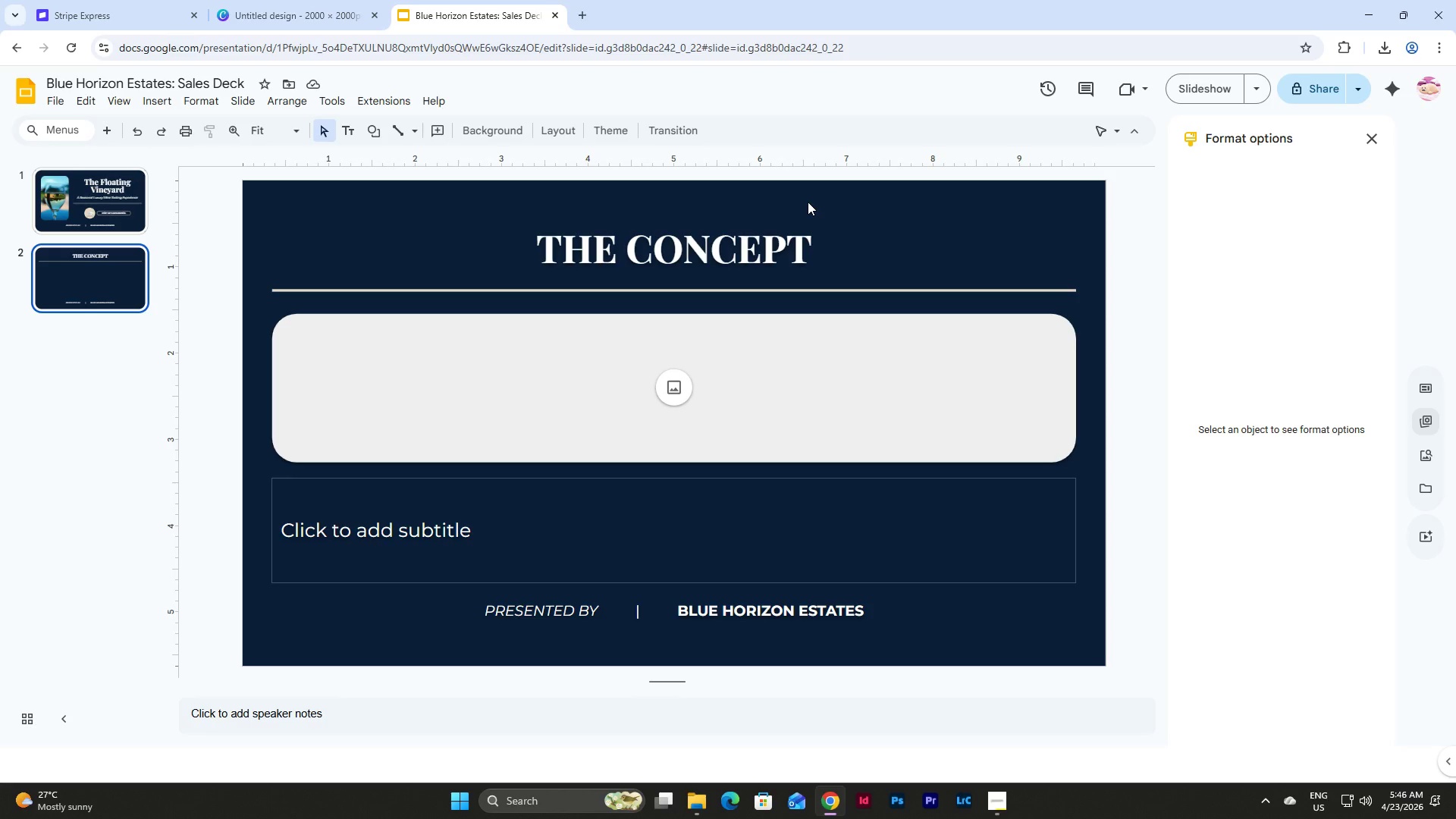 
left_click([430, 538])
 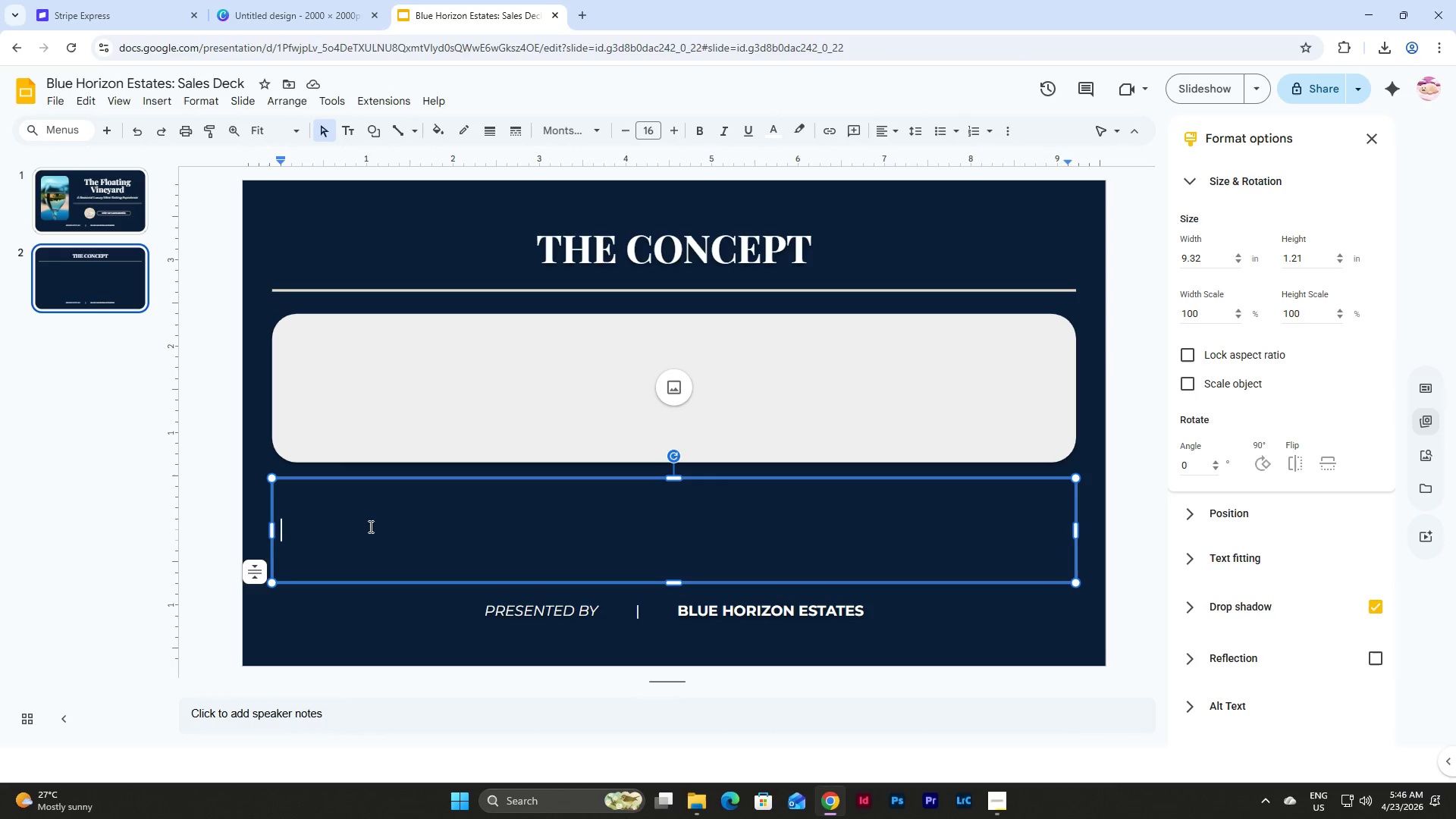 
left_click([251, 570])
 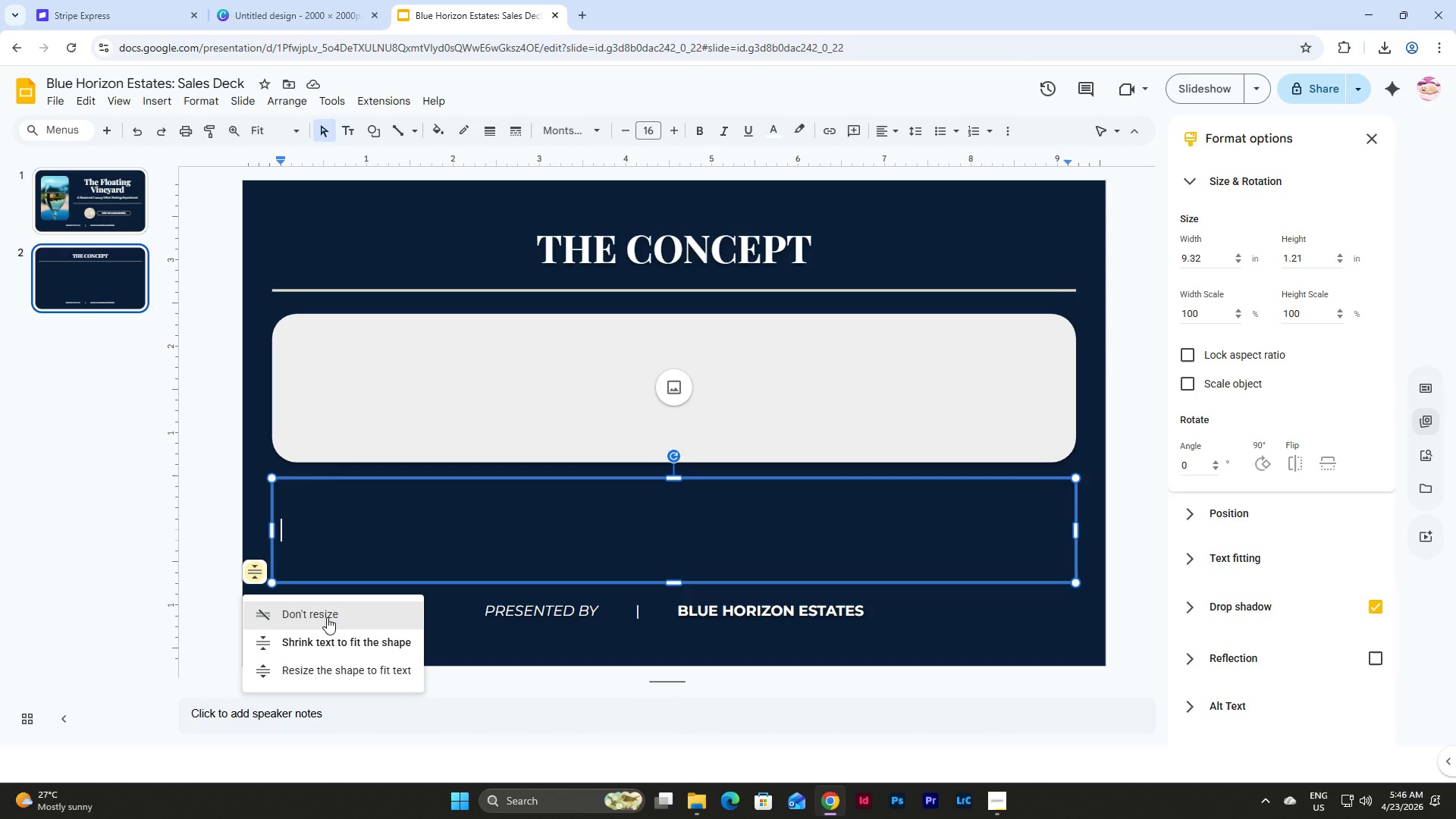 
left_click([327, 617])
 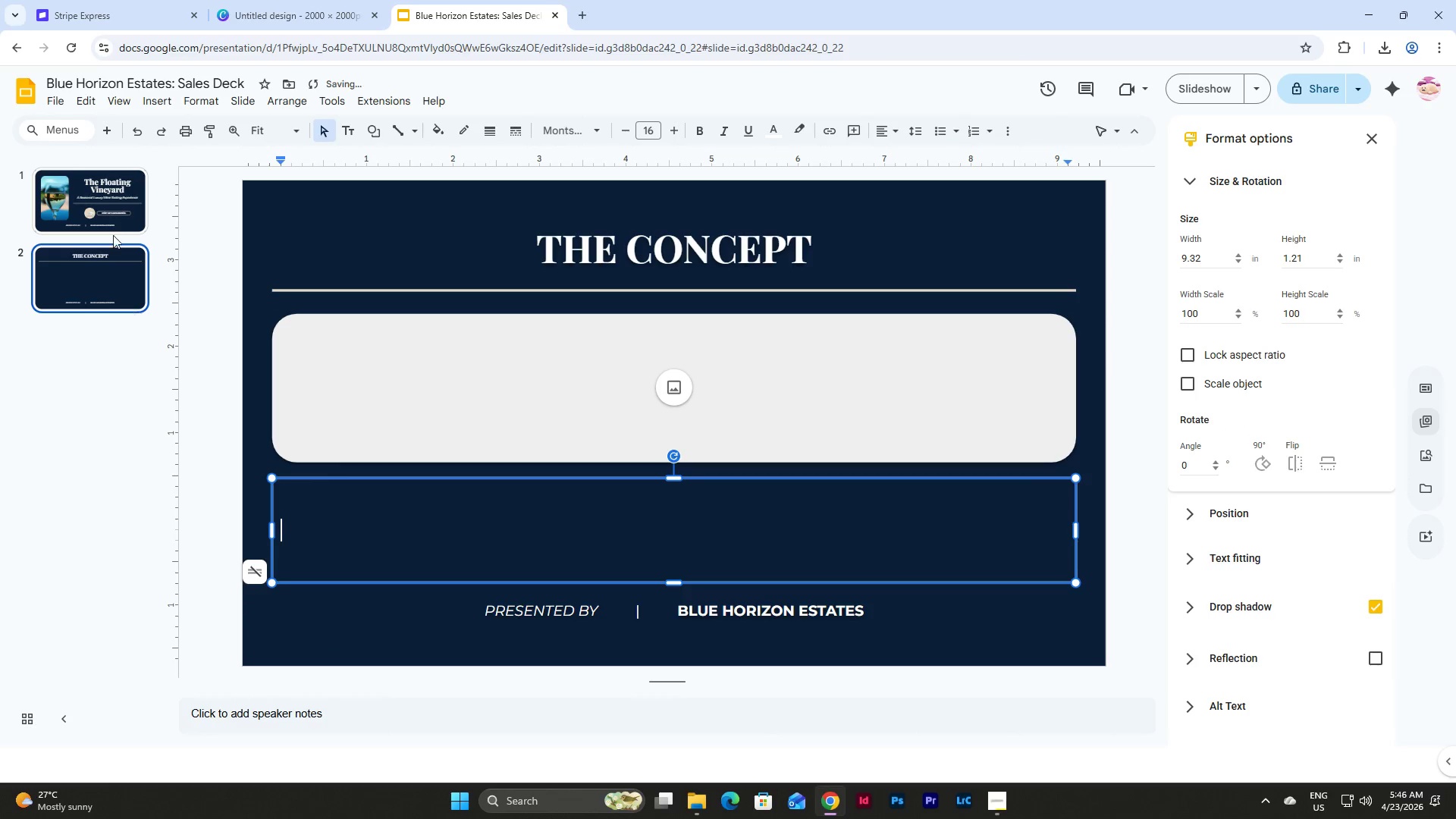 
left_click([106, 195])
 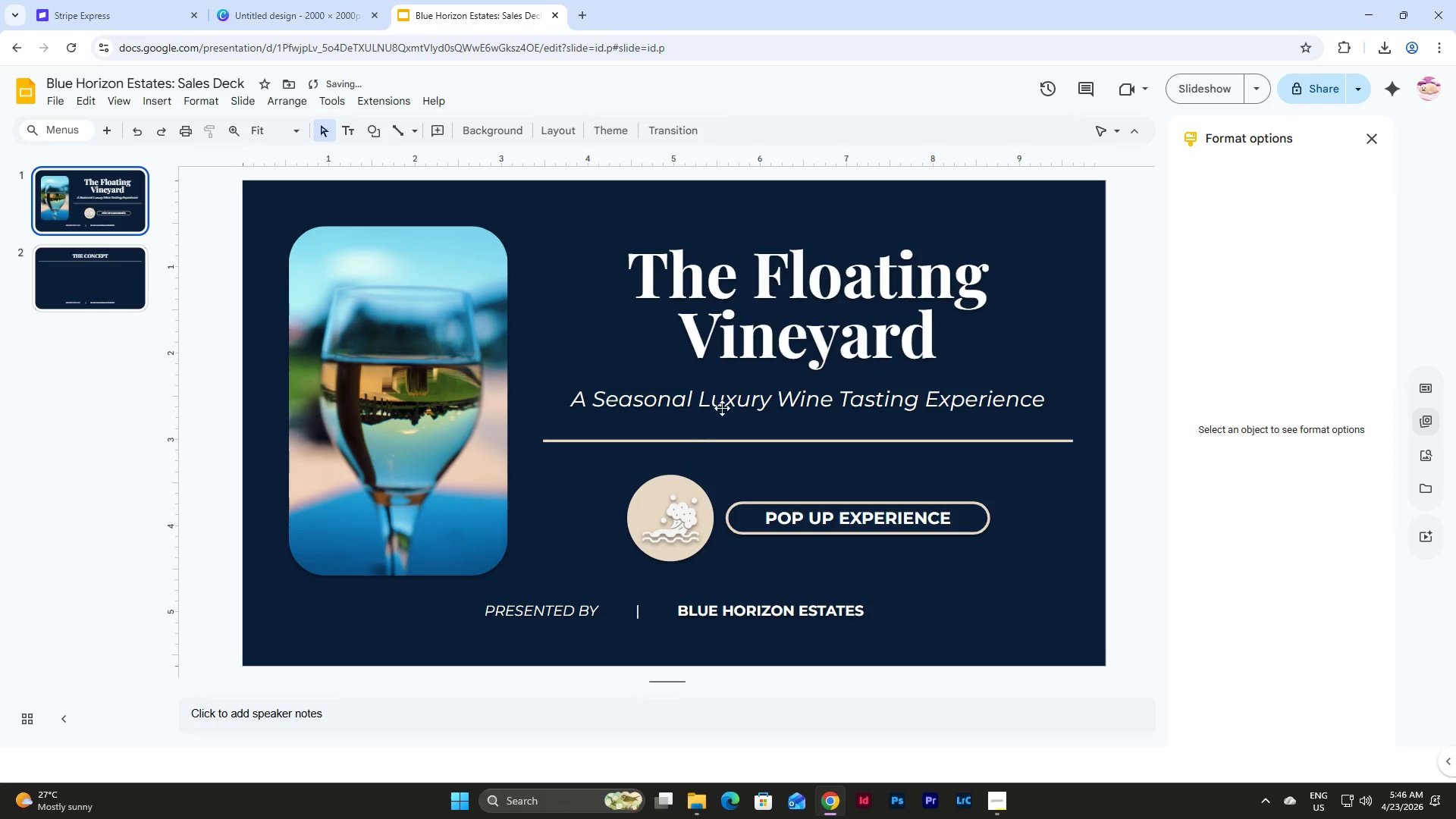 
left_click([738, 390])
 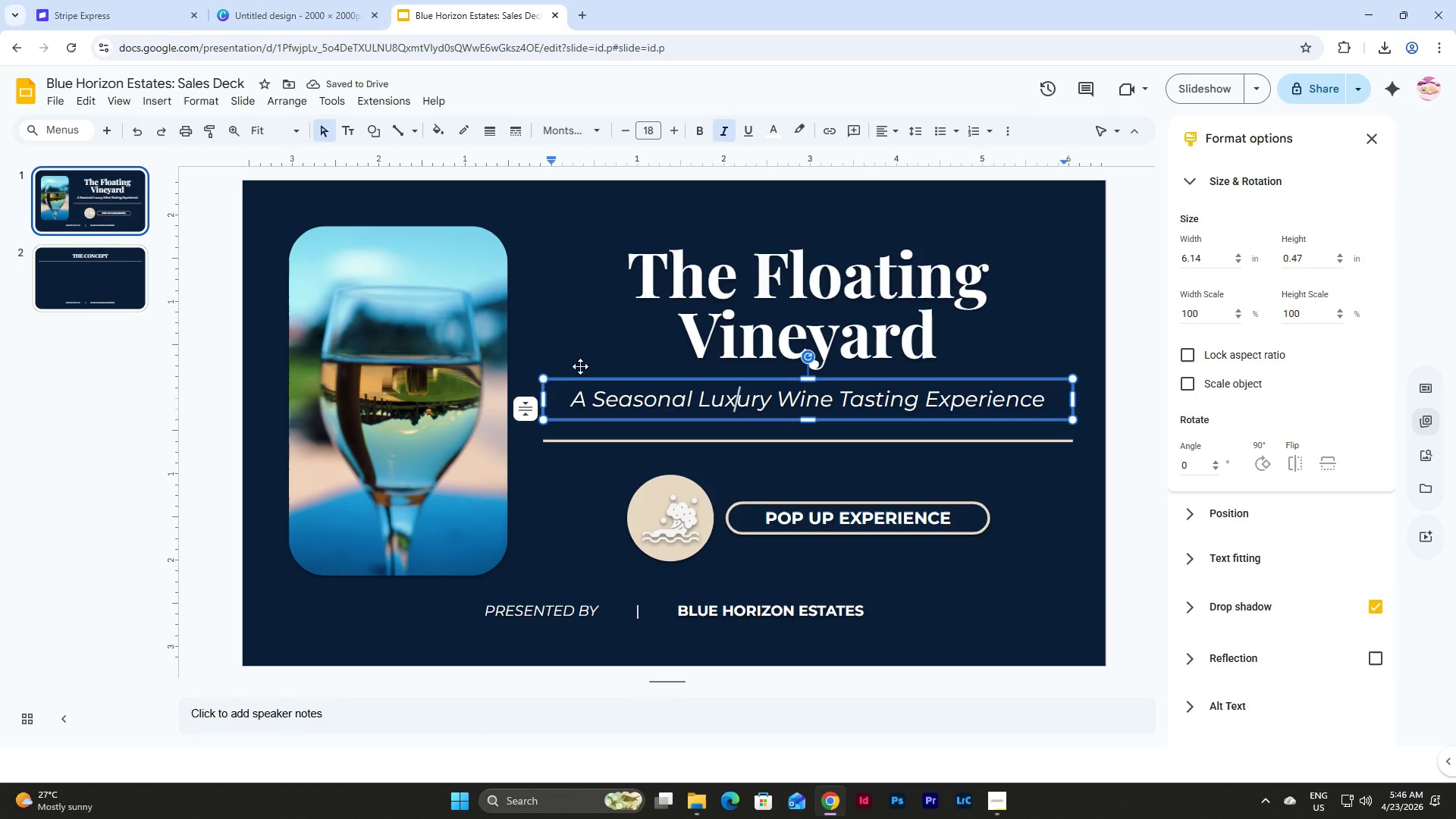 
left_click([587, 381])
 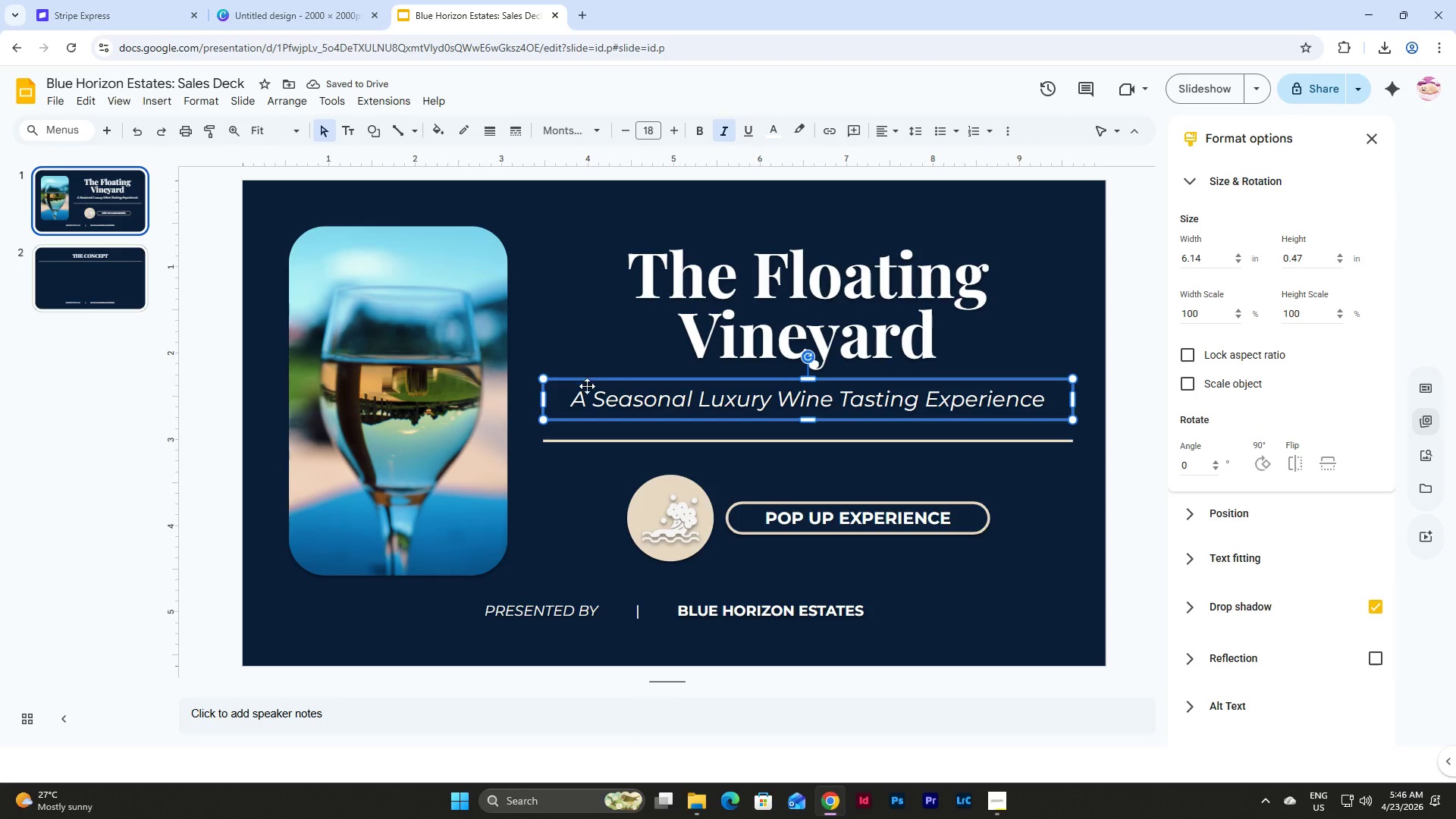 
left_click([587, 387])
 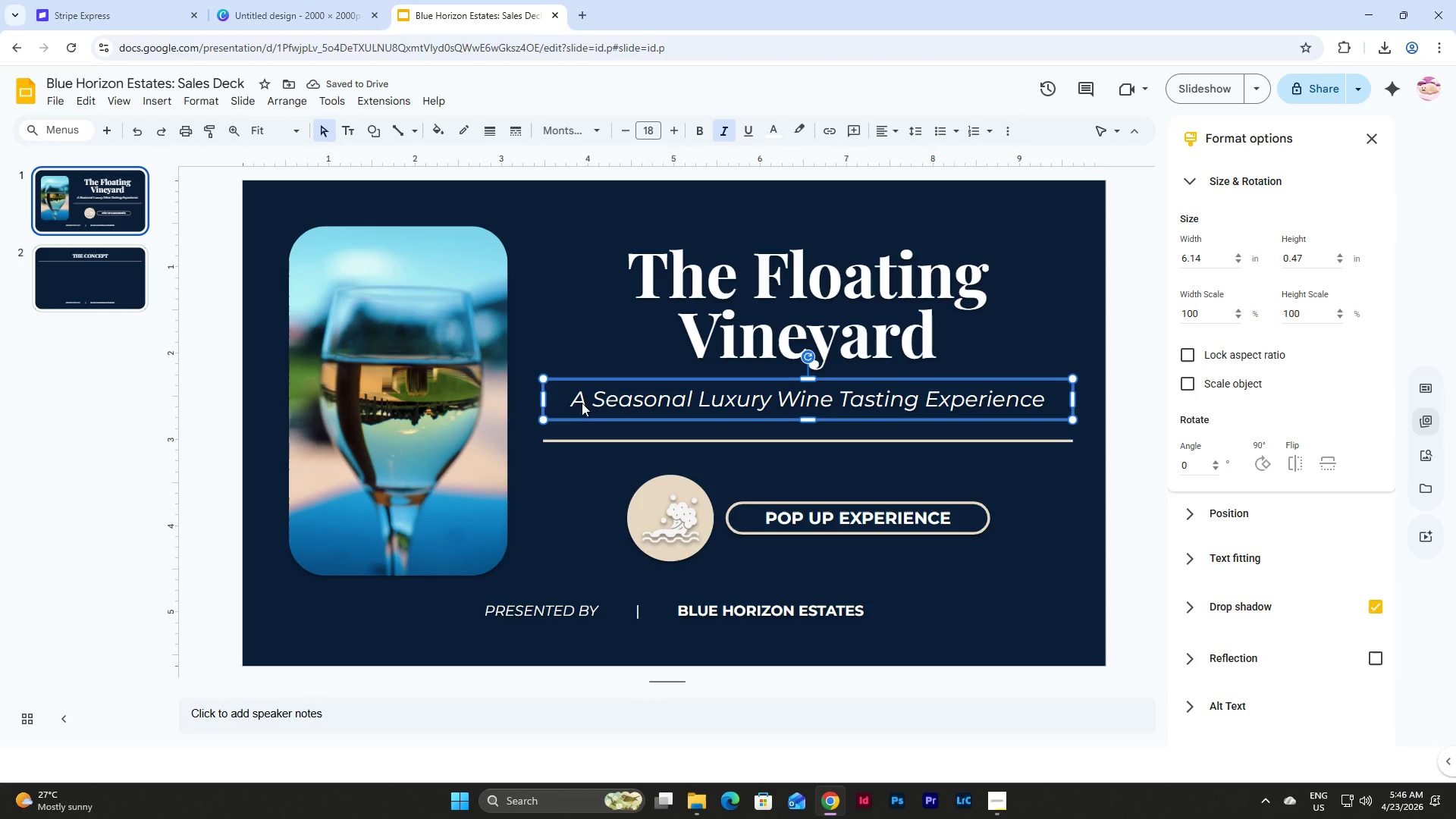 
double_click([582, 403])
 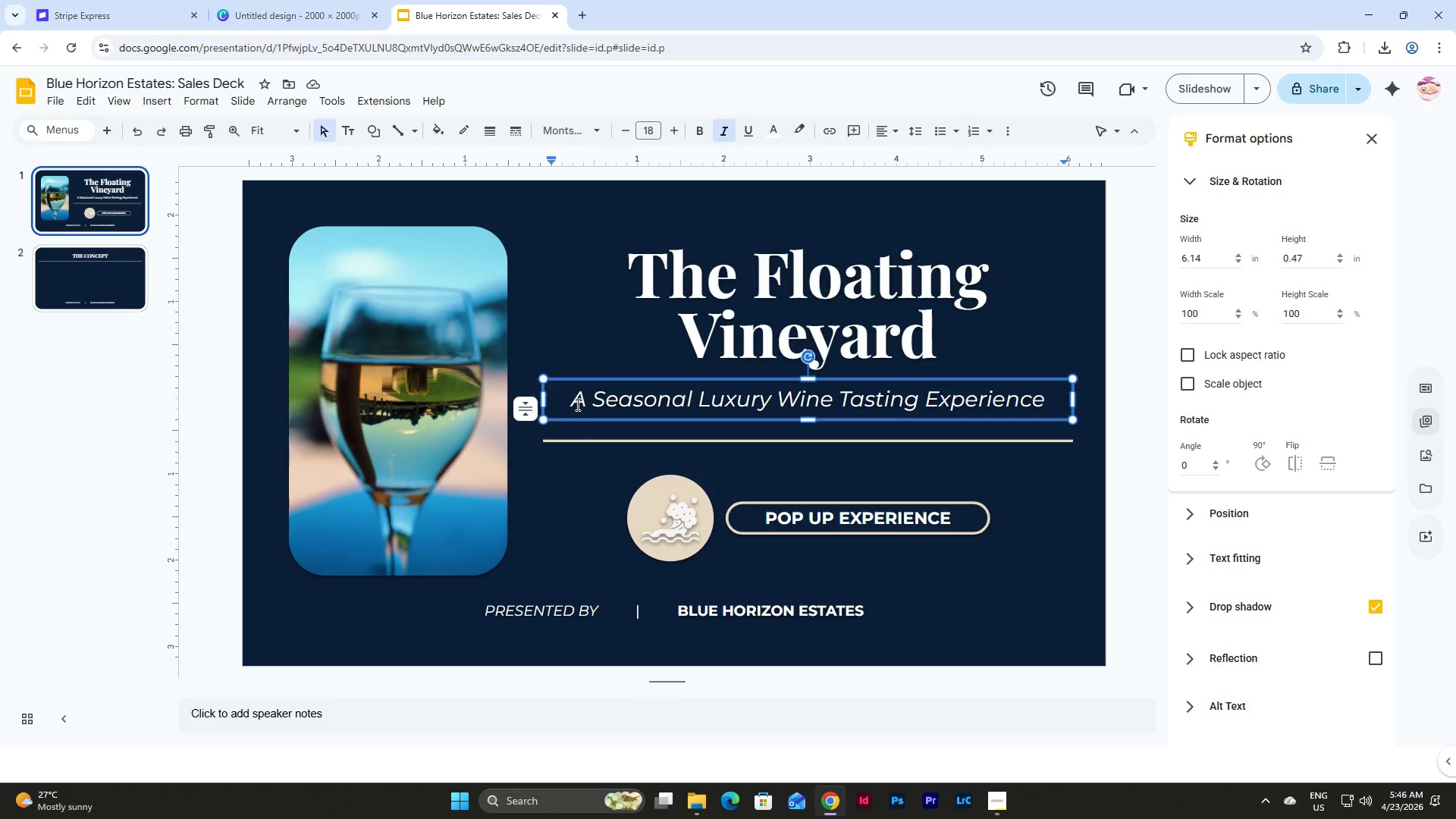 
left_click([576, 403])
 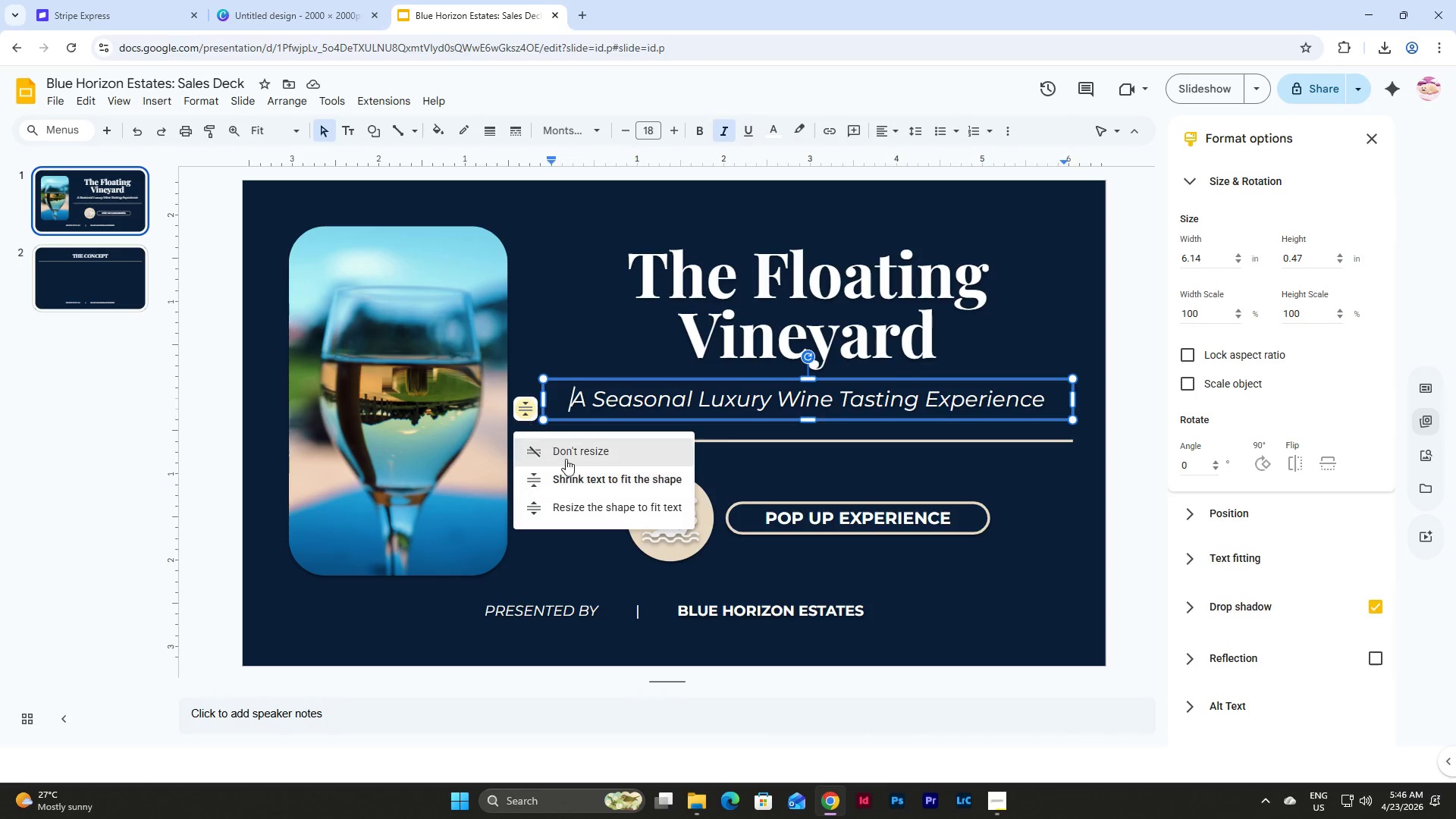 
left_click([566, 459])
 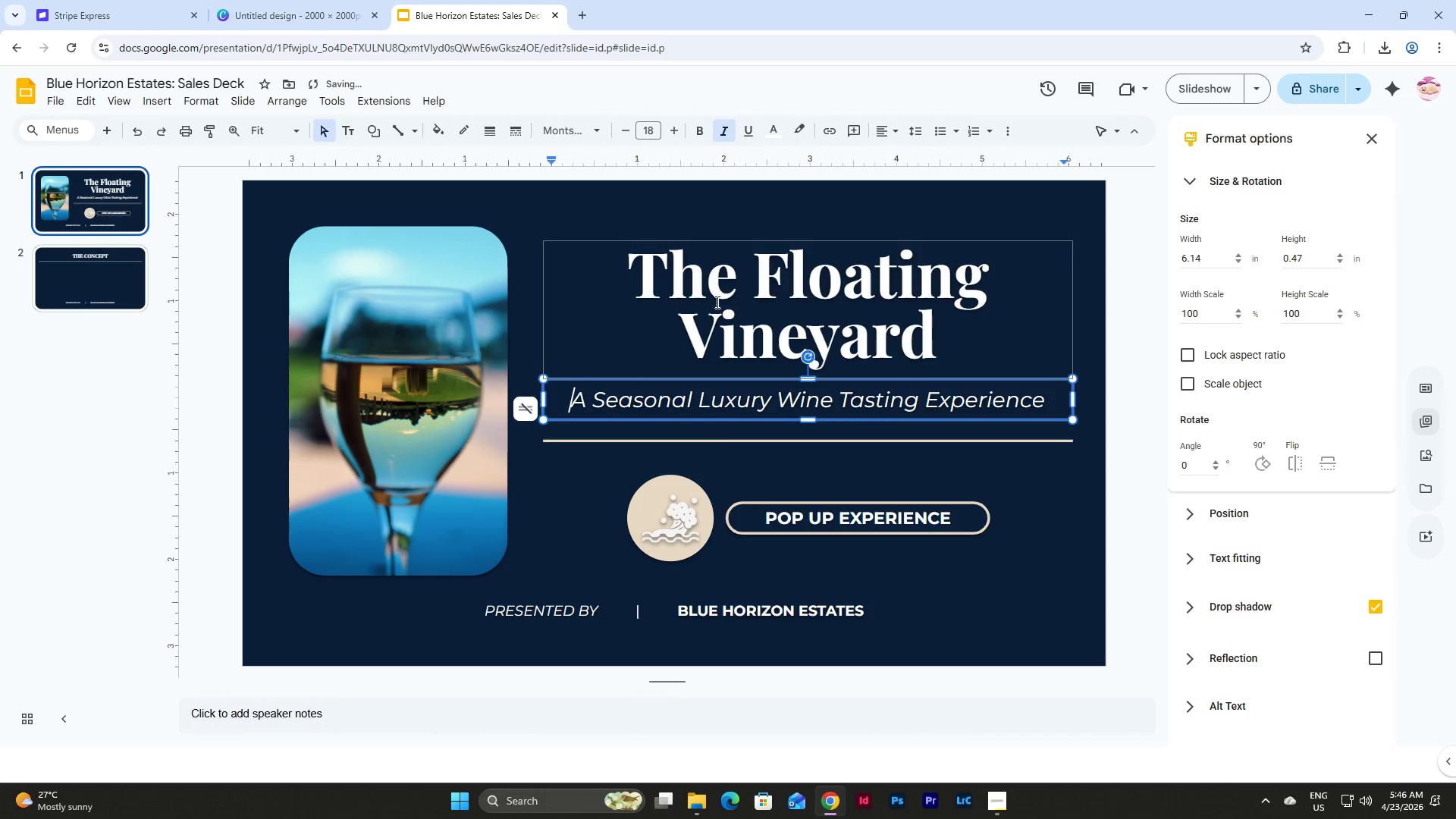 
left_click([717, 300])
 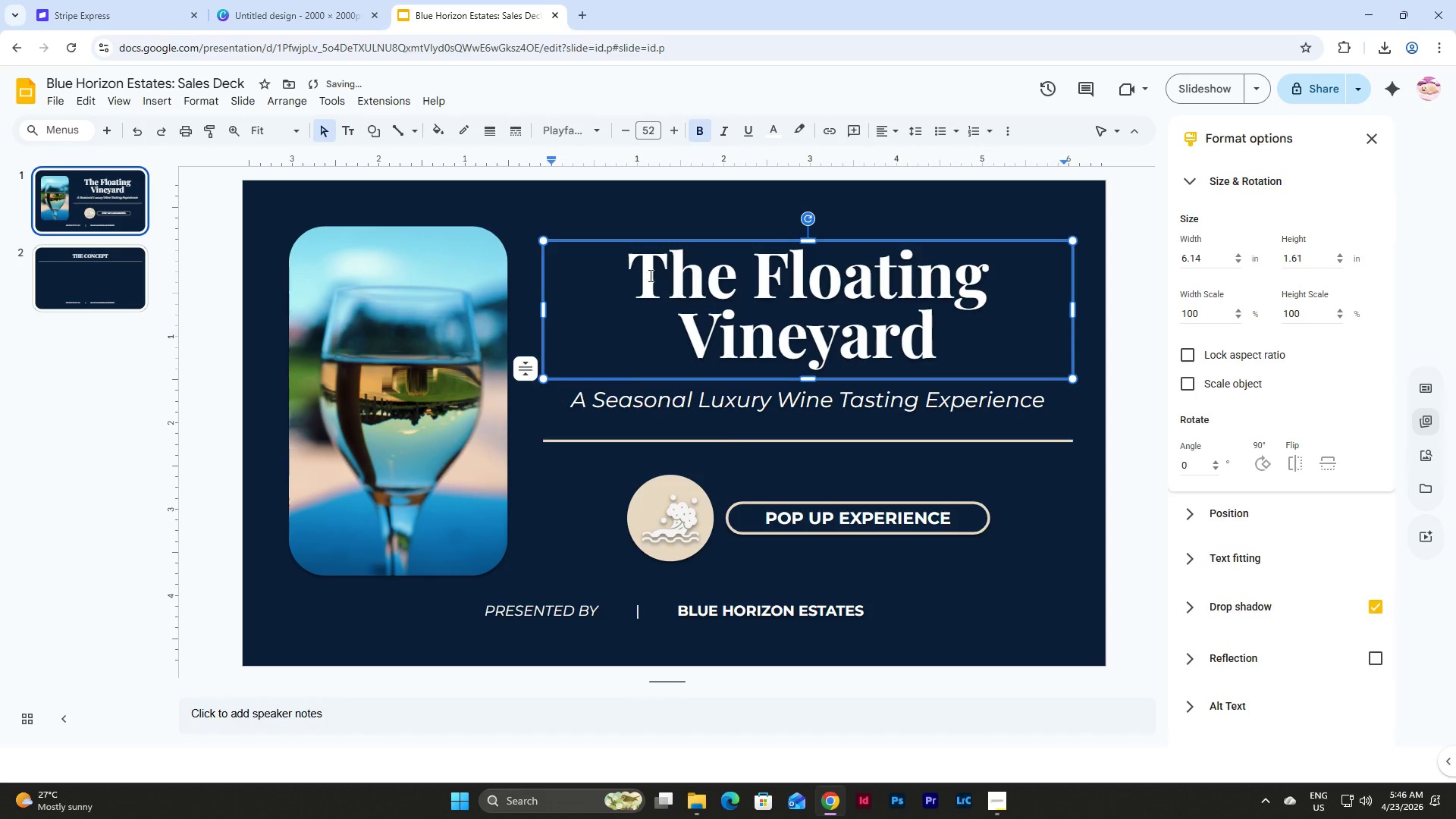 
left_click([643, 276])
 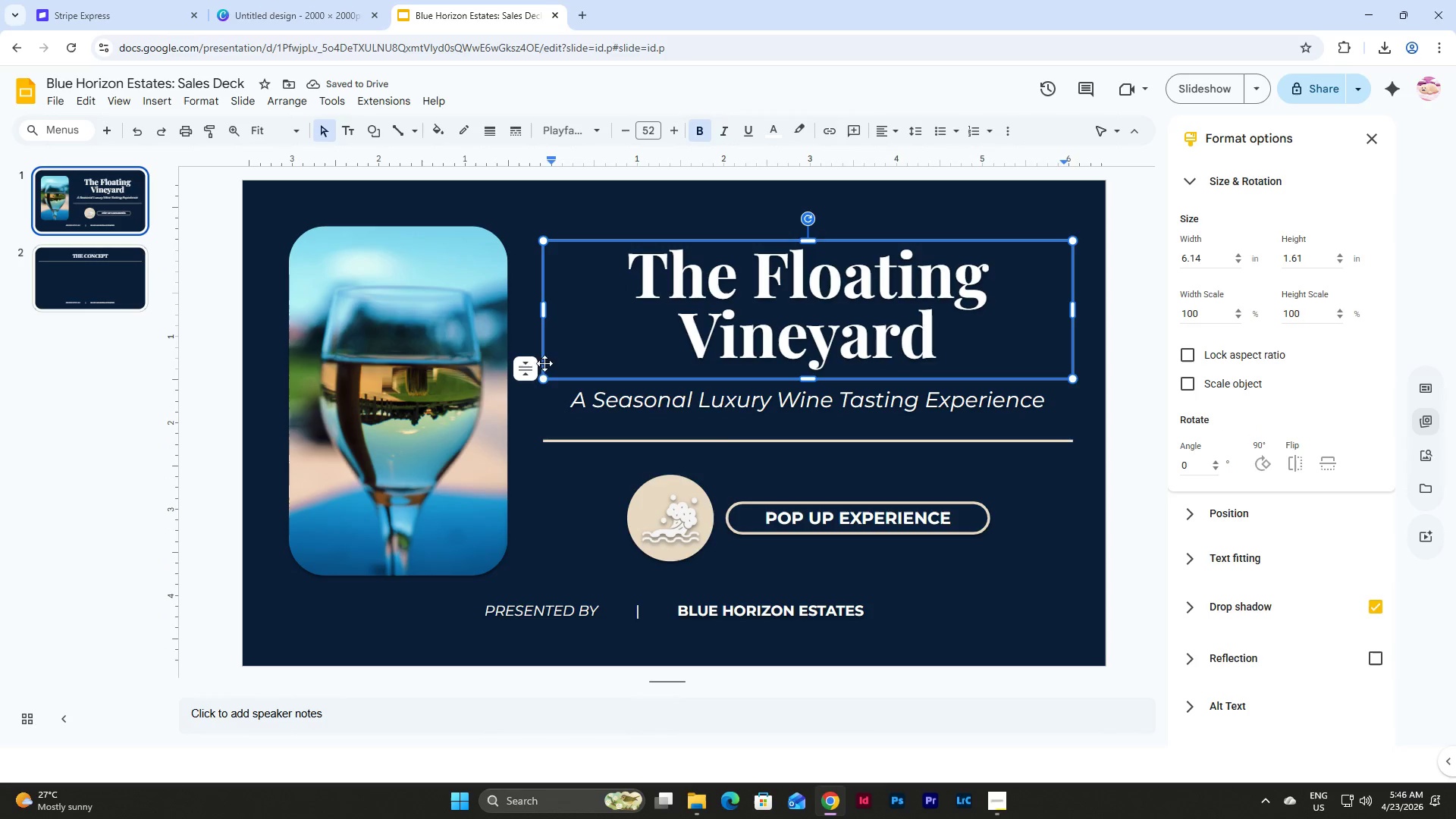 
left_click([523, 369])
 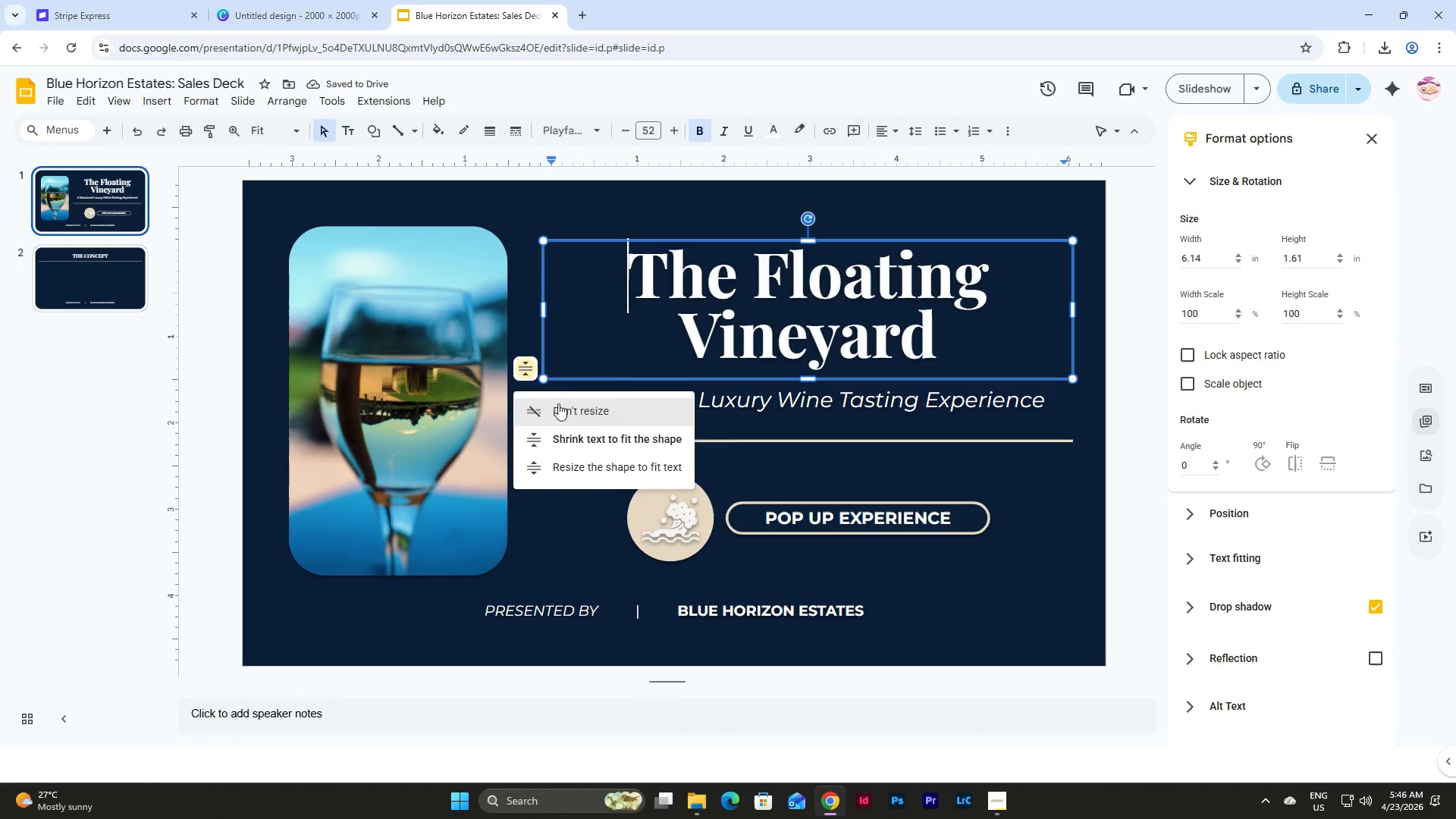 
left_click([573, 413])
 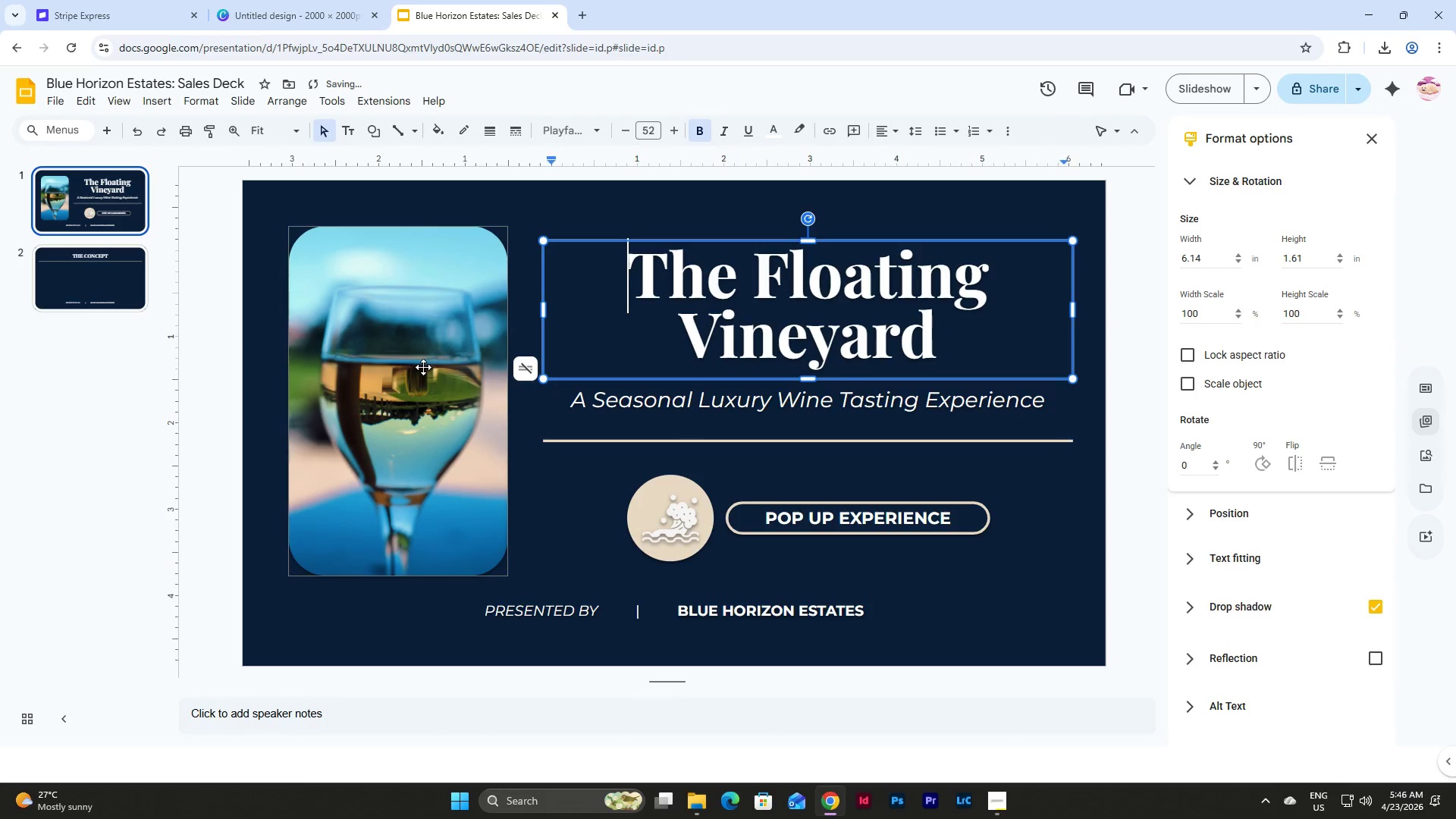 
left_click([70, 273])
 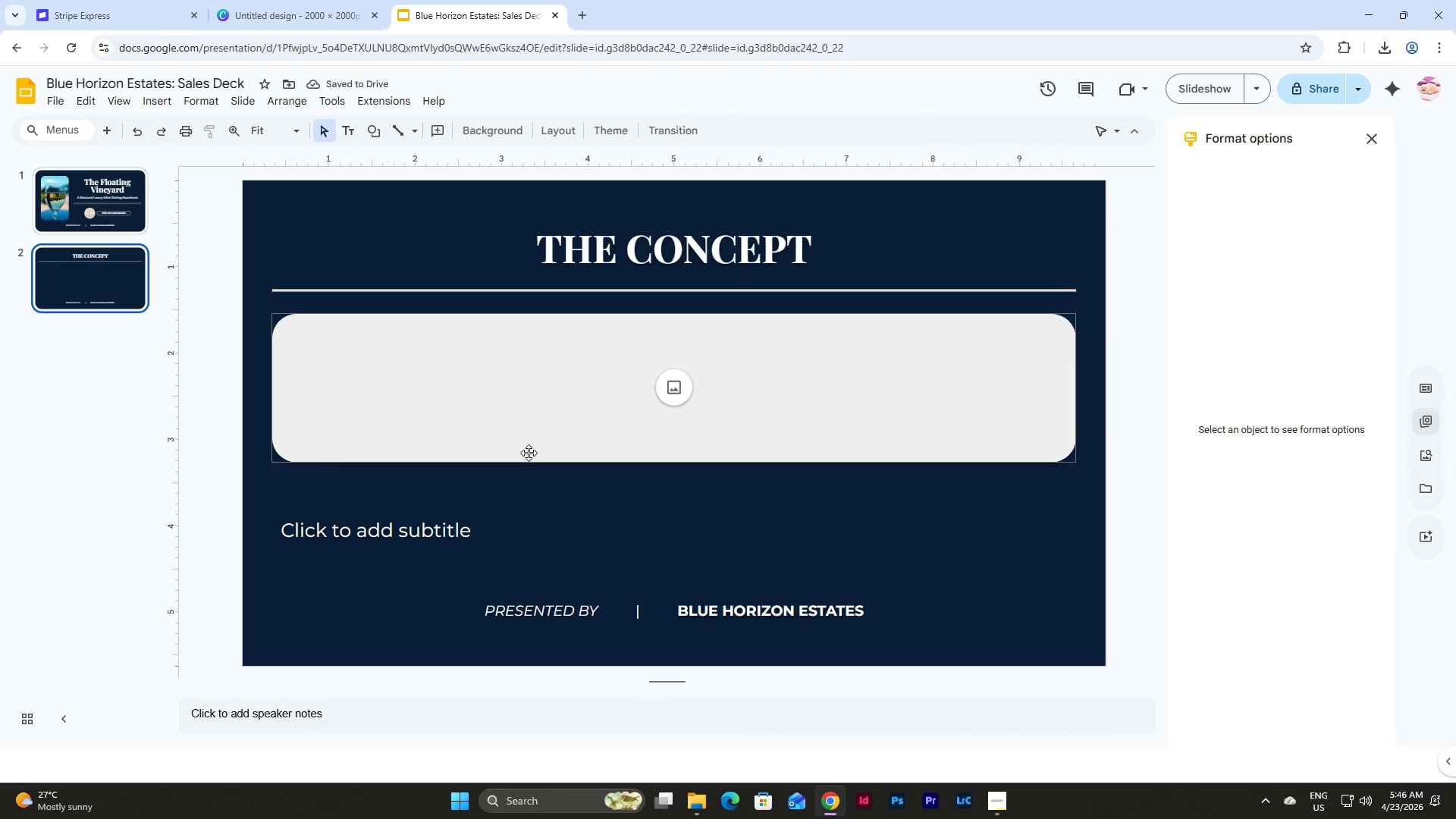 
left_click([476, 523])
 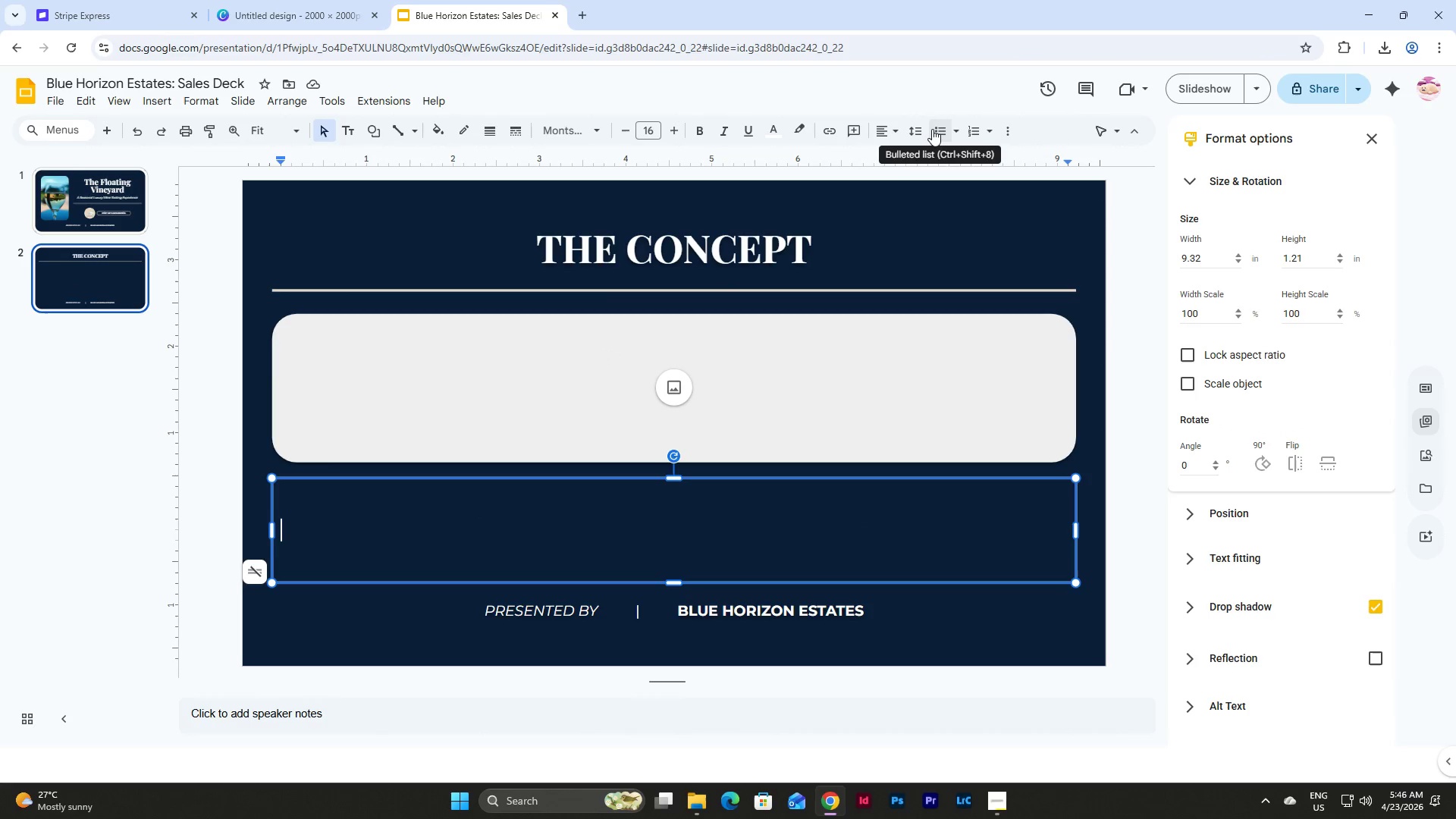 
left_click([935, 130])
 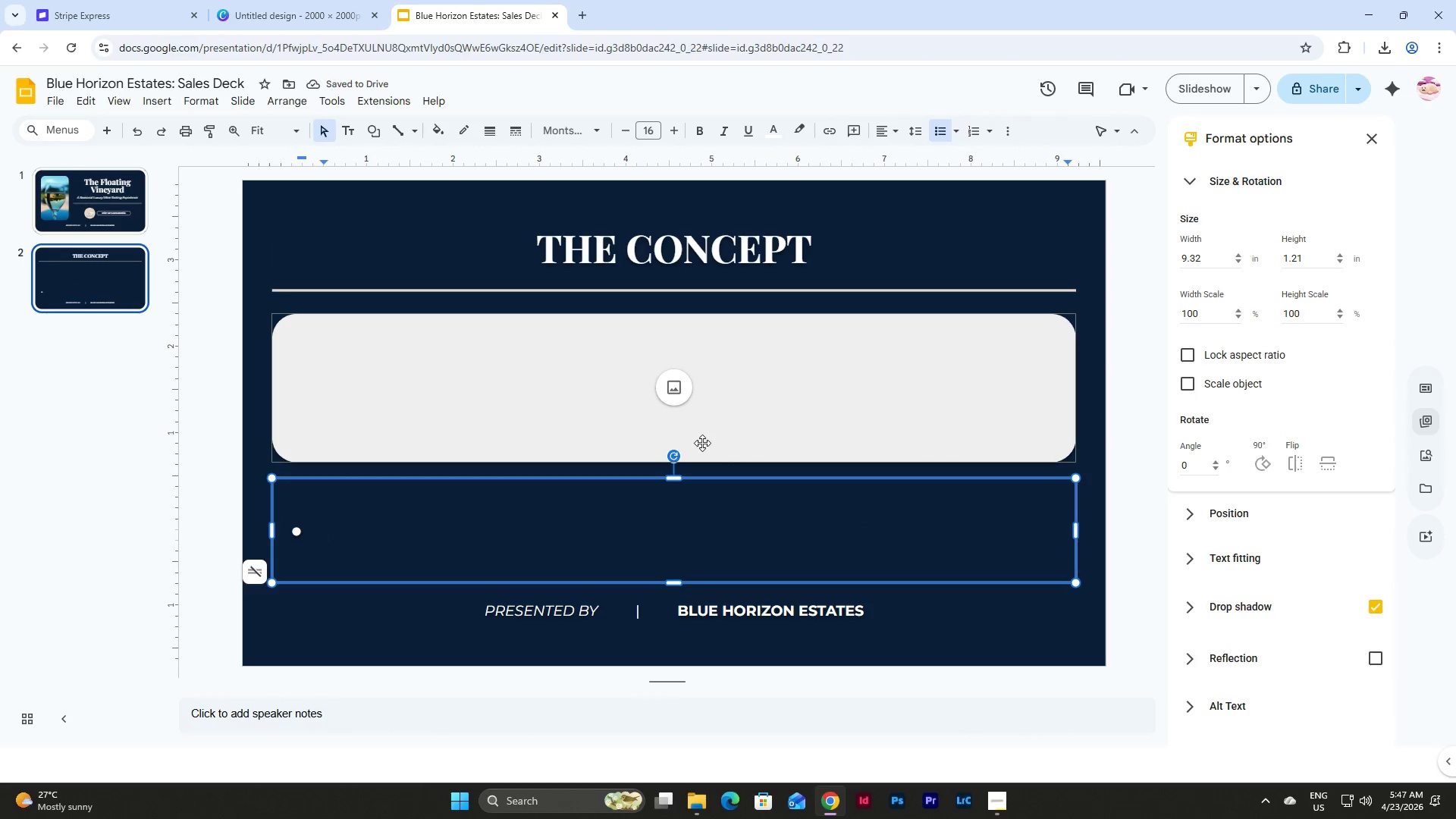 
type(A curated floating tasting ir)
key(Backspace)
key(Backspace)
type(room docked directly)
 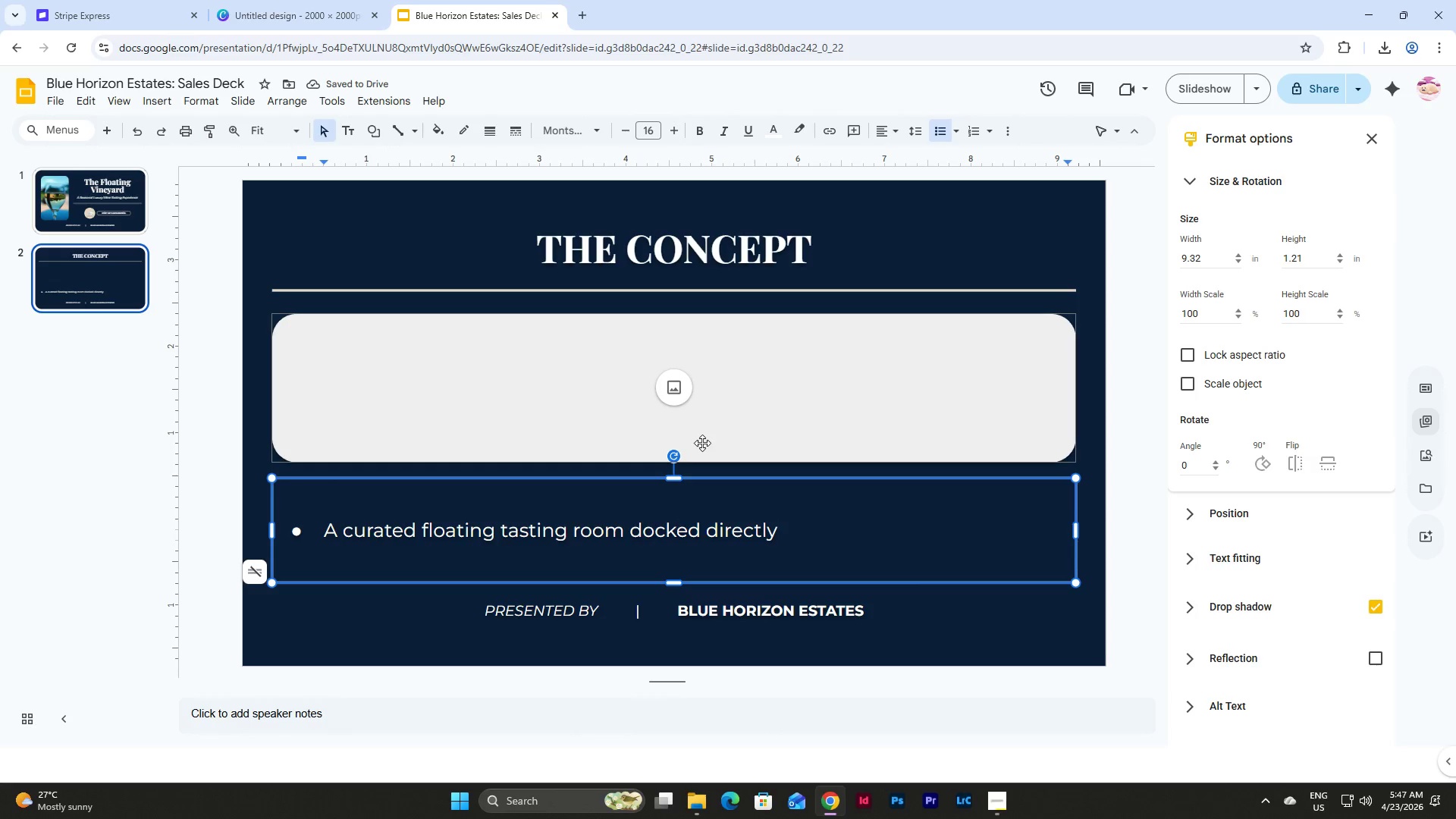 
wait(6.3)
 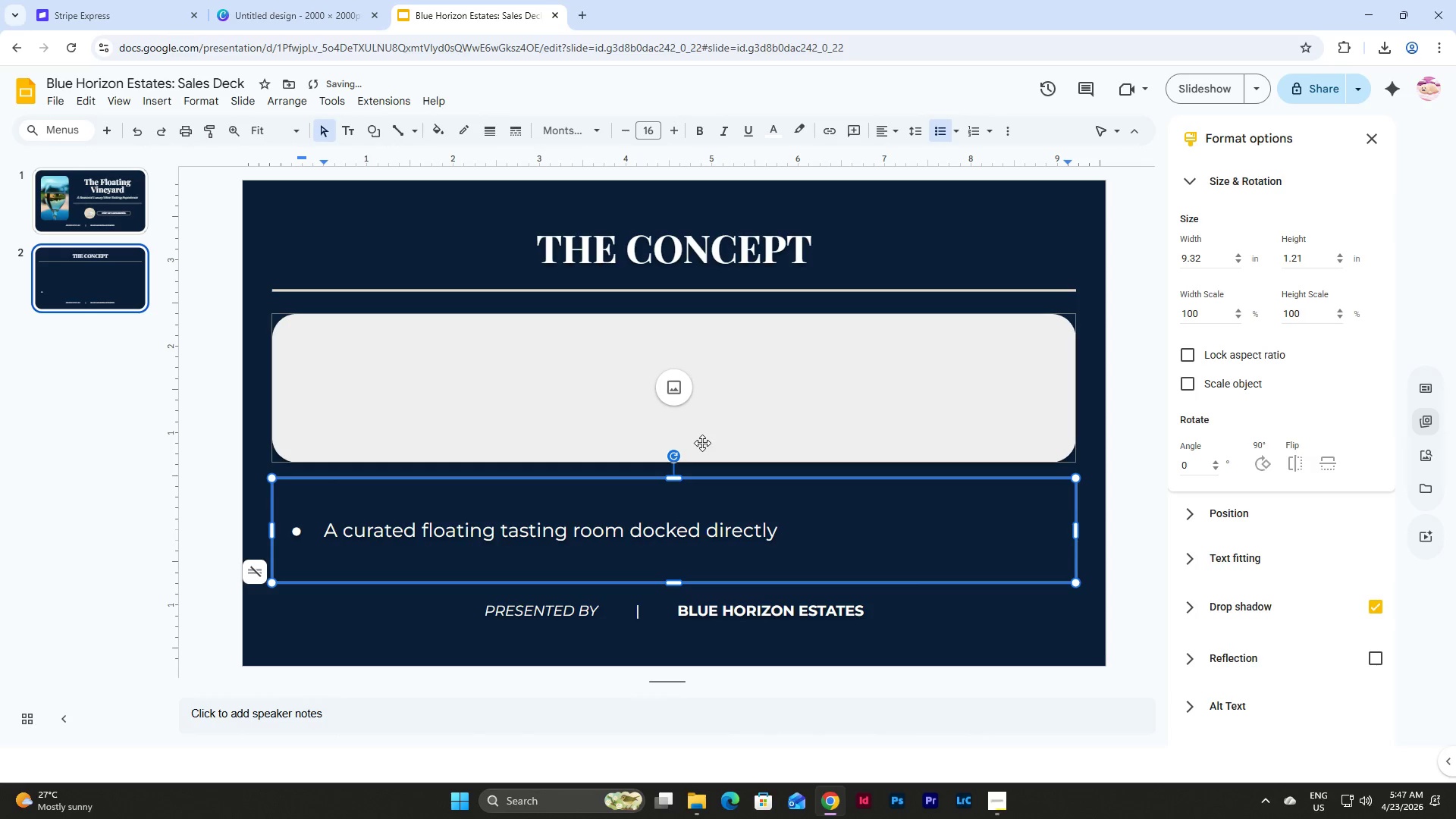 
type( within )
 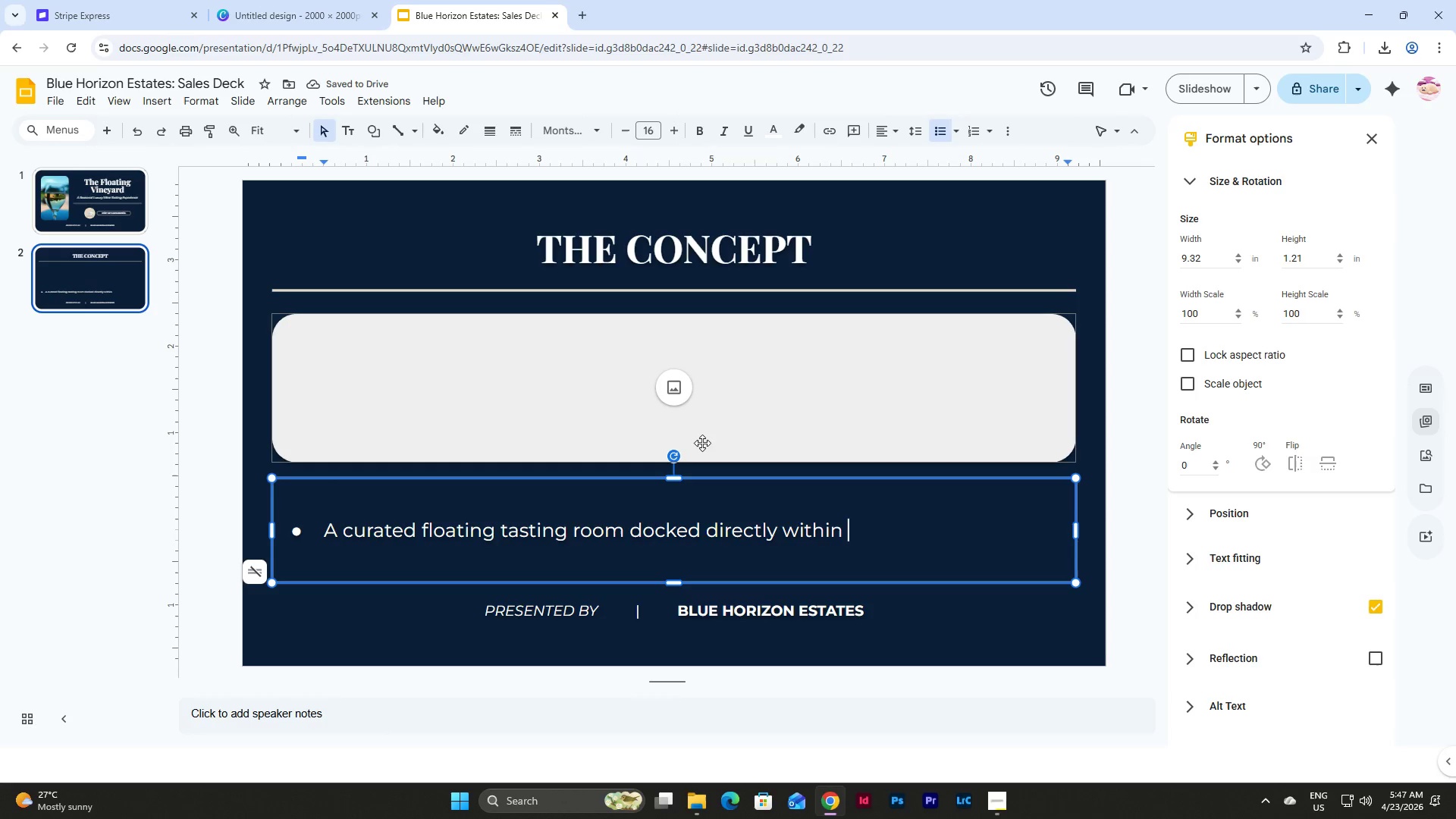 
key(Backspace)
type( your marina)
 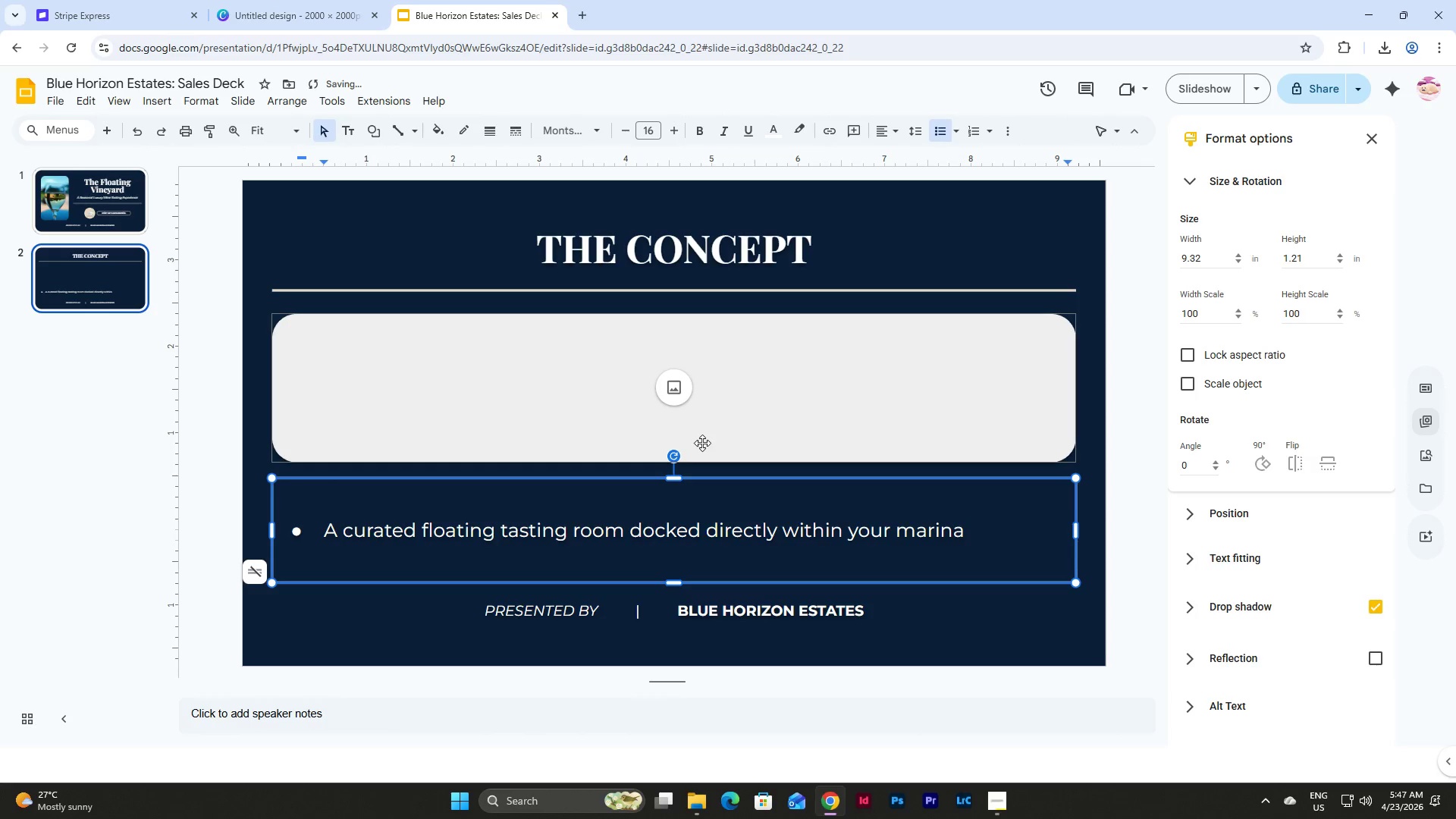 
key(Enter)
 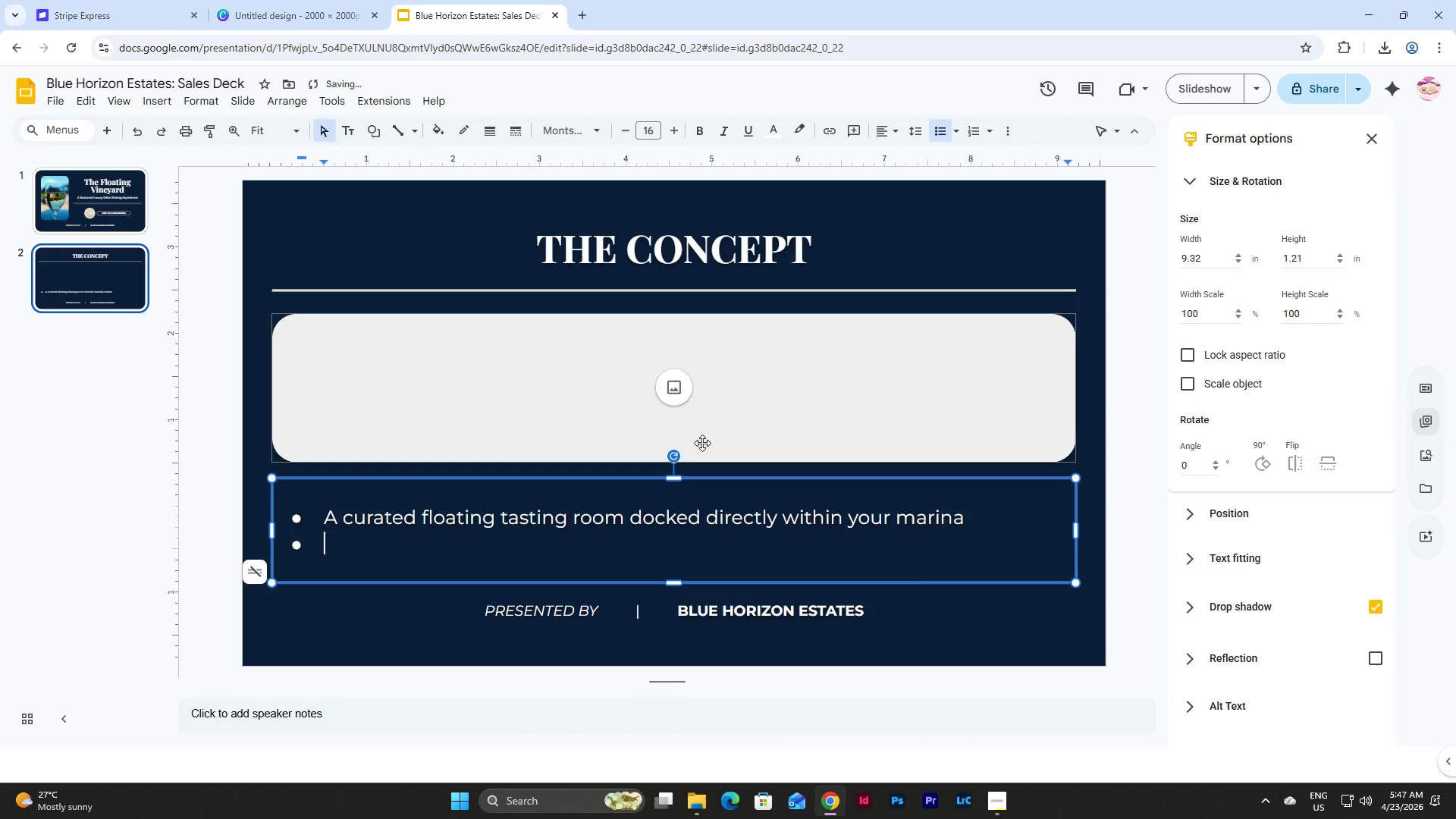 
type(Seasonal )
 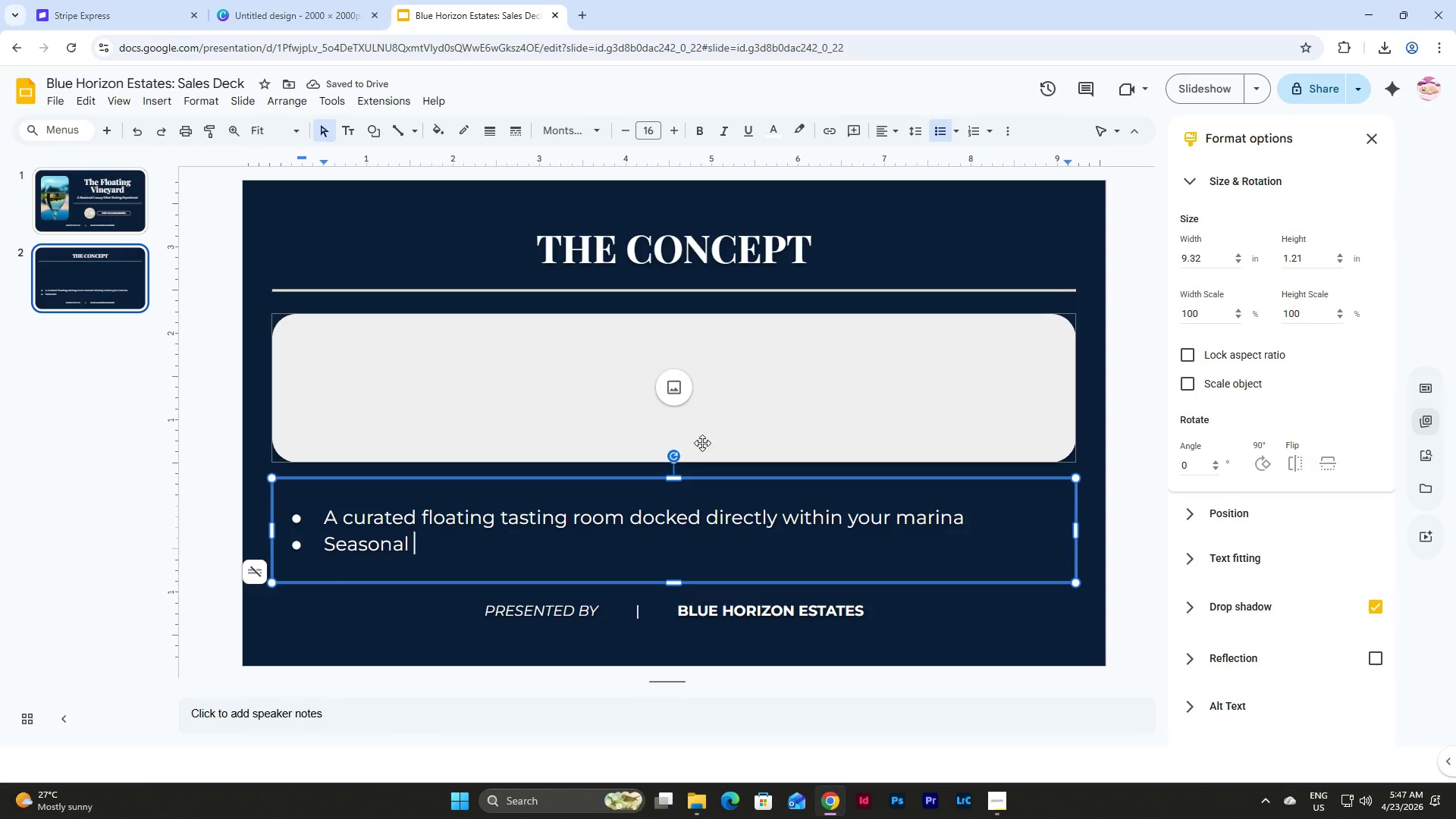 
type(pop-up experience featuring)
 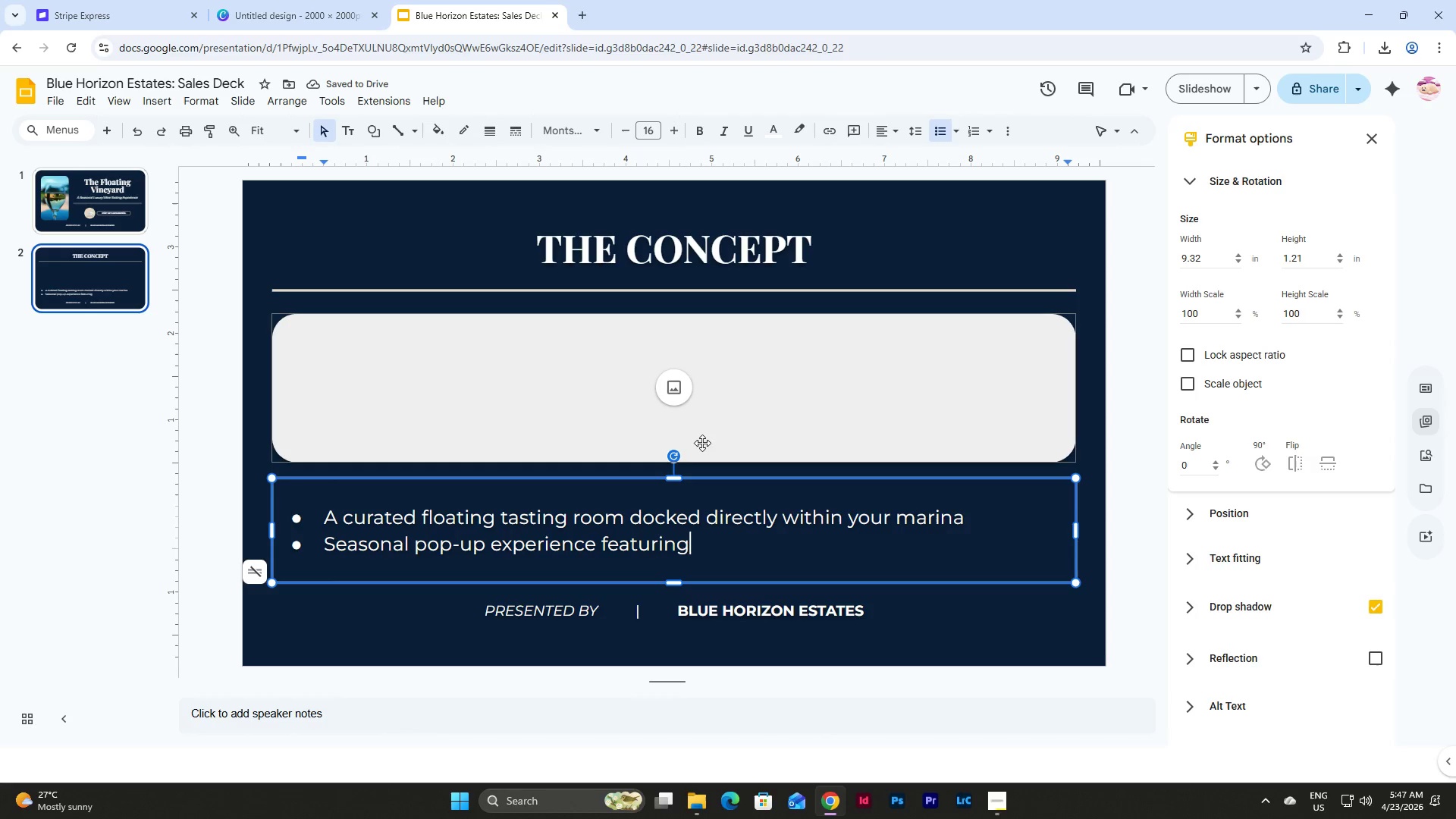 
wait(5.31)
 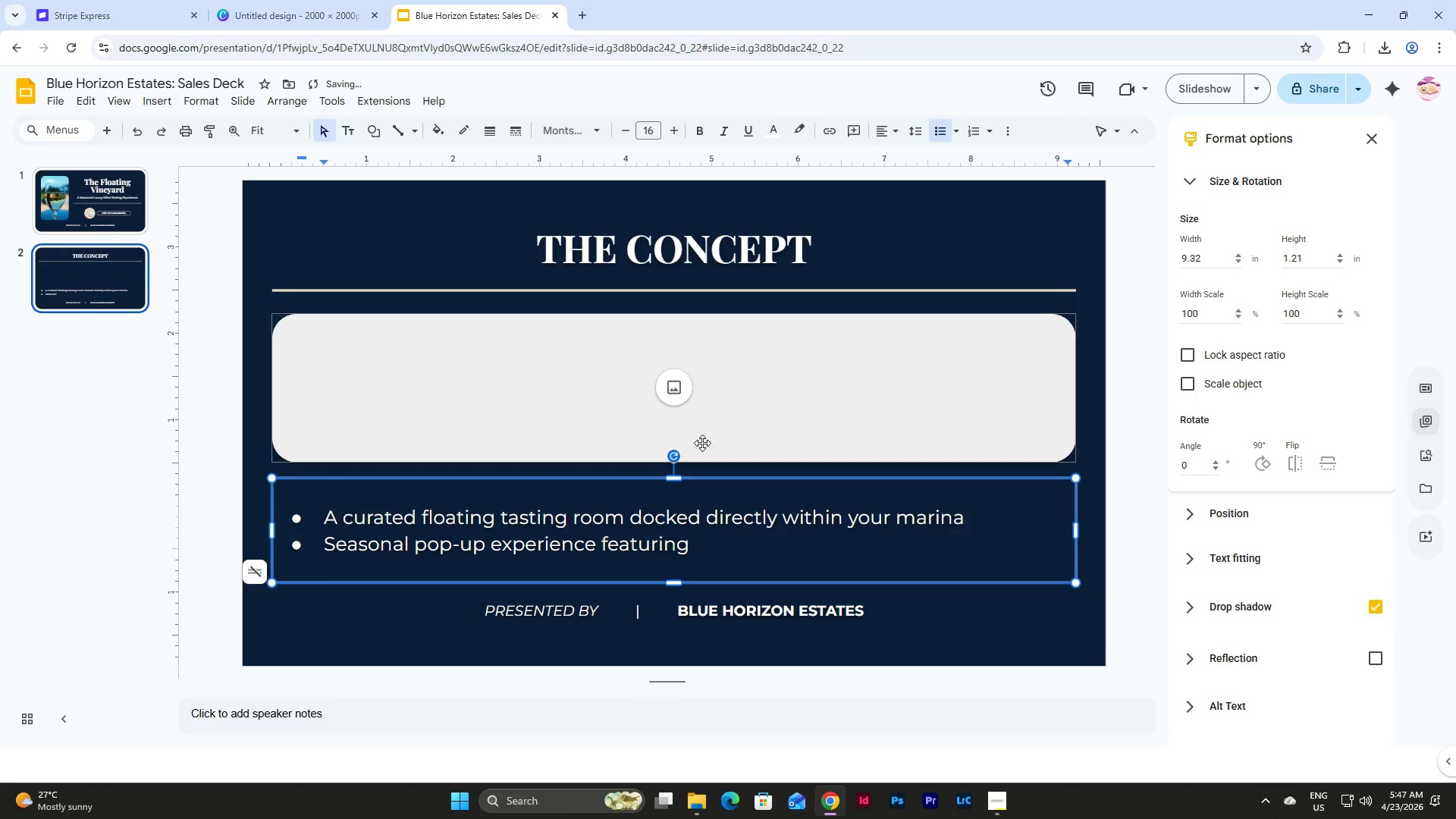 
type( premium local wines)
 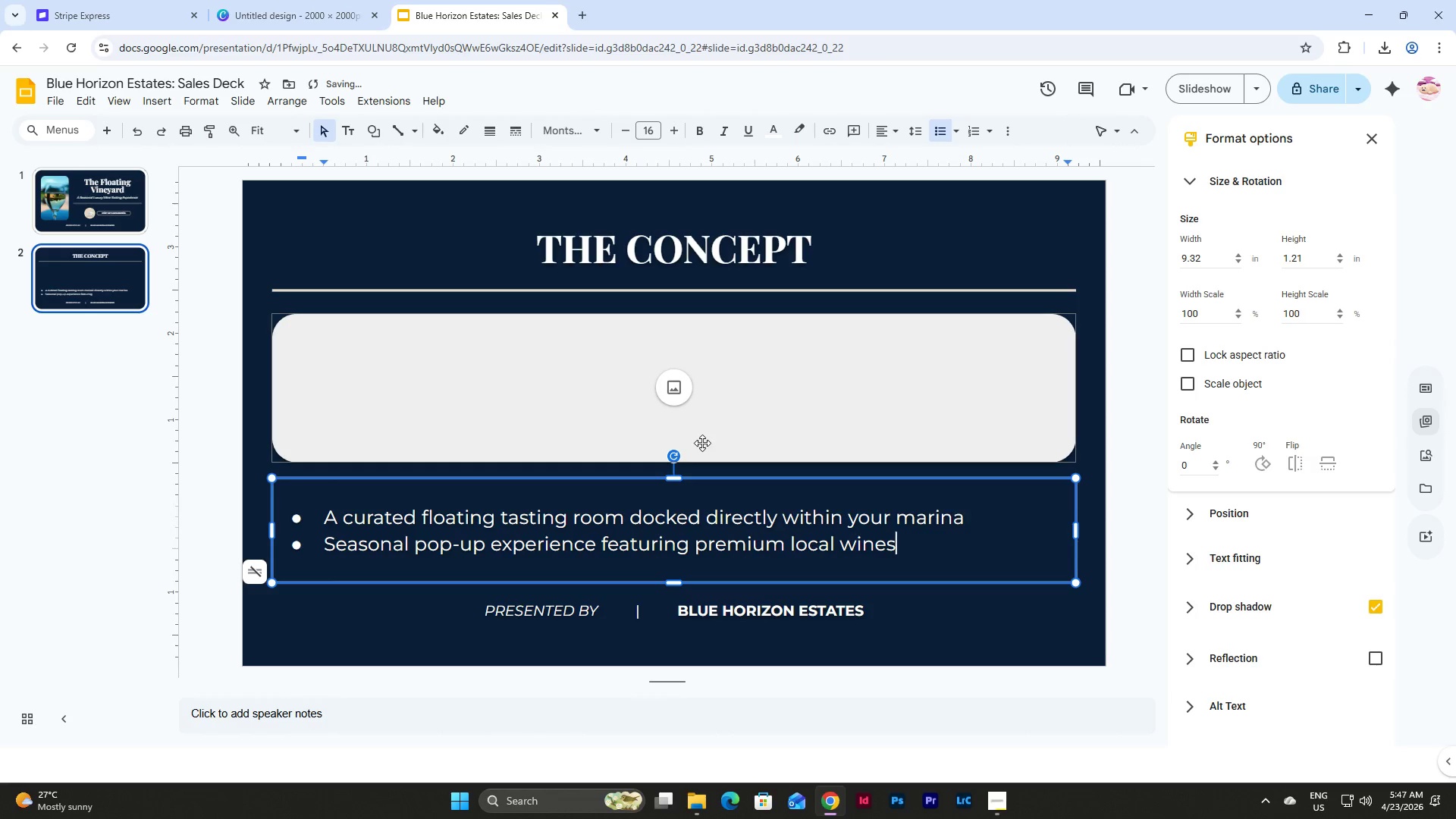 
key(Enter)
 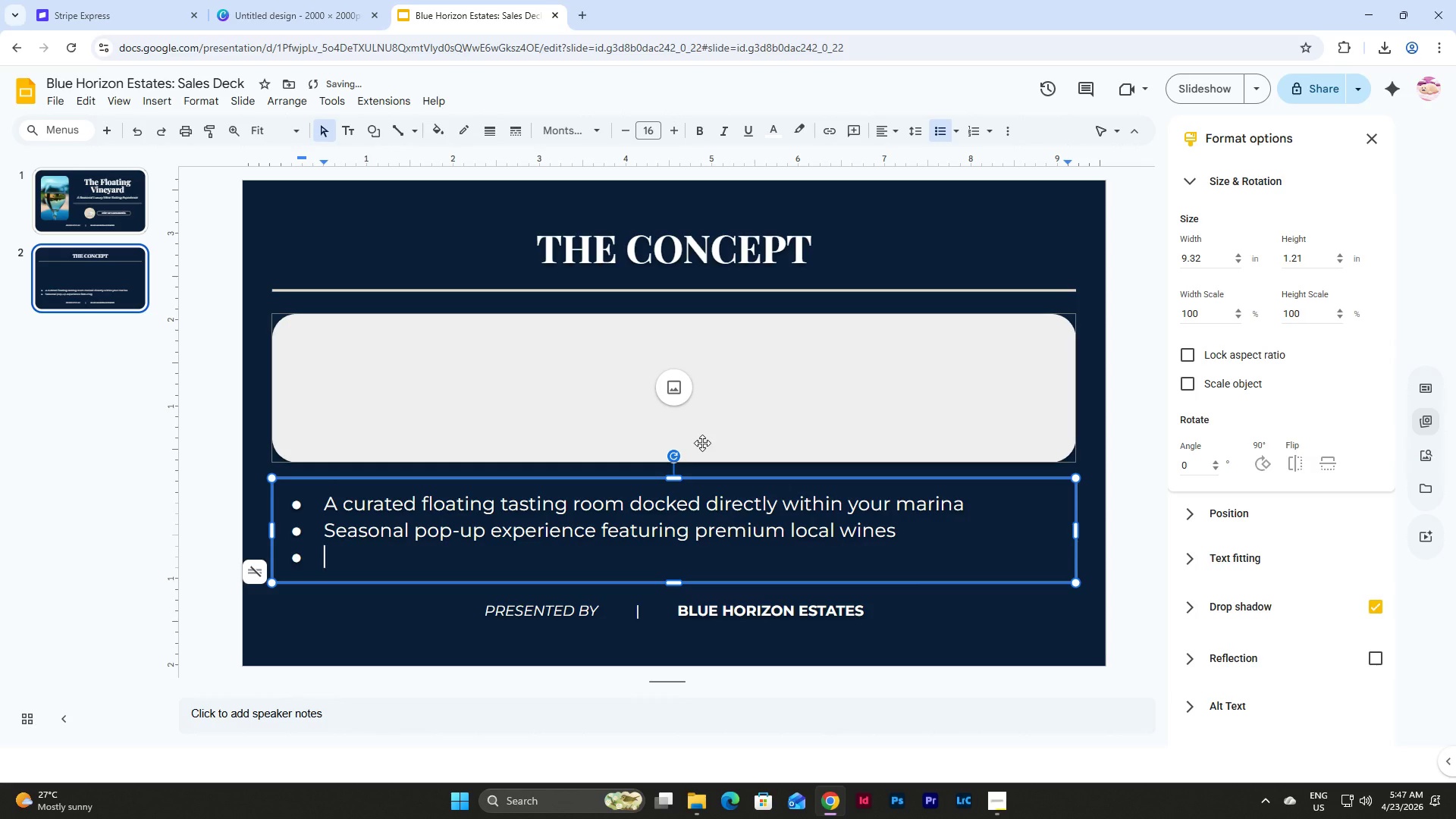 
type(Designed for effortless integration into luxury waterfront lifestyles)
 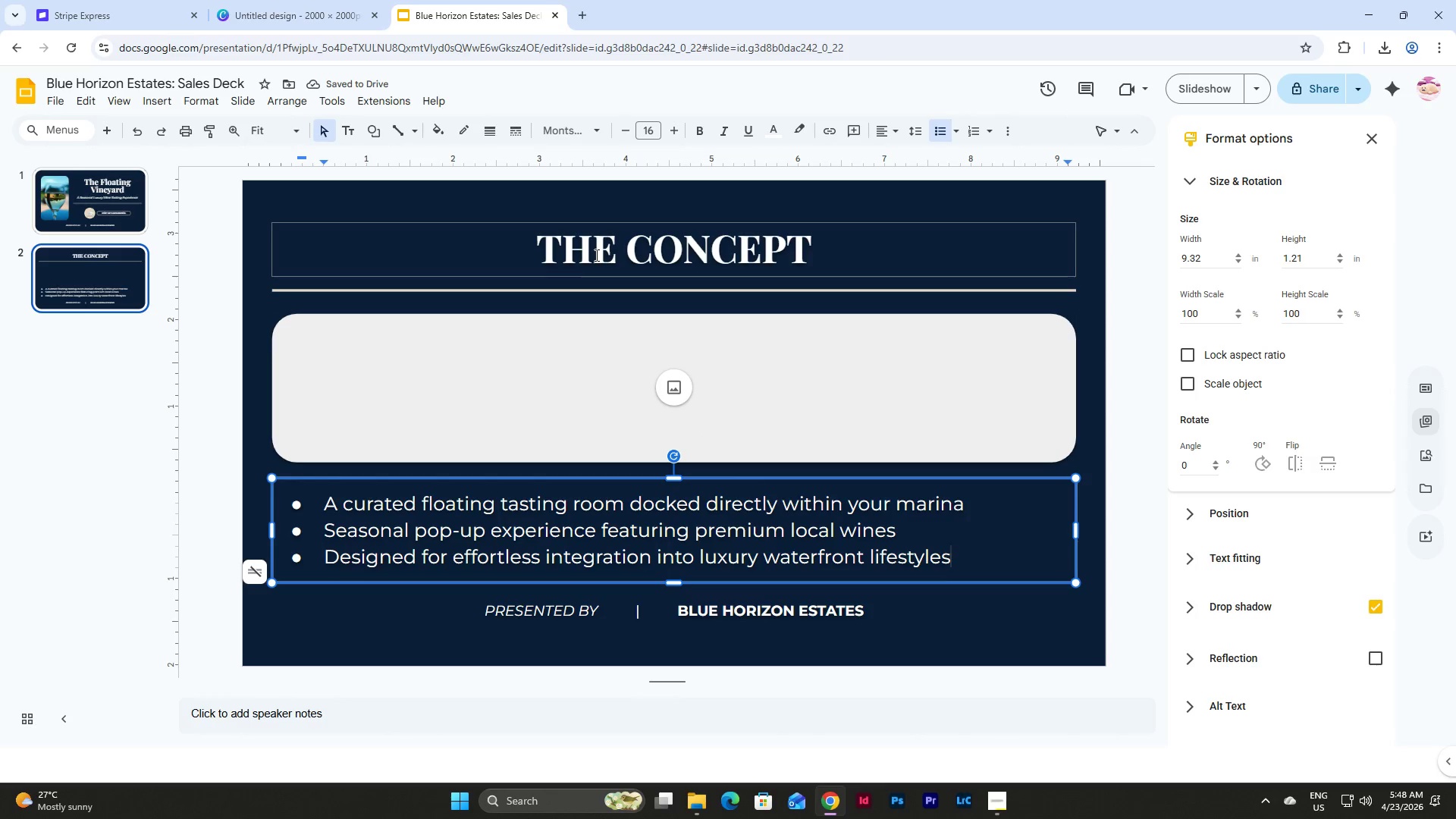 
left_click([240, 99])
 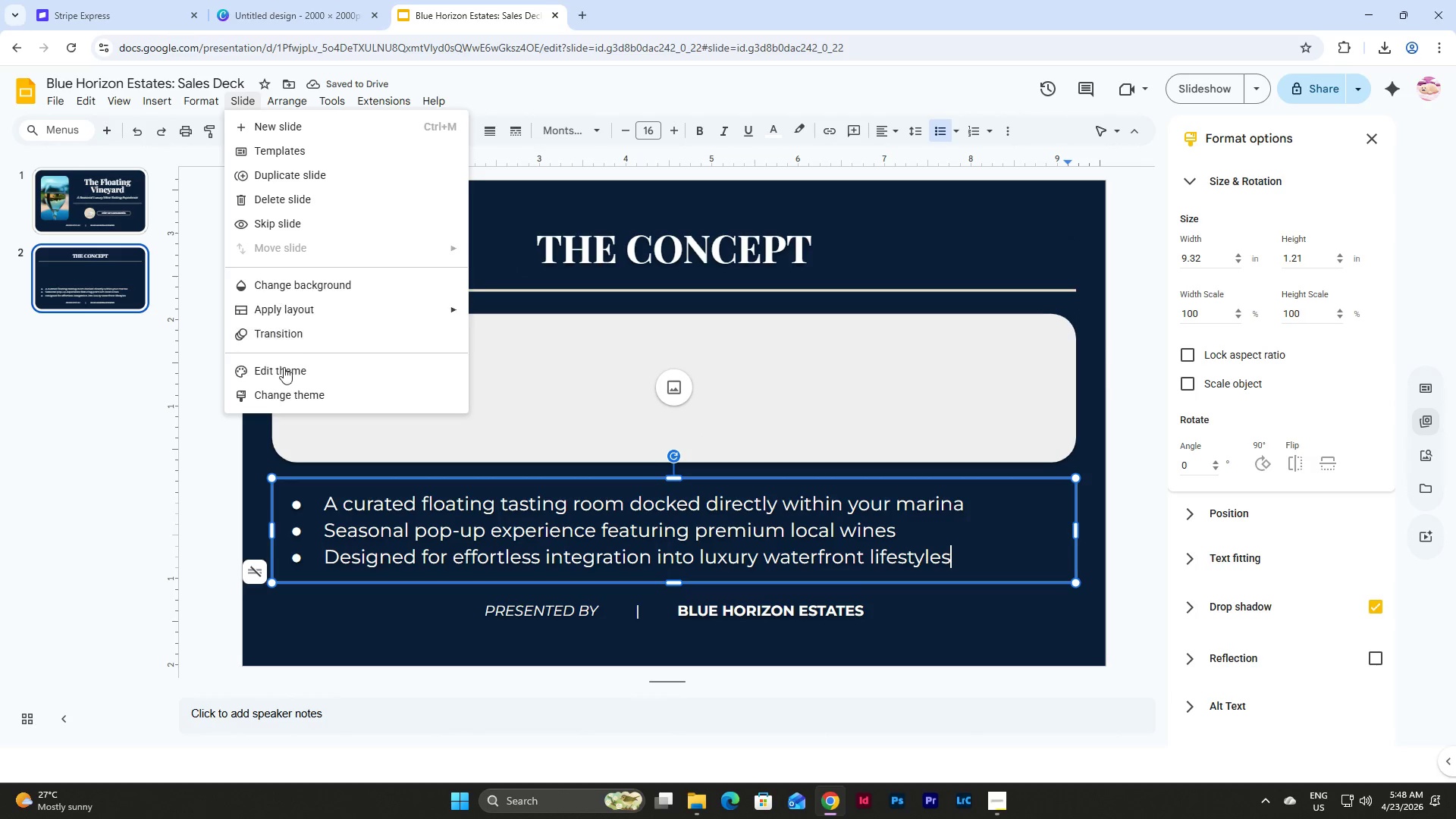 
left_click([284, 367])
 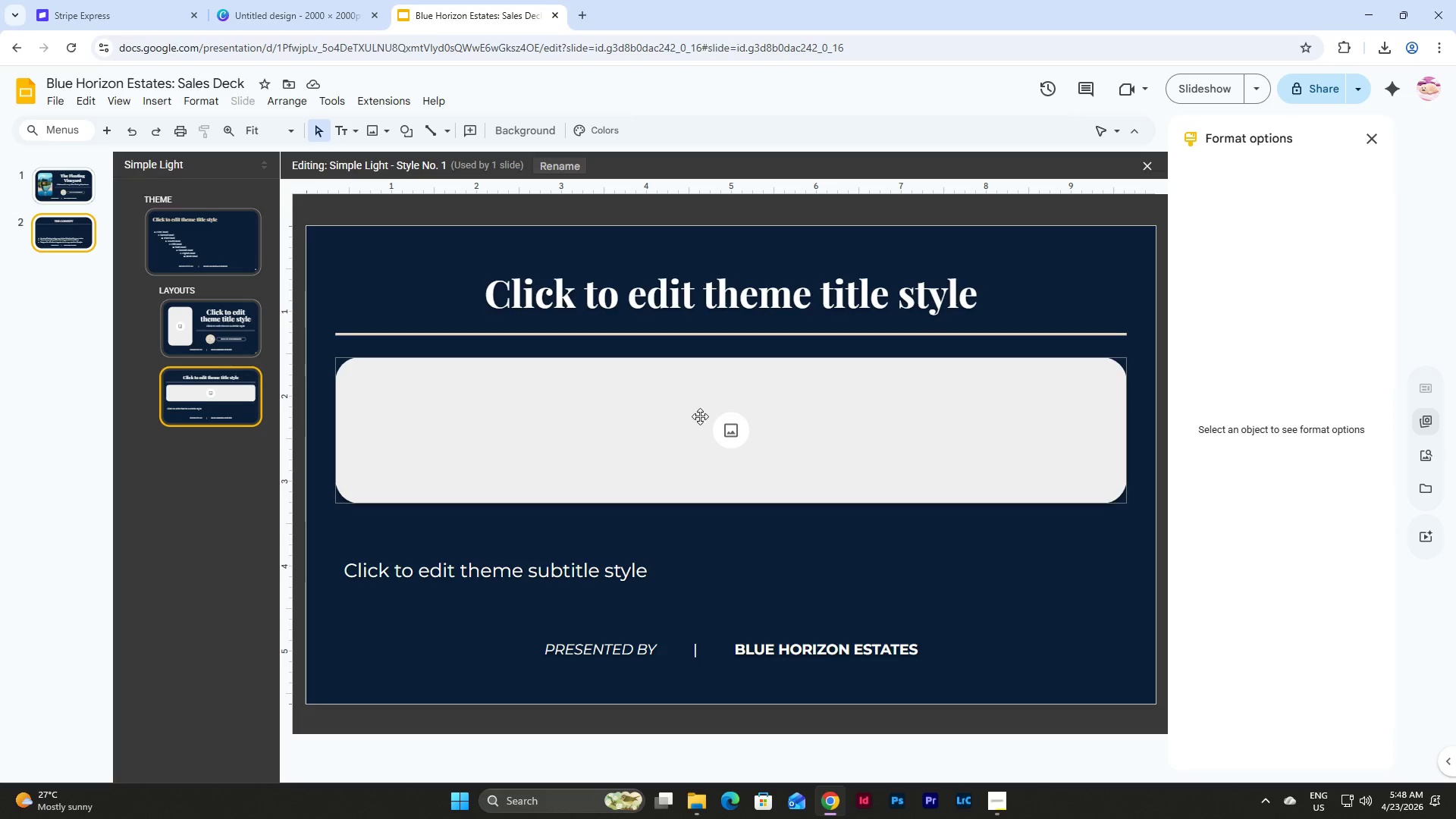 
left_click([700, 416])
 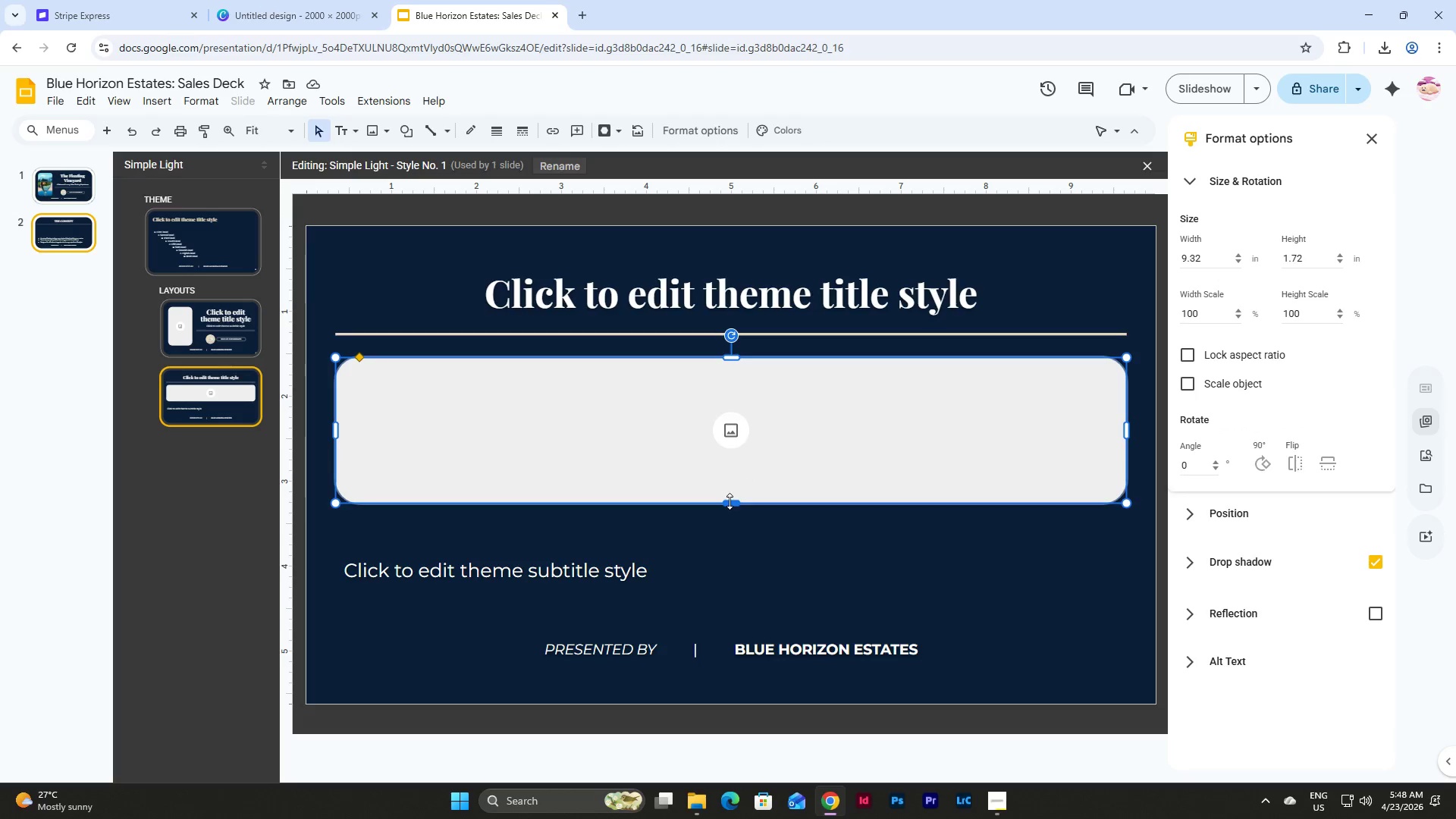 
left_click_drag(start_coordinate=[730, 501], to_coordinate=[731, 488])
 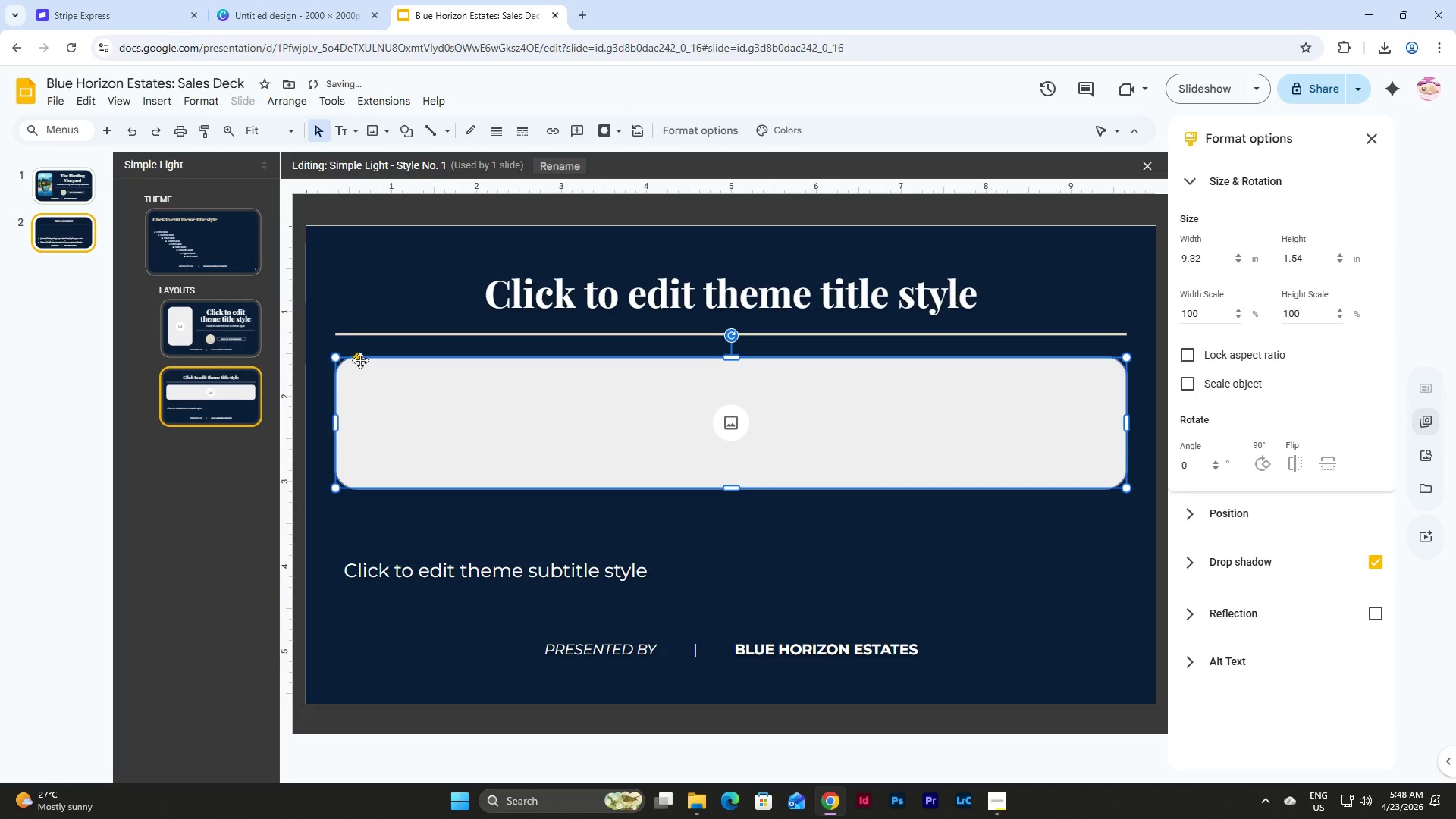 
left_click_drag(start_coordinate=[357, 359], to_coordinate=[429, 372])
 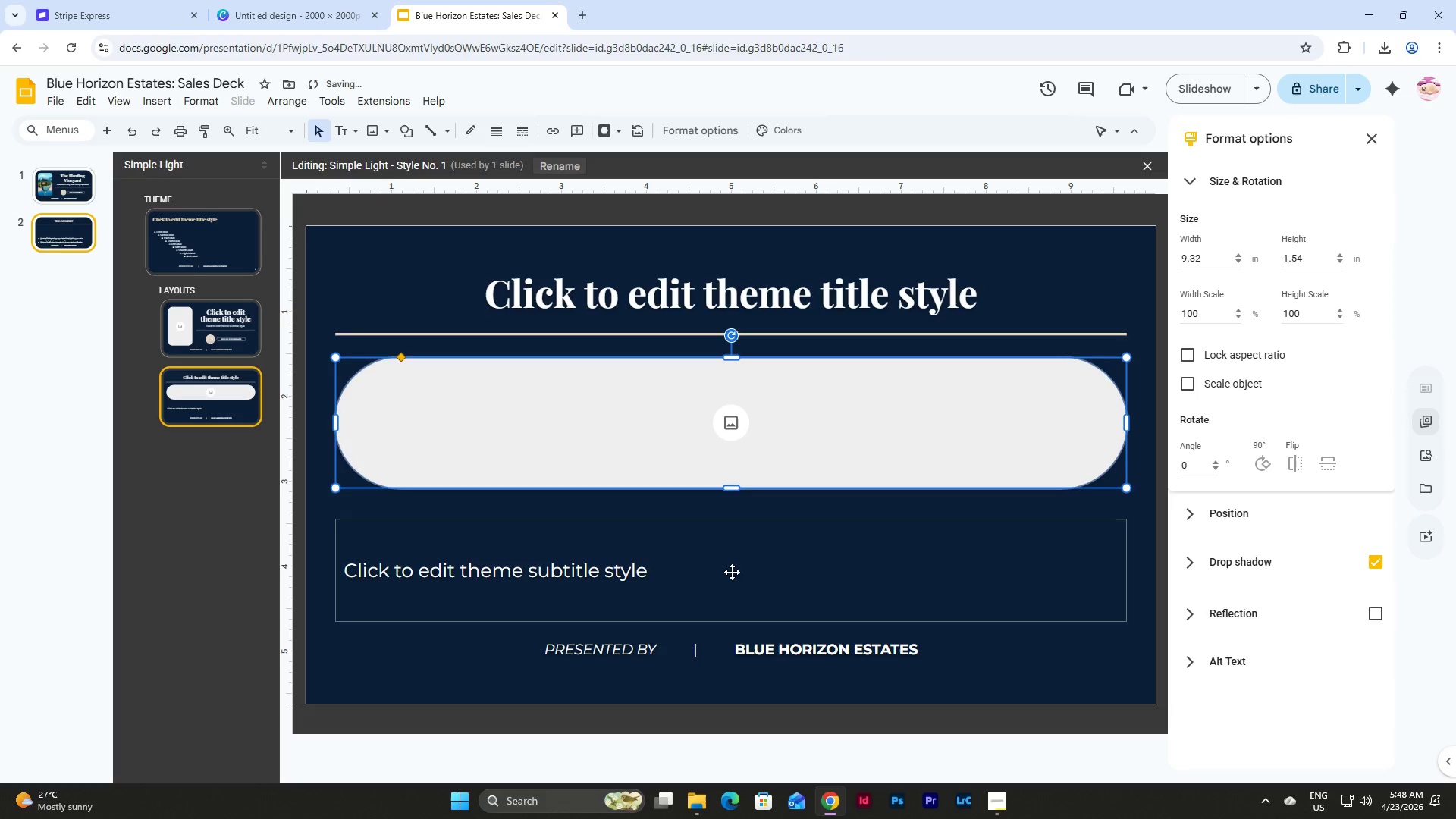 
left_click([716, 537])
 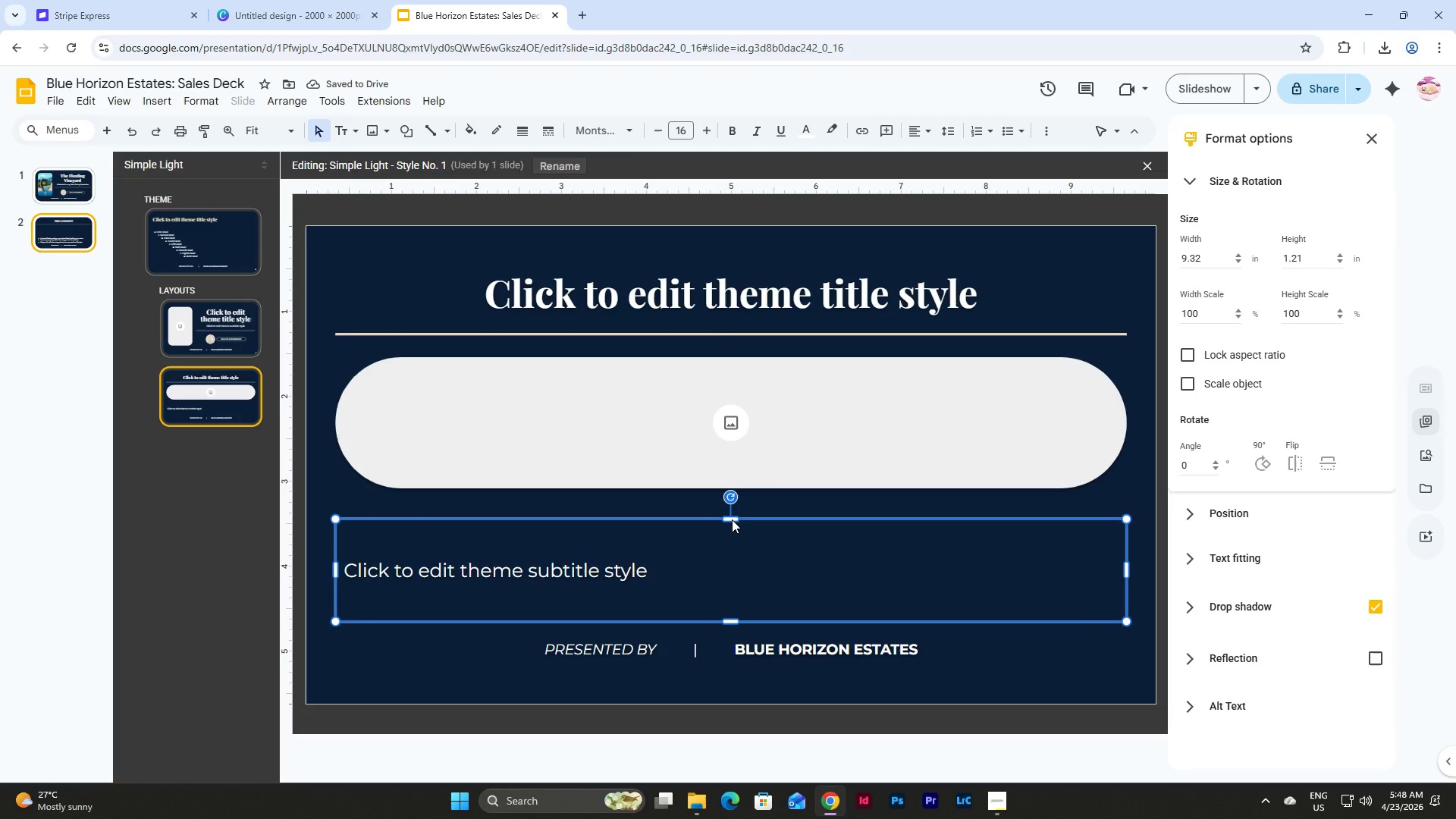 
left_click_drag(start_coordinate=[732, 519], to_coordinate=[733, 511])
 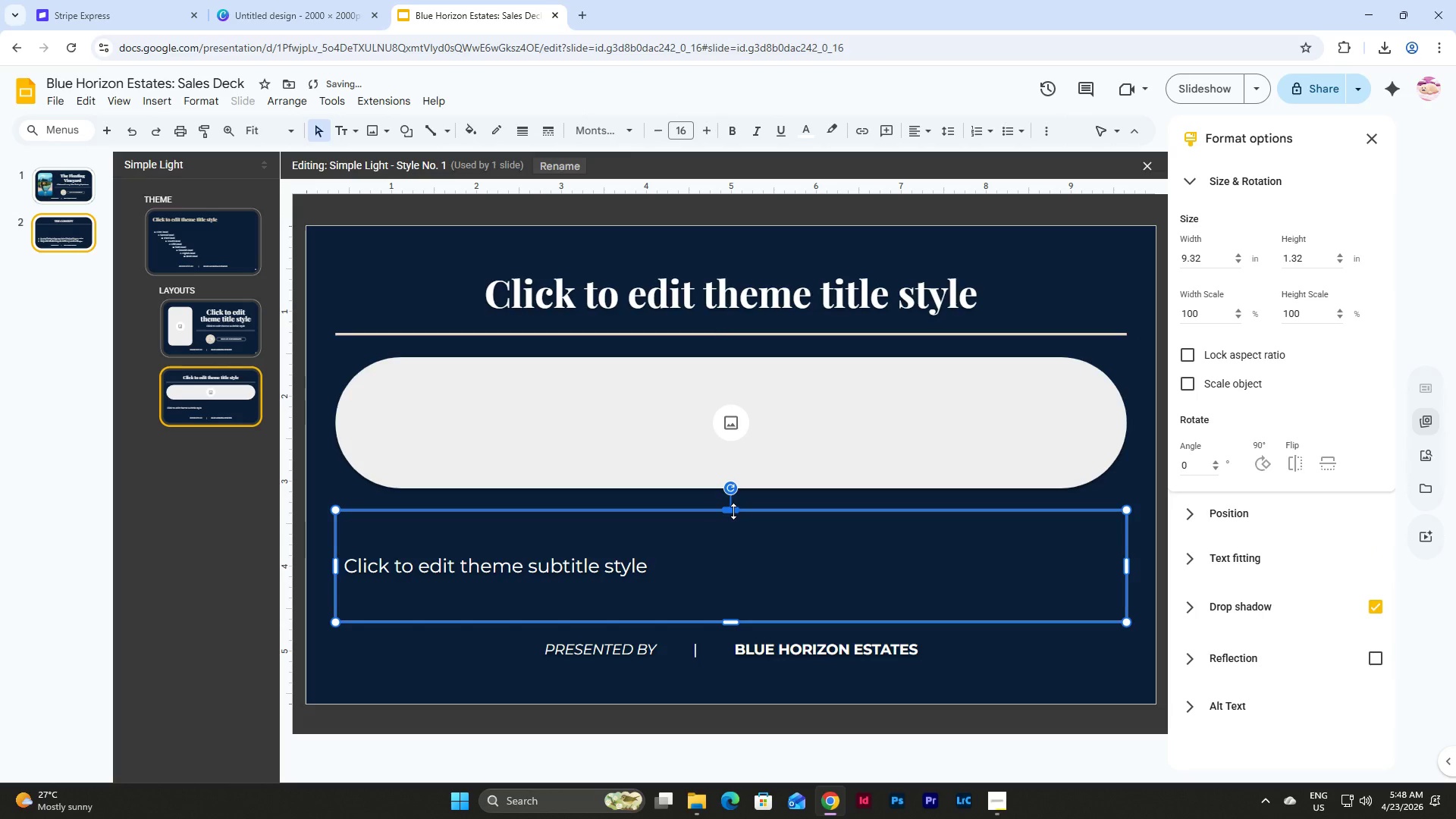 
left_click_drag(start_coordinate=[733, 511], to_coordinate=[733, 504])
 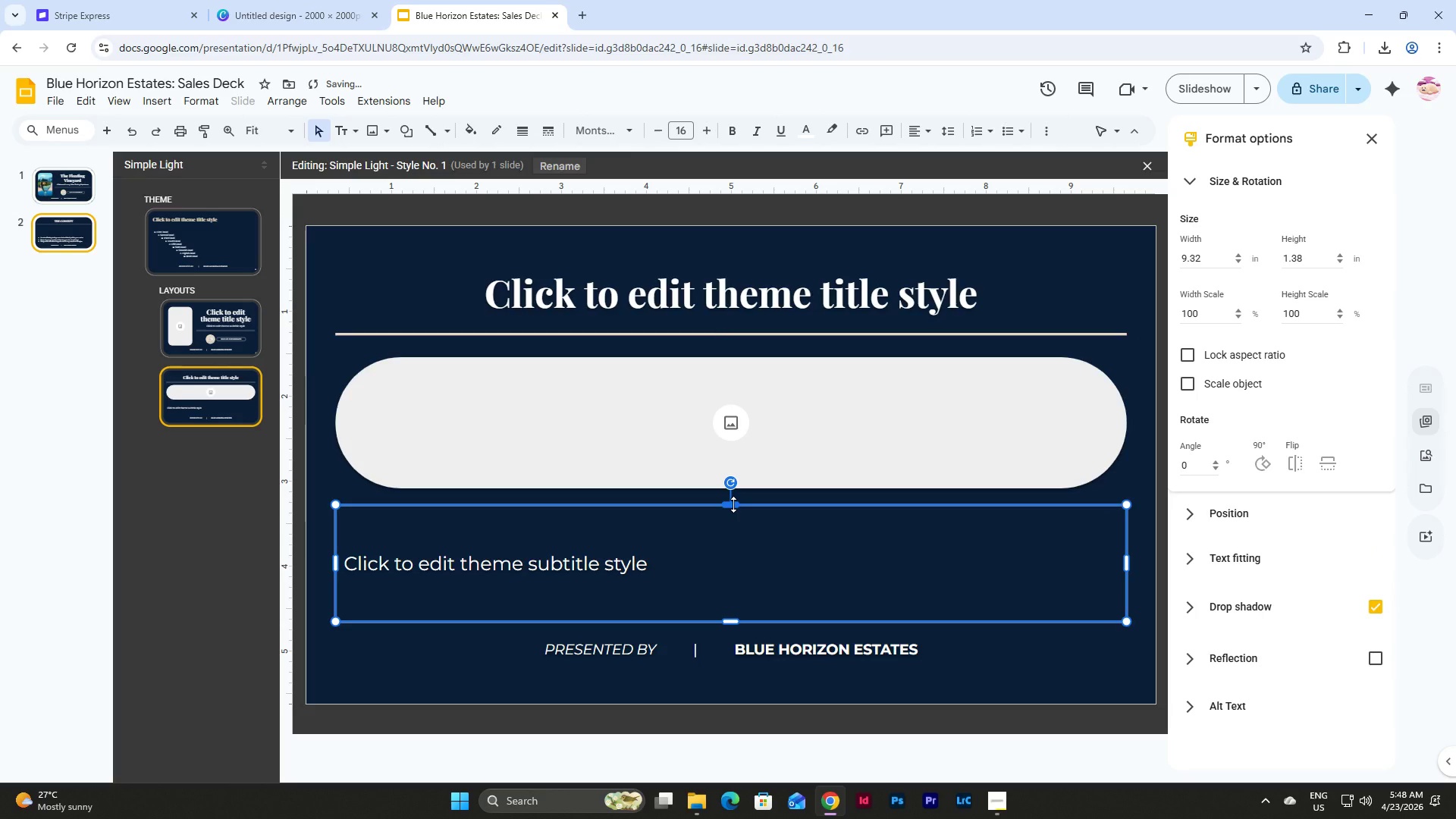 
left_click_drag(start_coordinate=[733, 504], to_coordinate=[733, 500])
 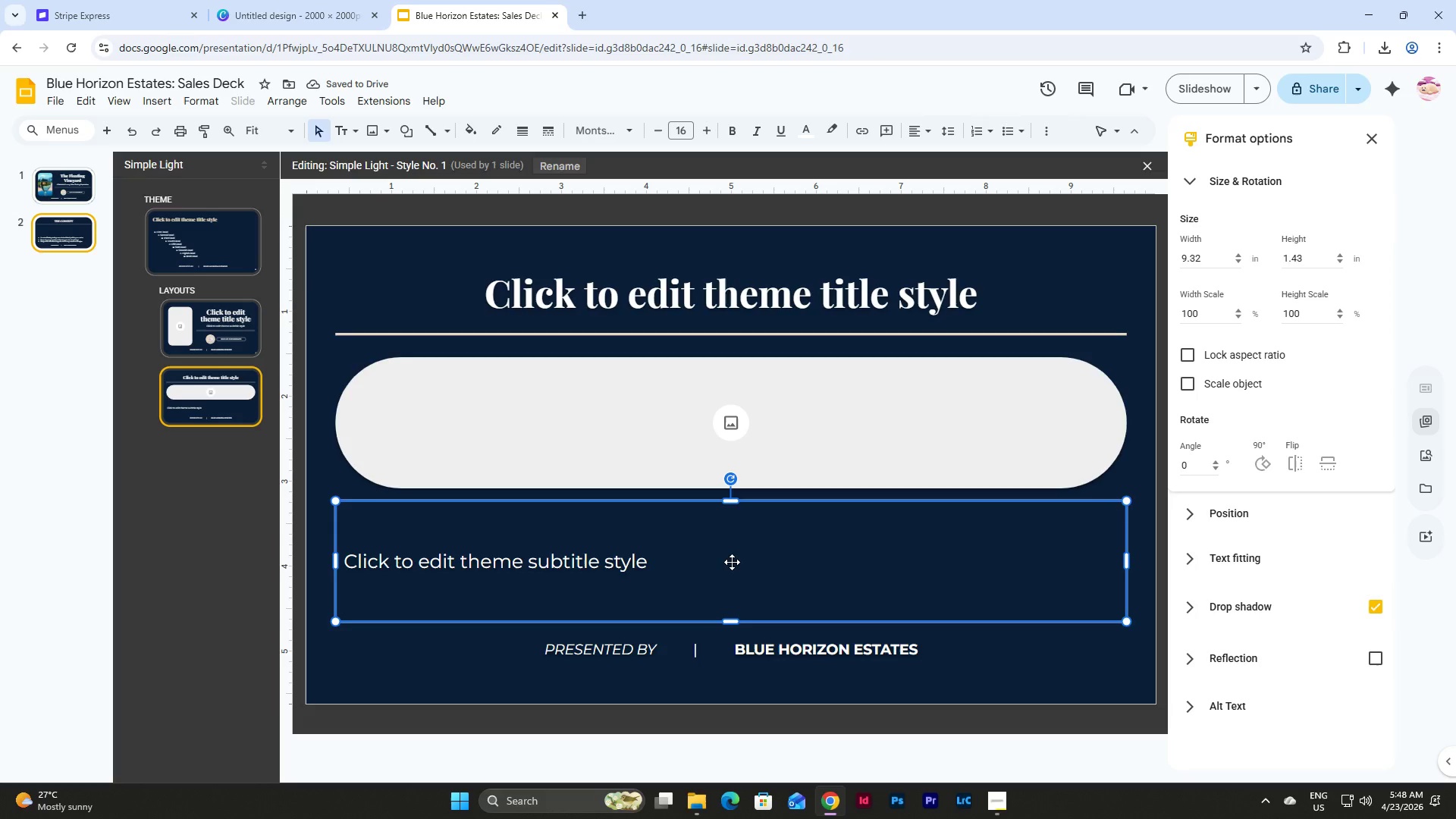 
left_click_drag(start_coordinate=[733, 620], to_coordinate=[733, 628])
 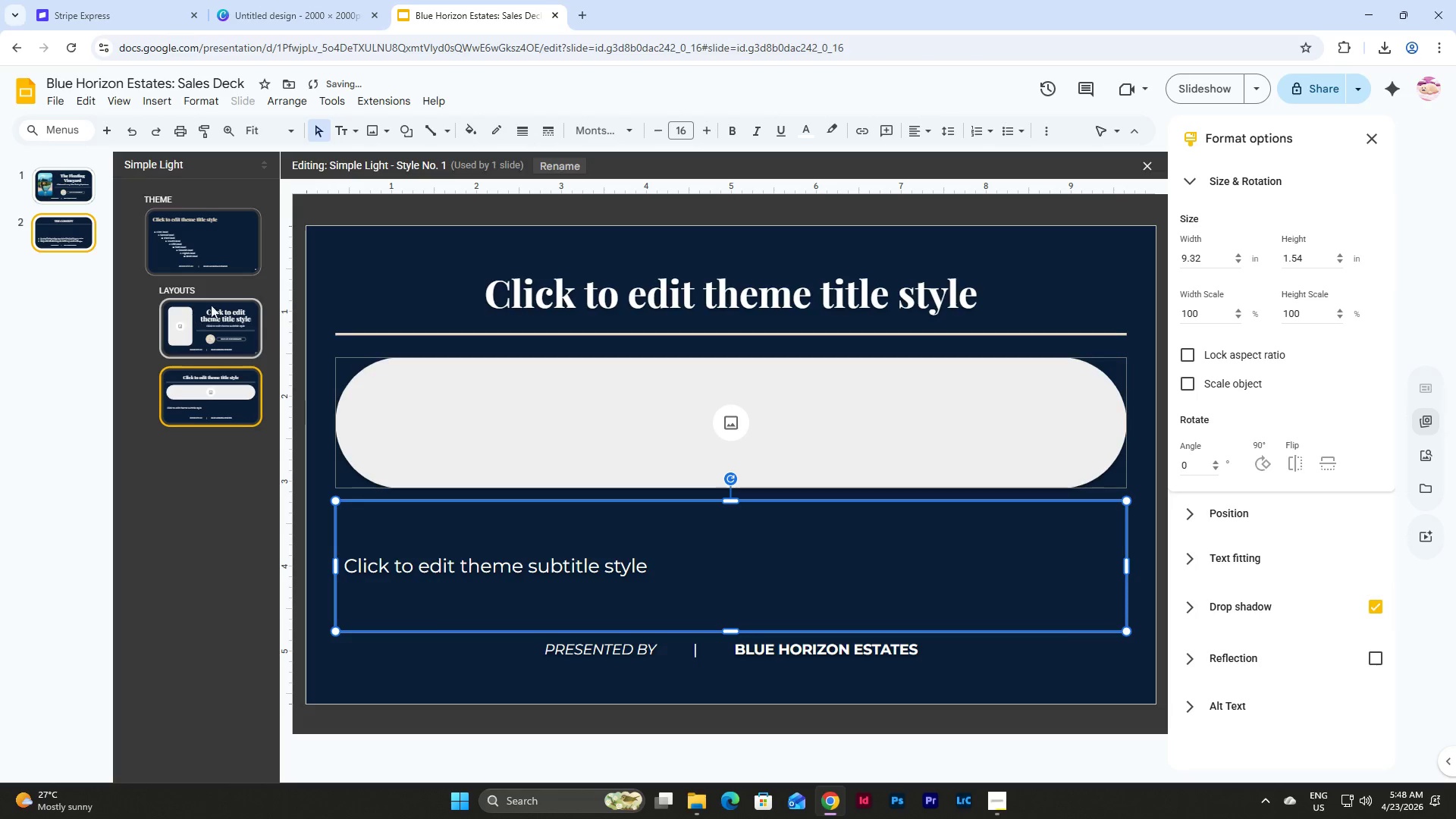 
left_click([87, 237])
 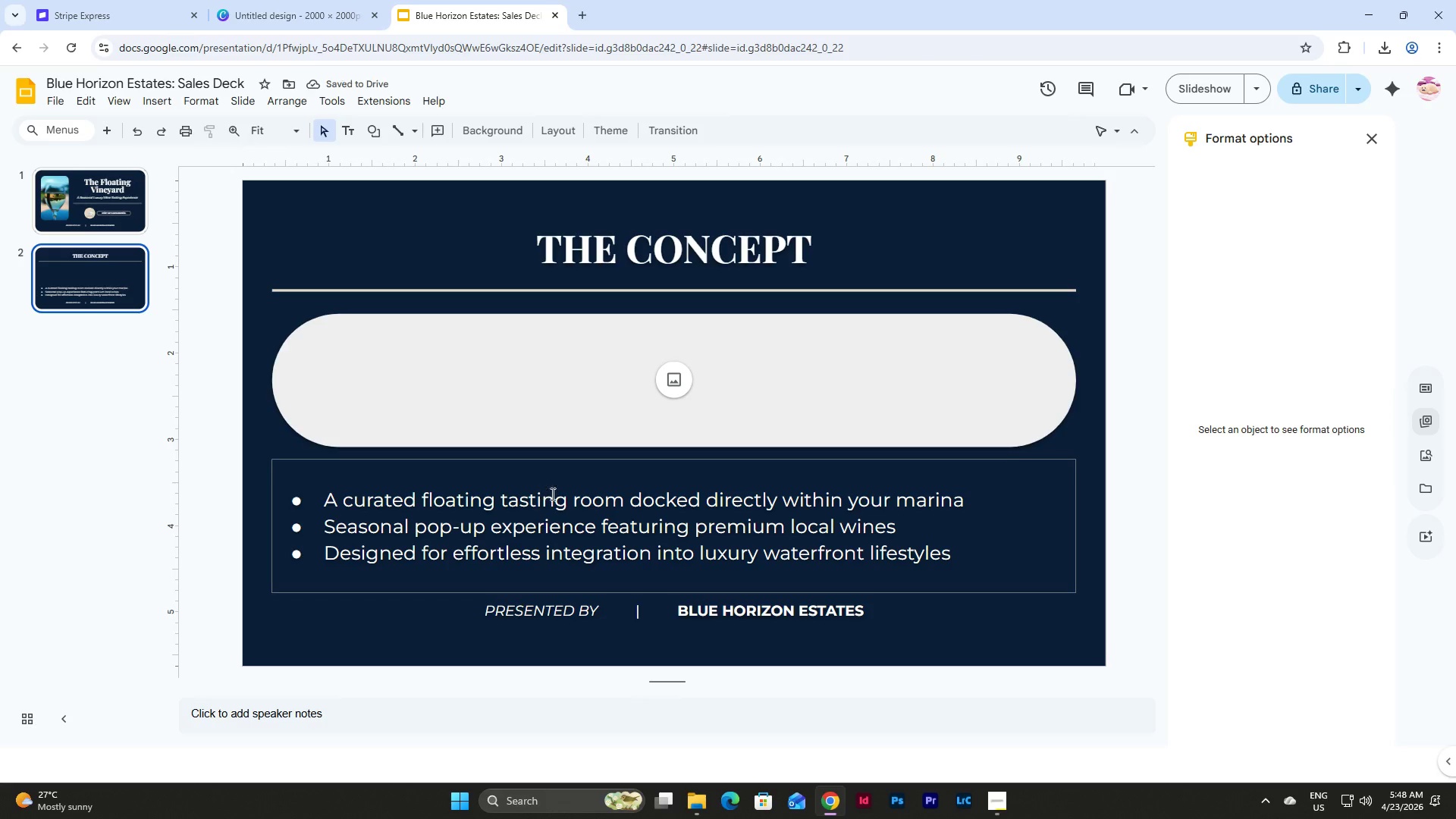 
left_click([555, 494])
 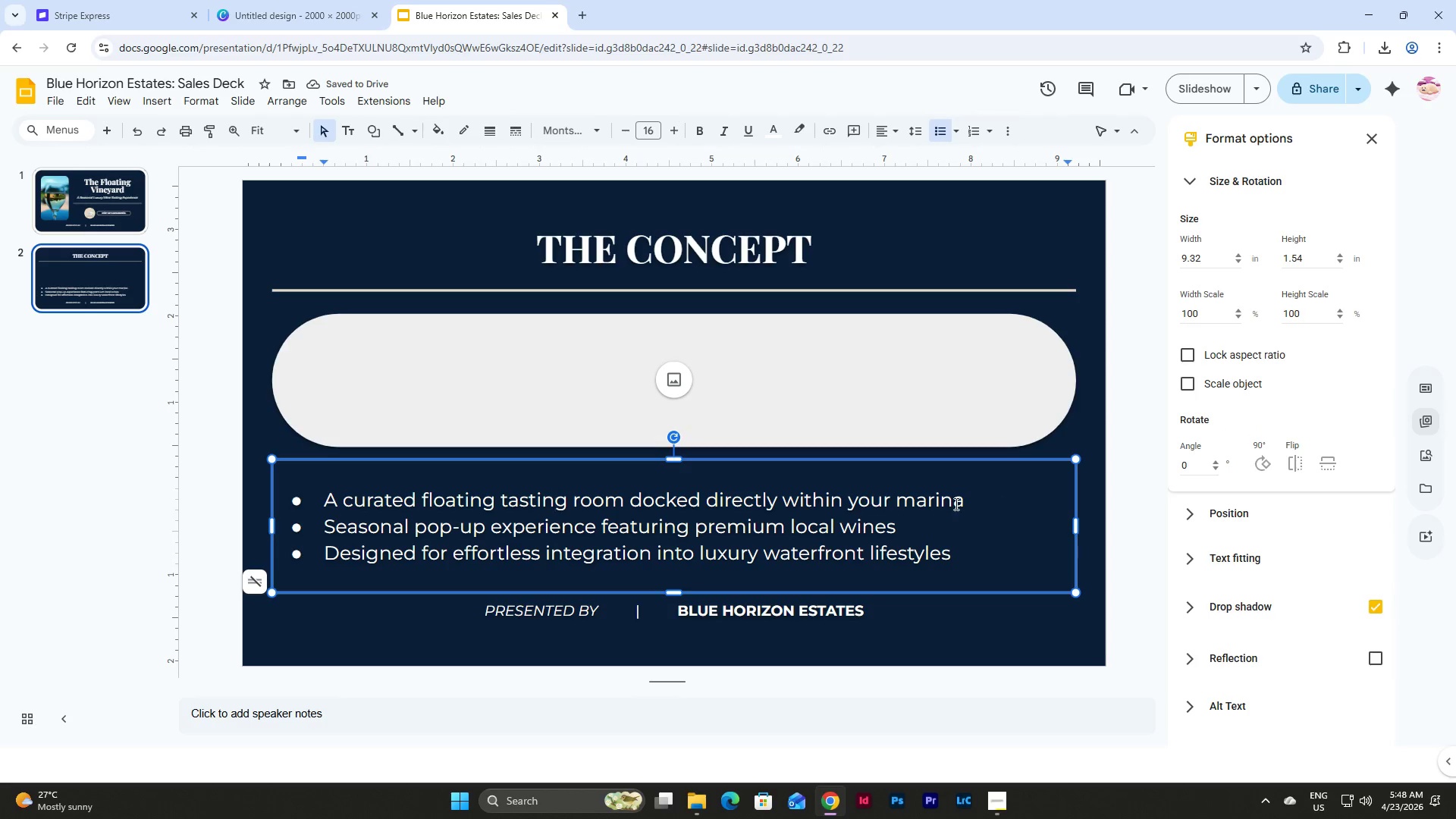 
left_click([954, 504])
 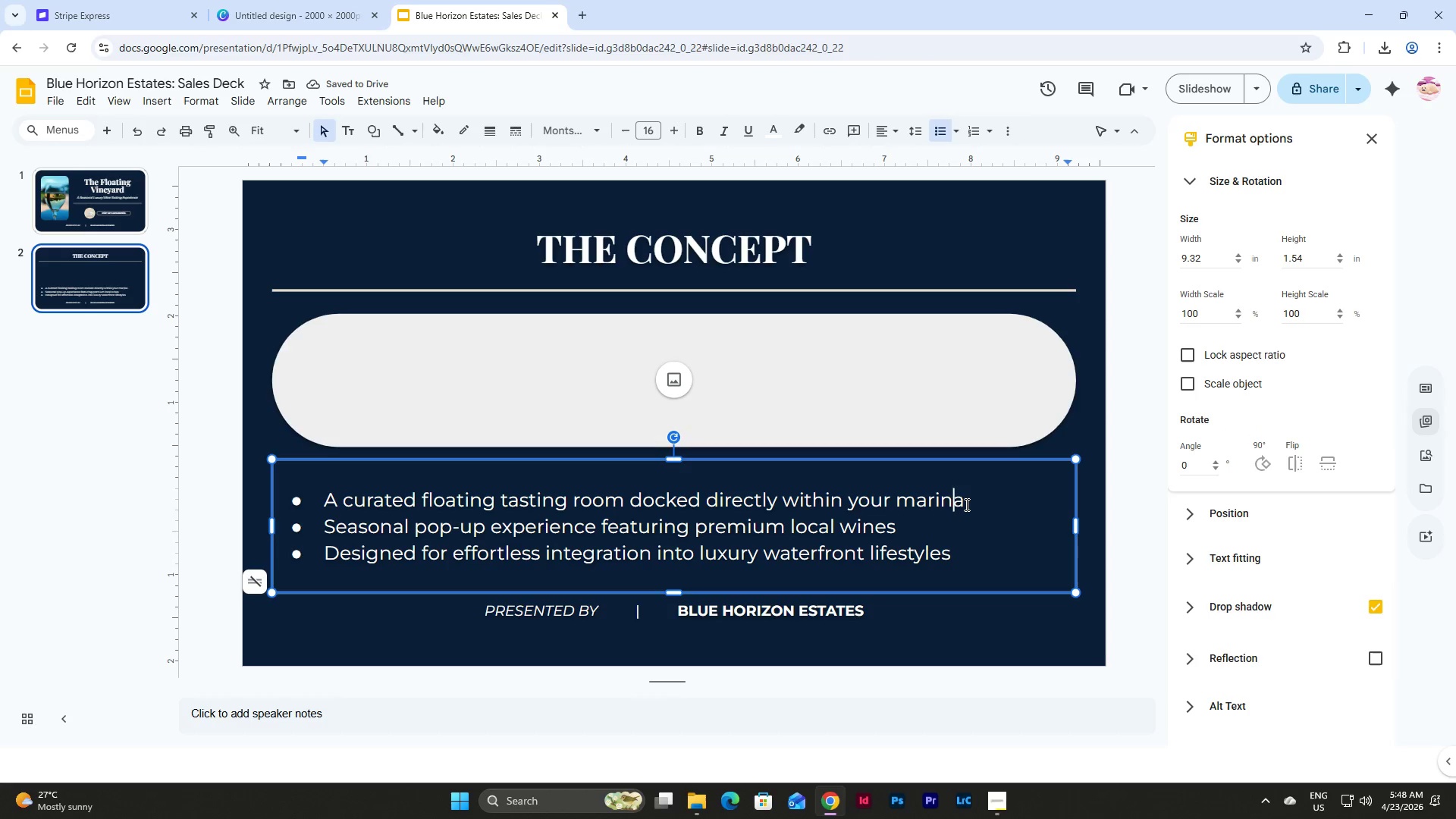 
left_click([960, 504])
 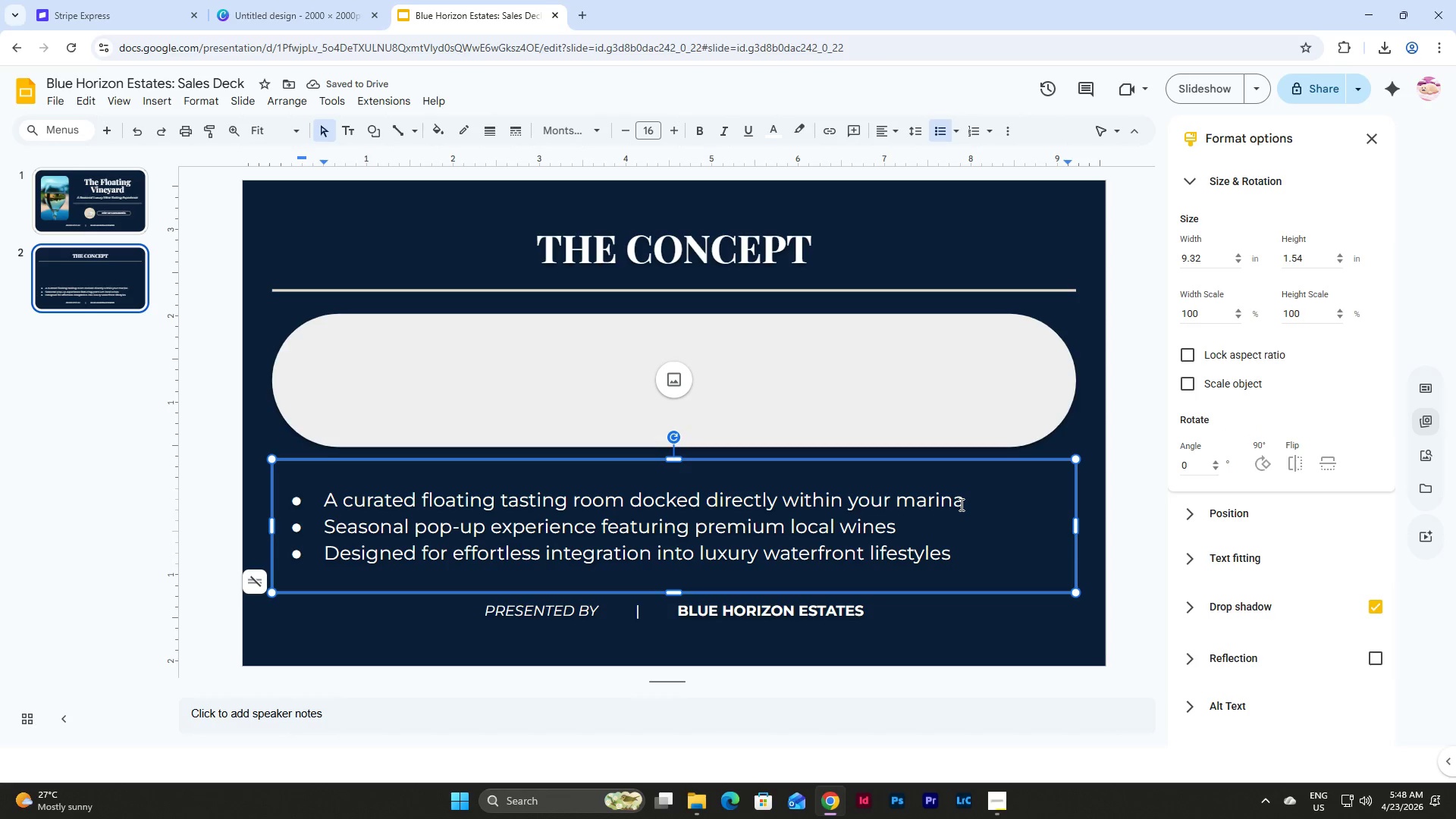 
key(Enter)
 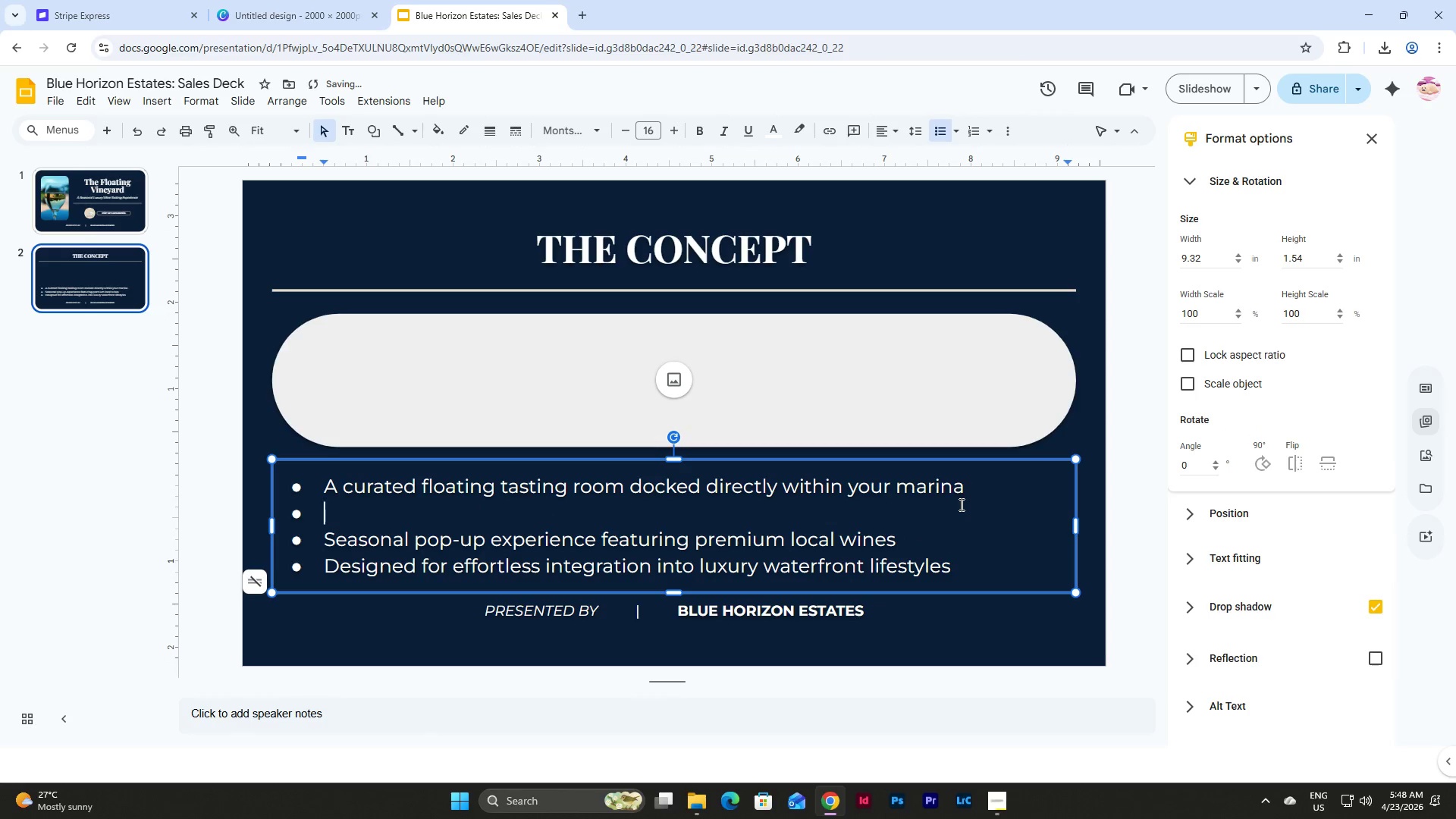 
key(Backspace)
 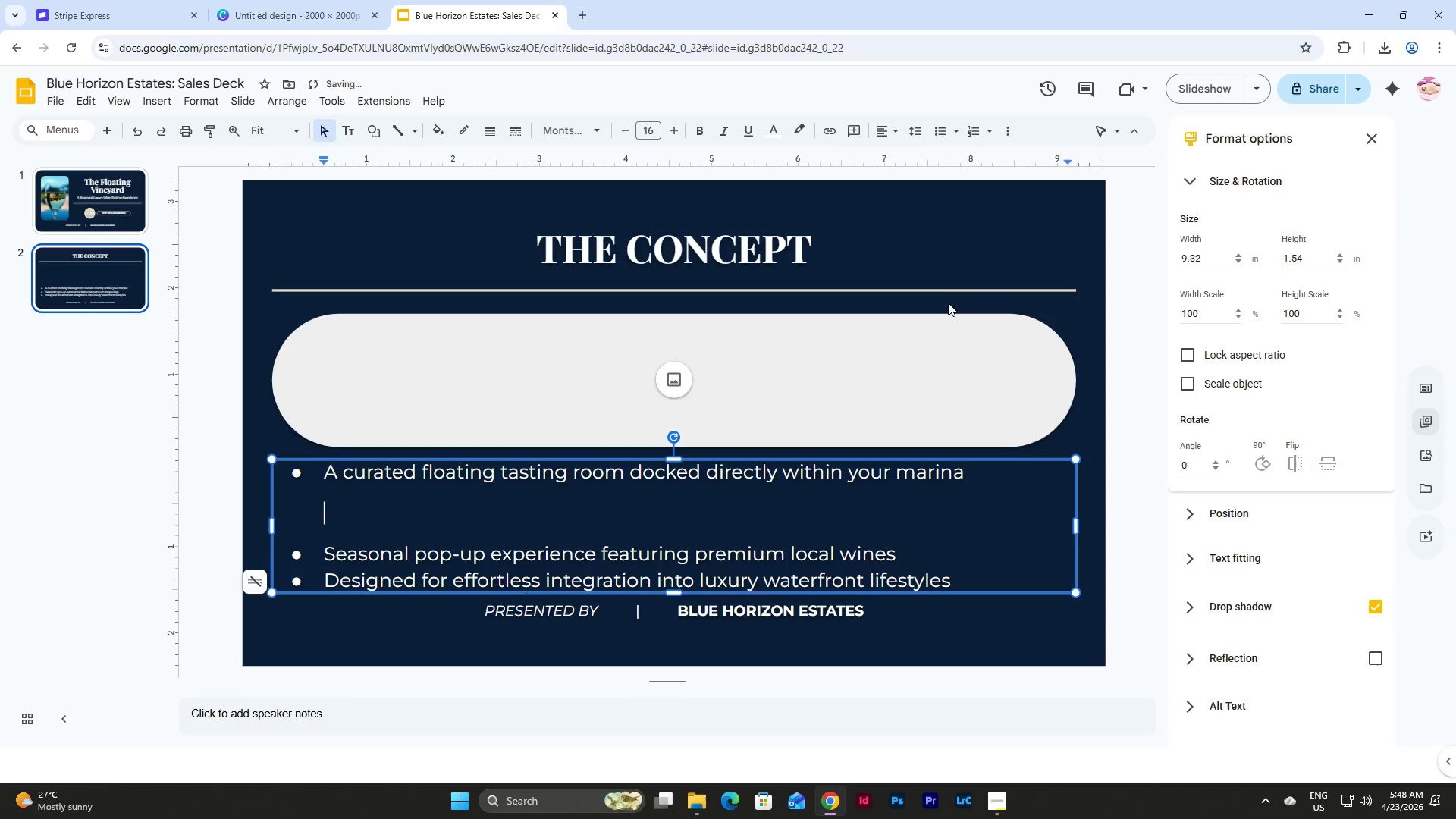 
key(Backspace)
 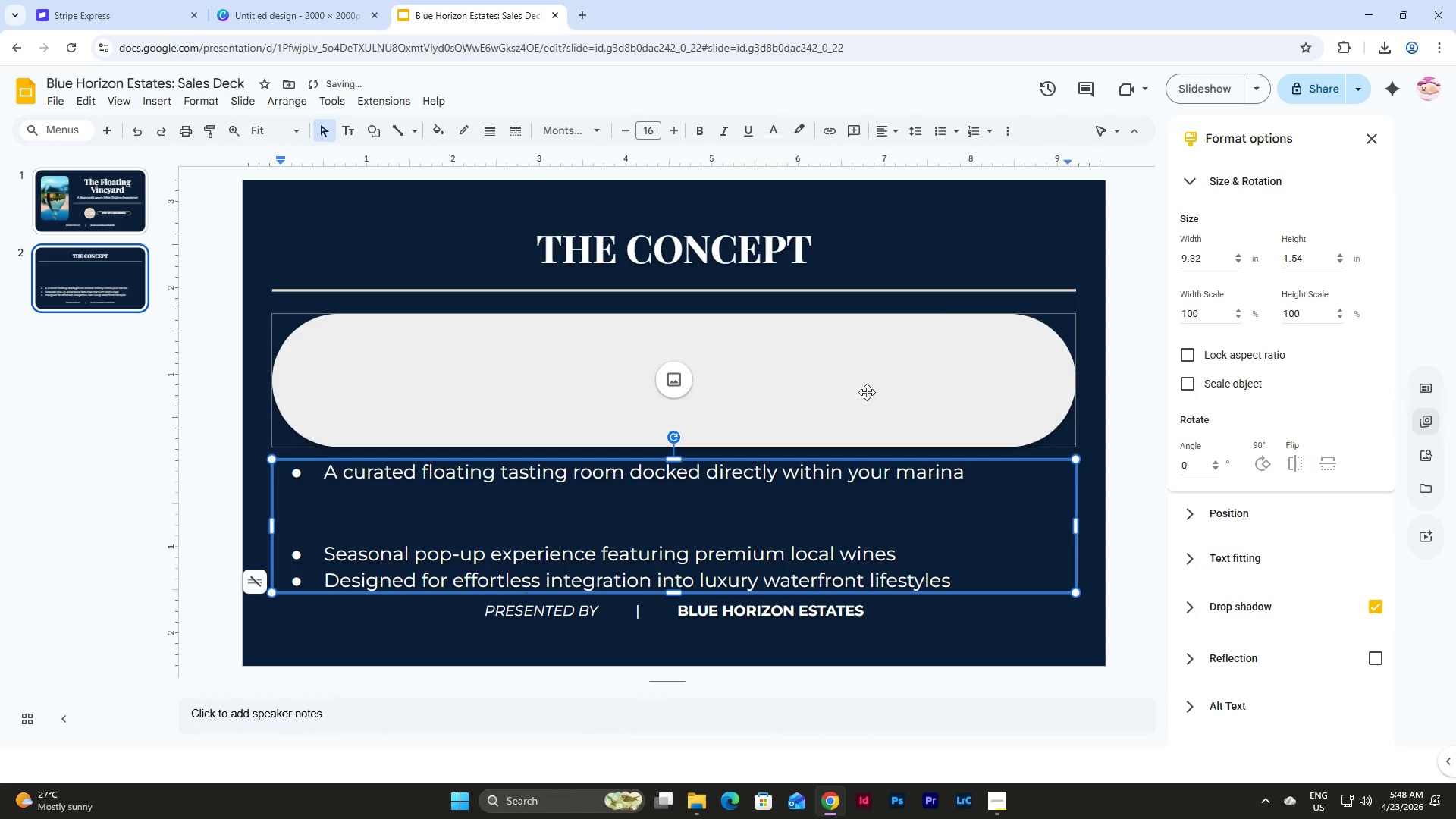 
key(Backspace)
 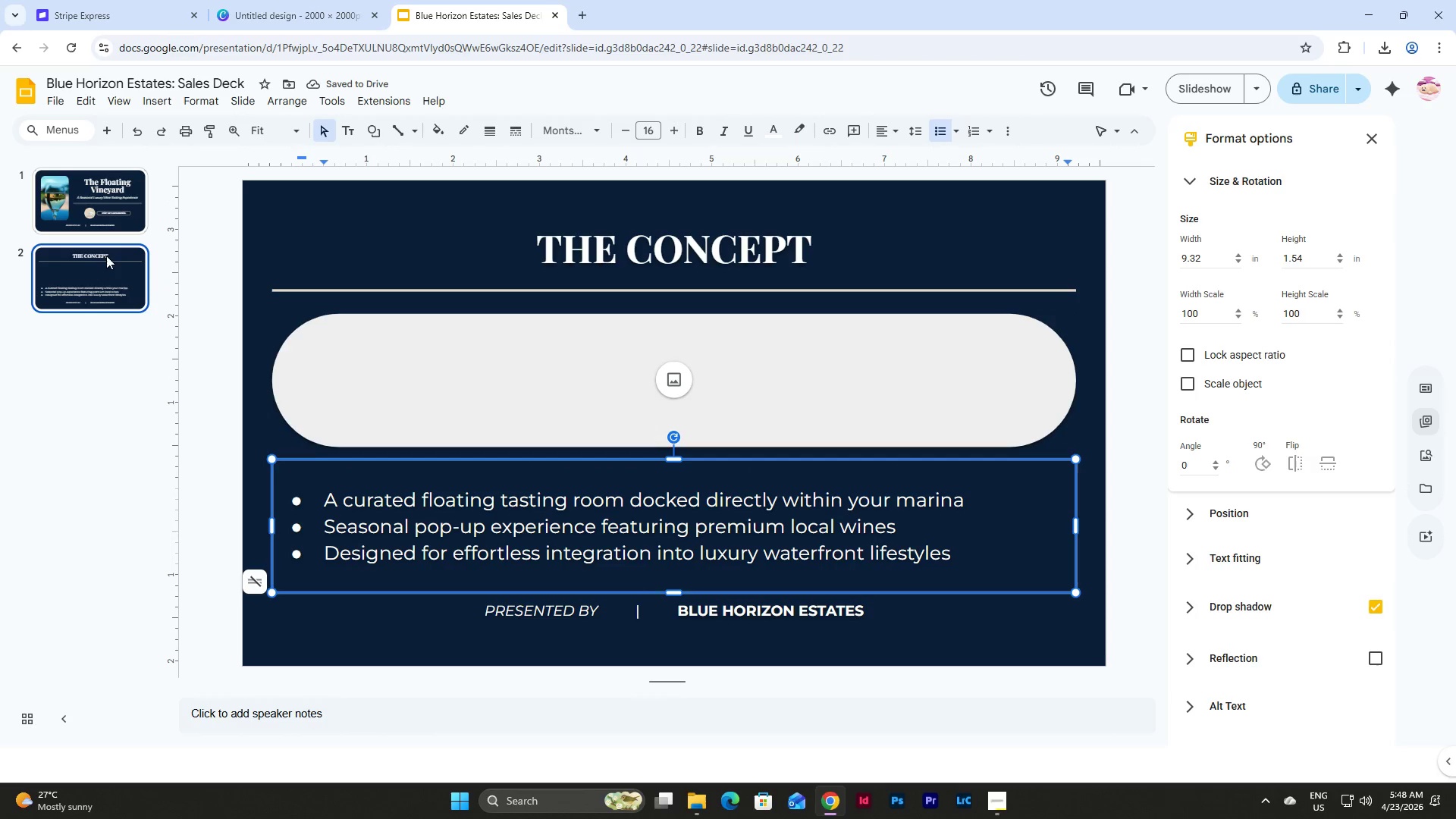 
left_click([251, 104])
 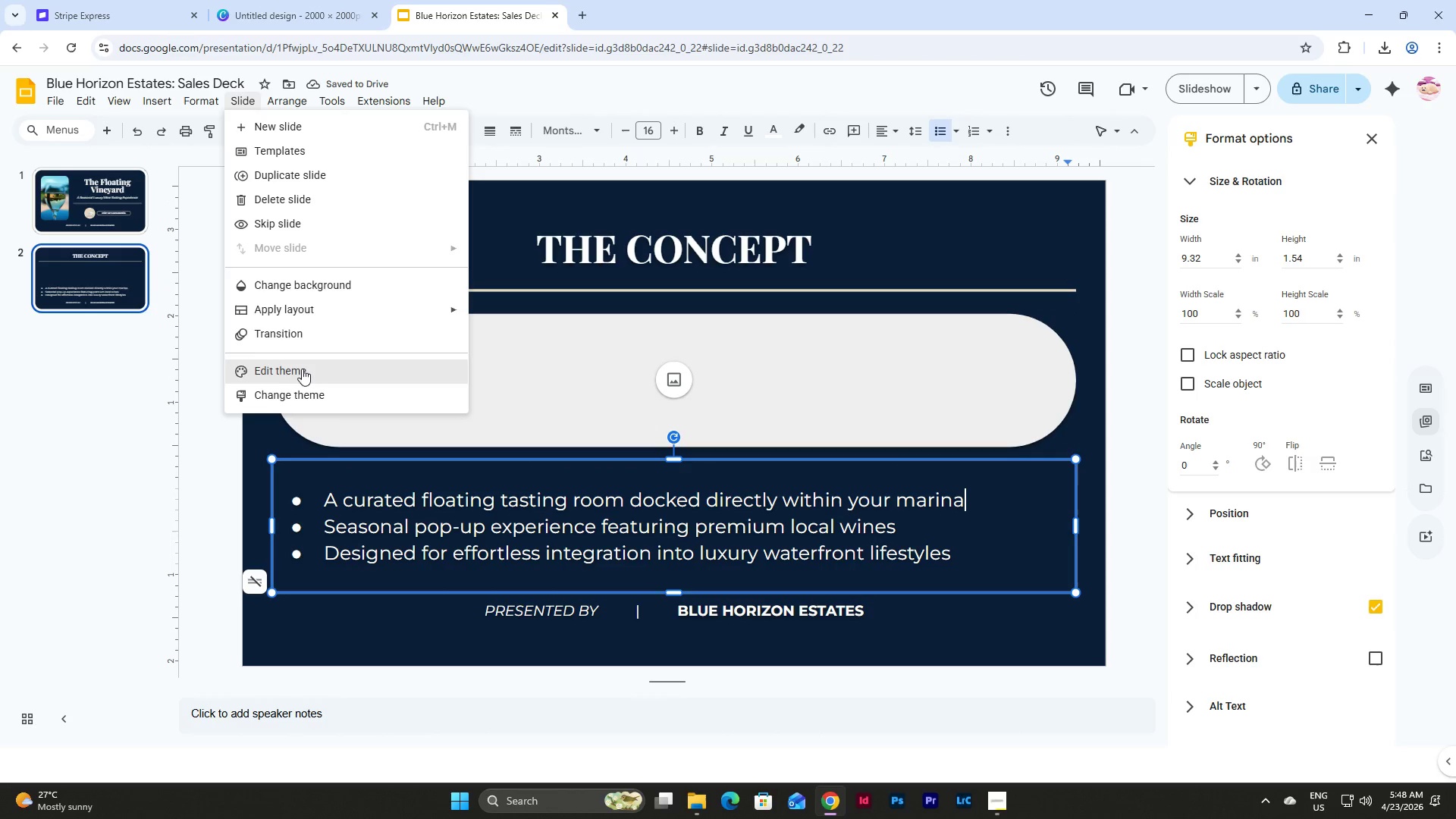 
left_click([303, 372])
 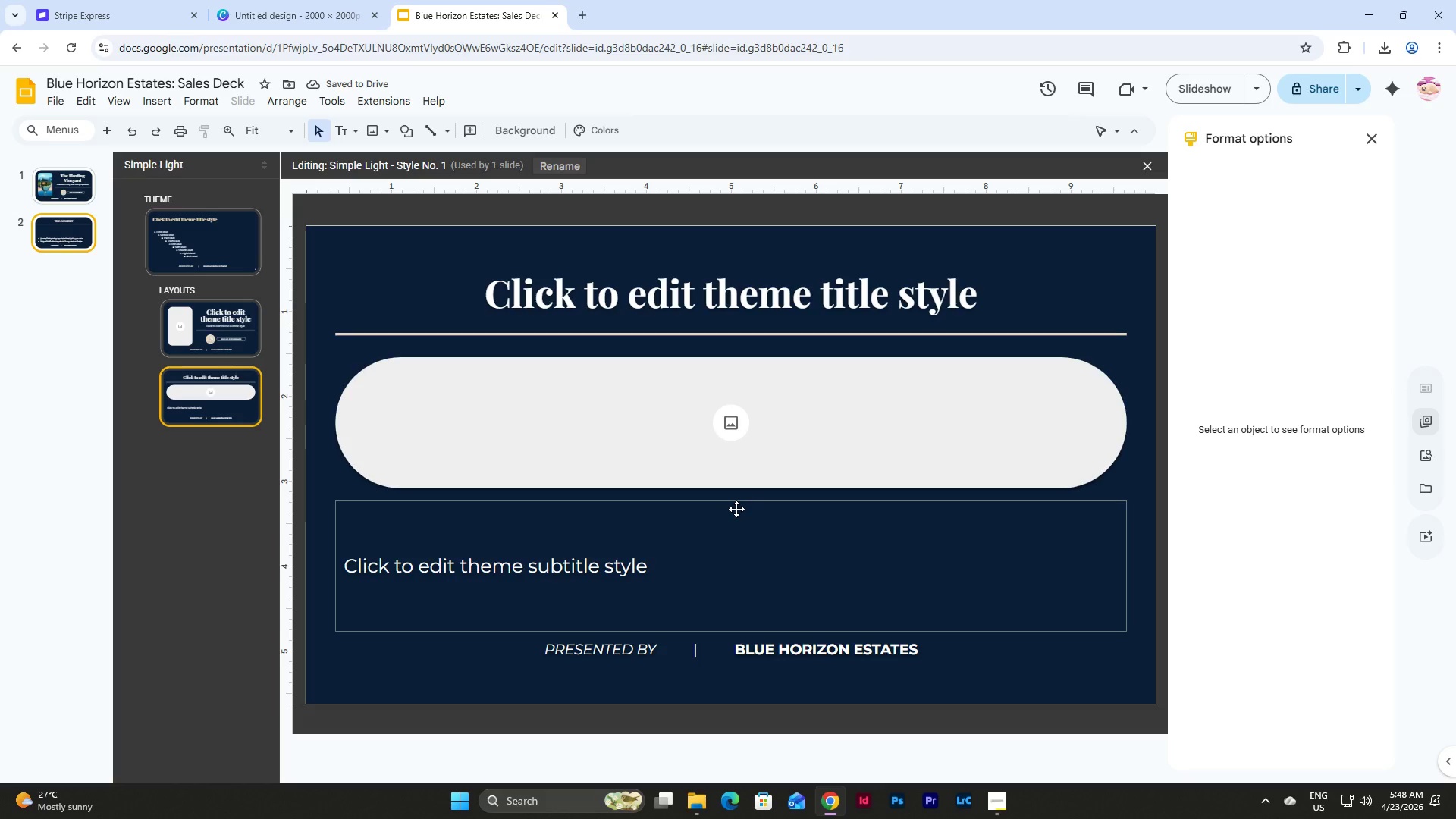 
left_click([736, 509])
 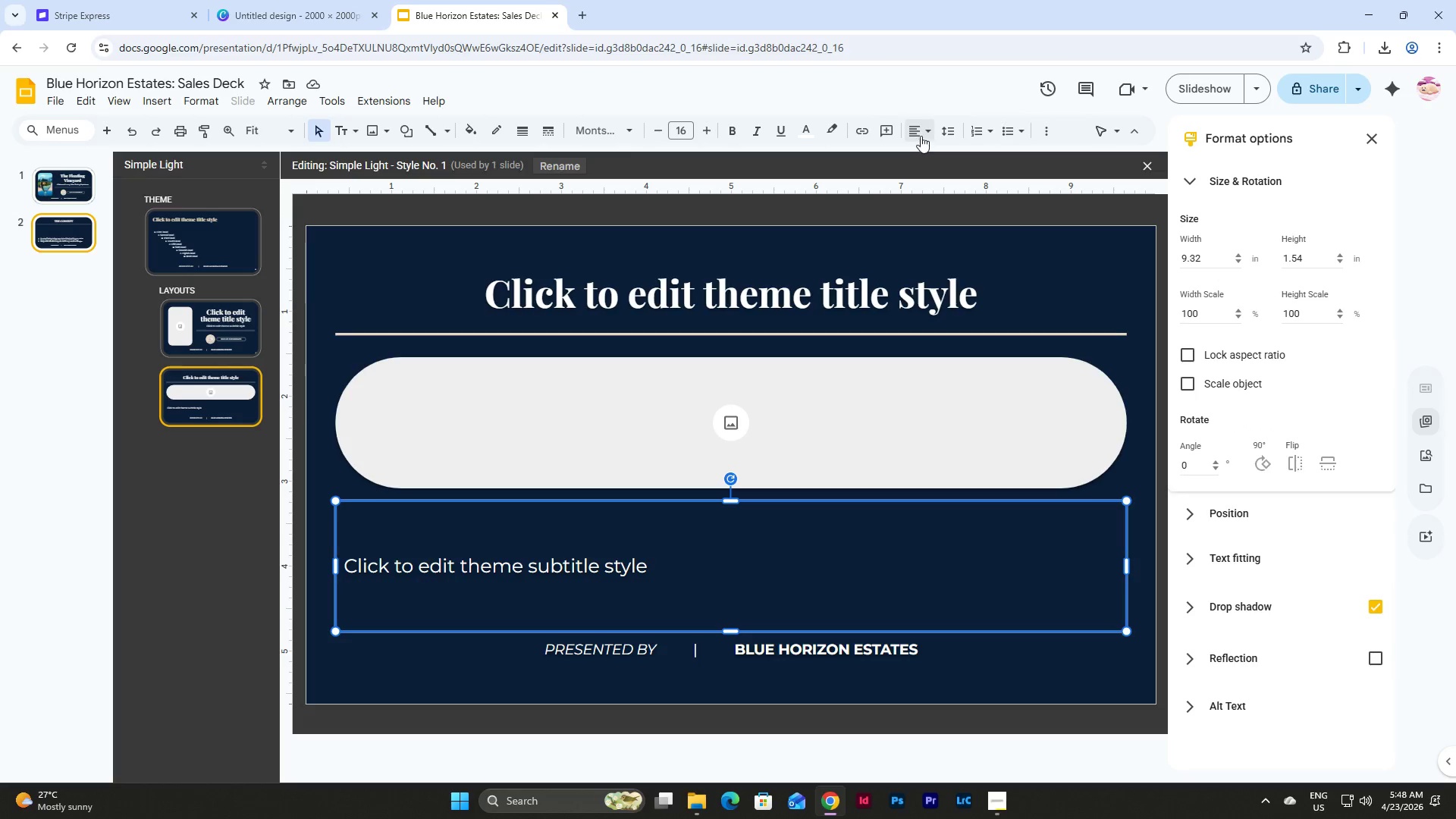 
left_click([946, 124])
 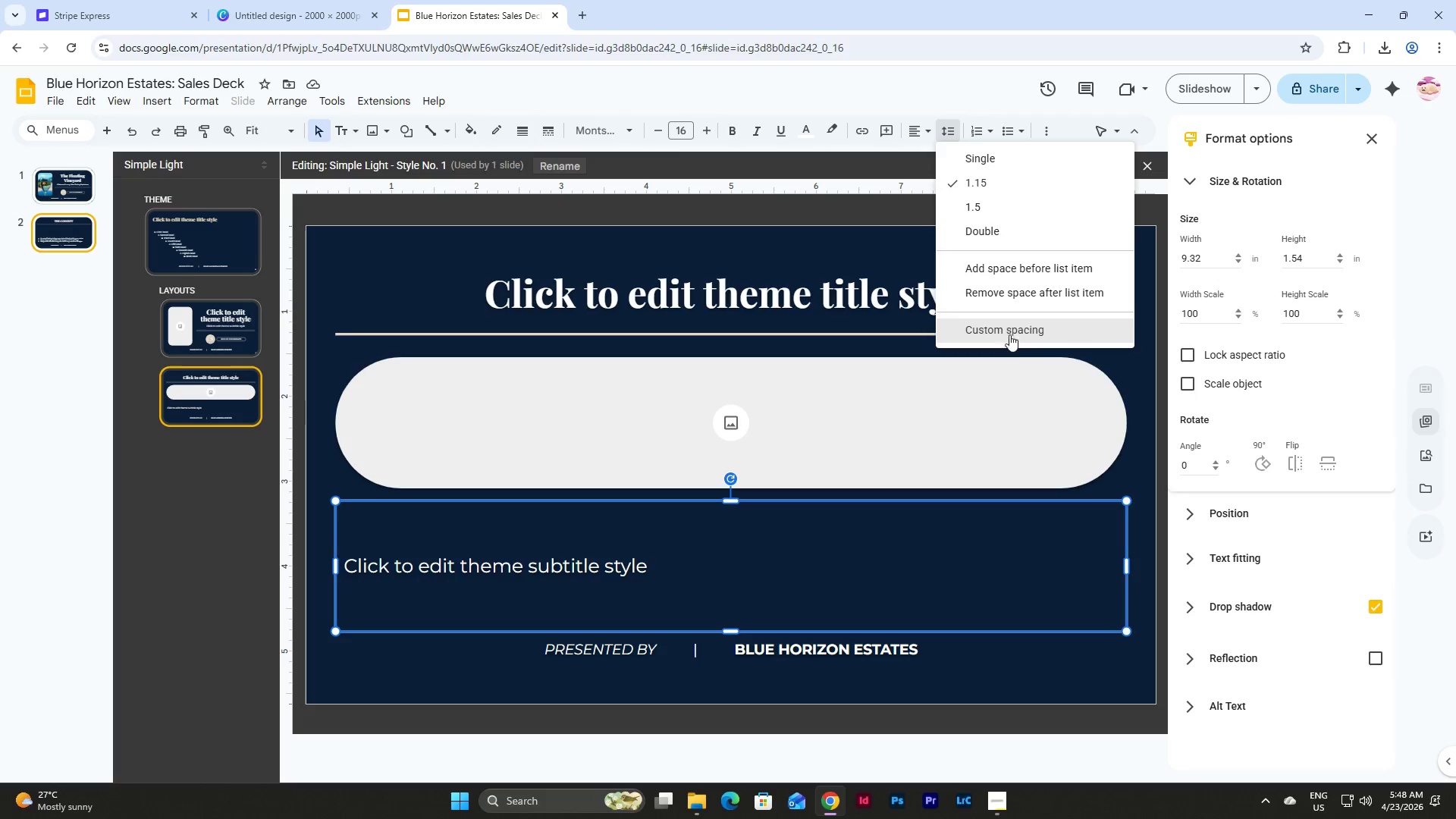 
left_click([1005, 339])
 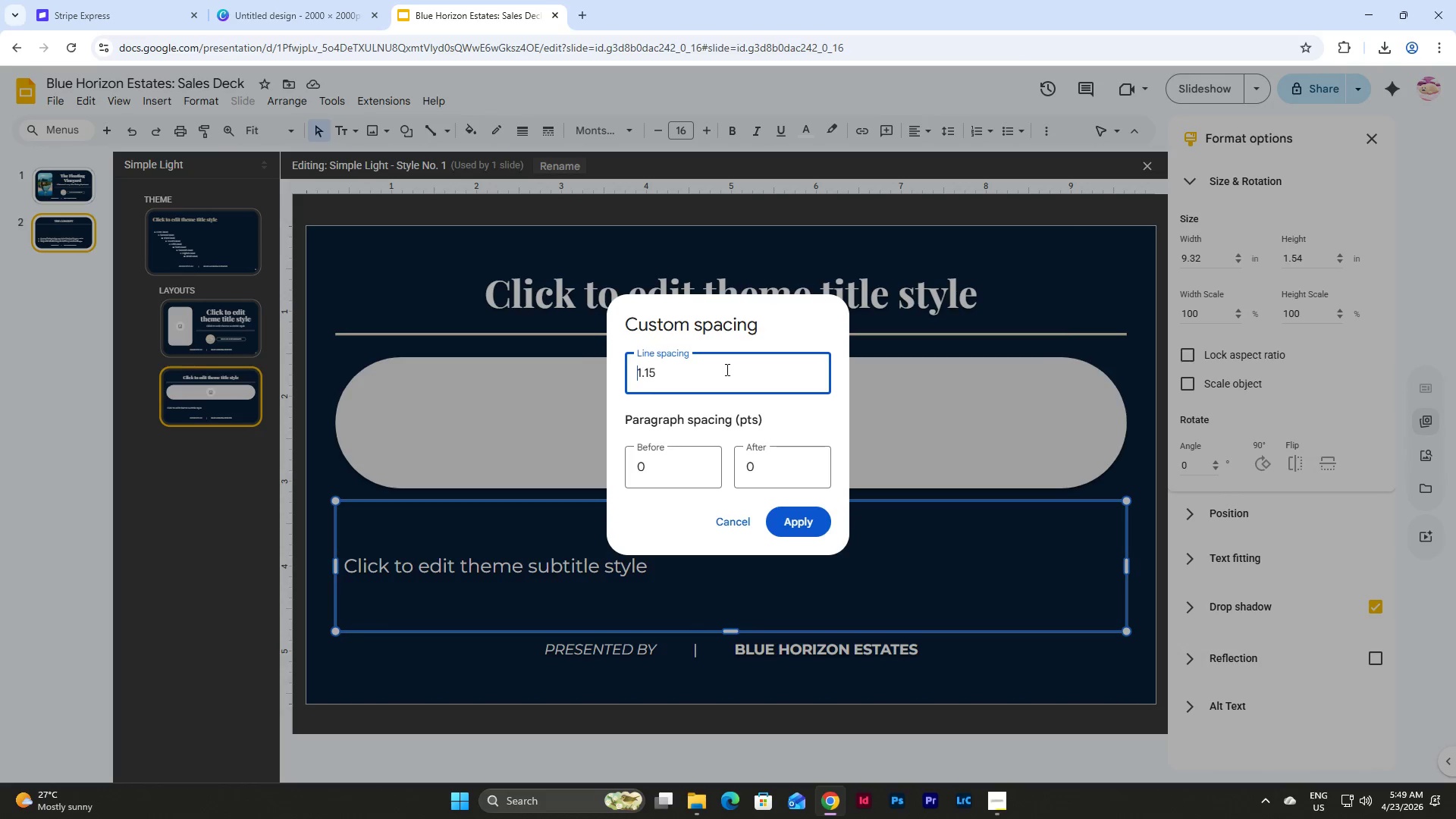 
left_click_drag(start_coordinate=[711, 375], to_coordinate=[534, 373])
 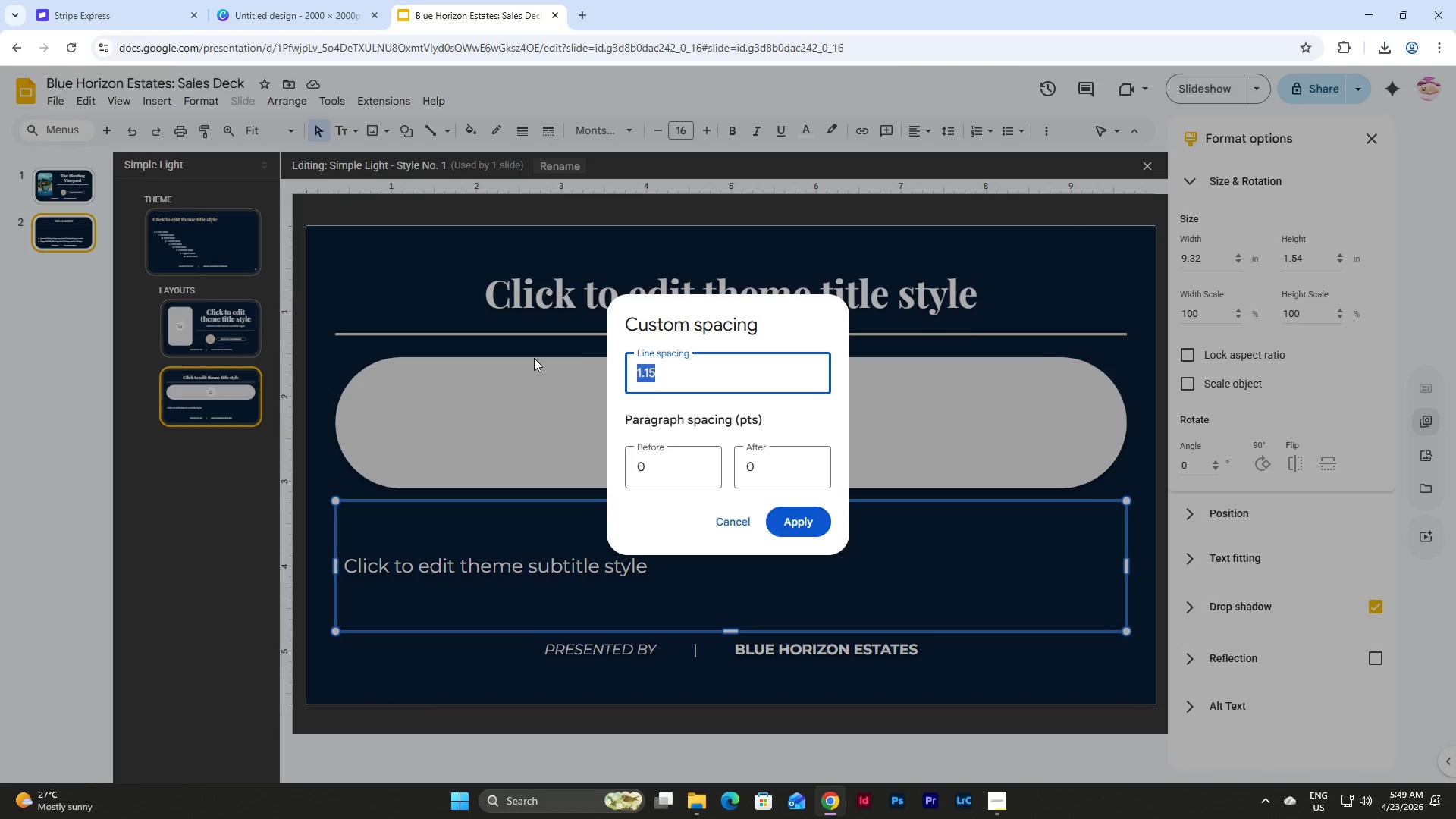 
key(Numpad0)
 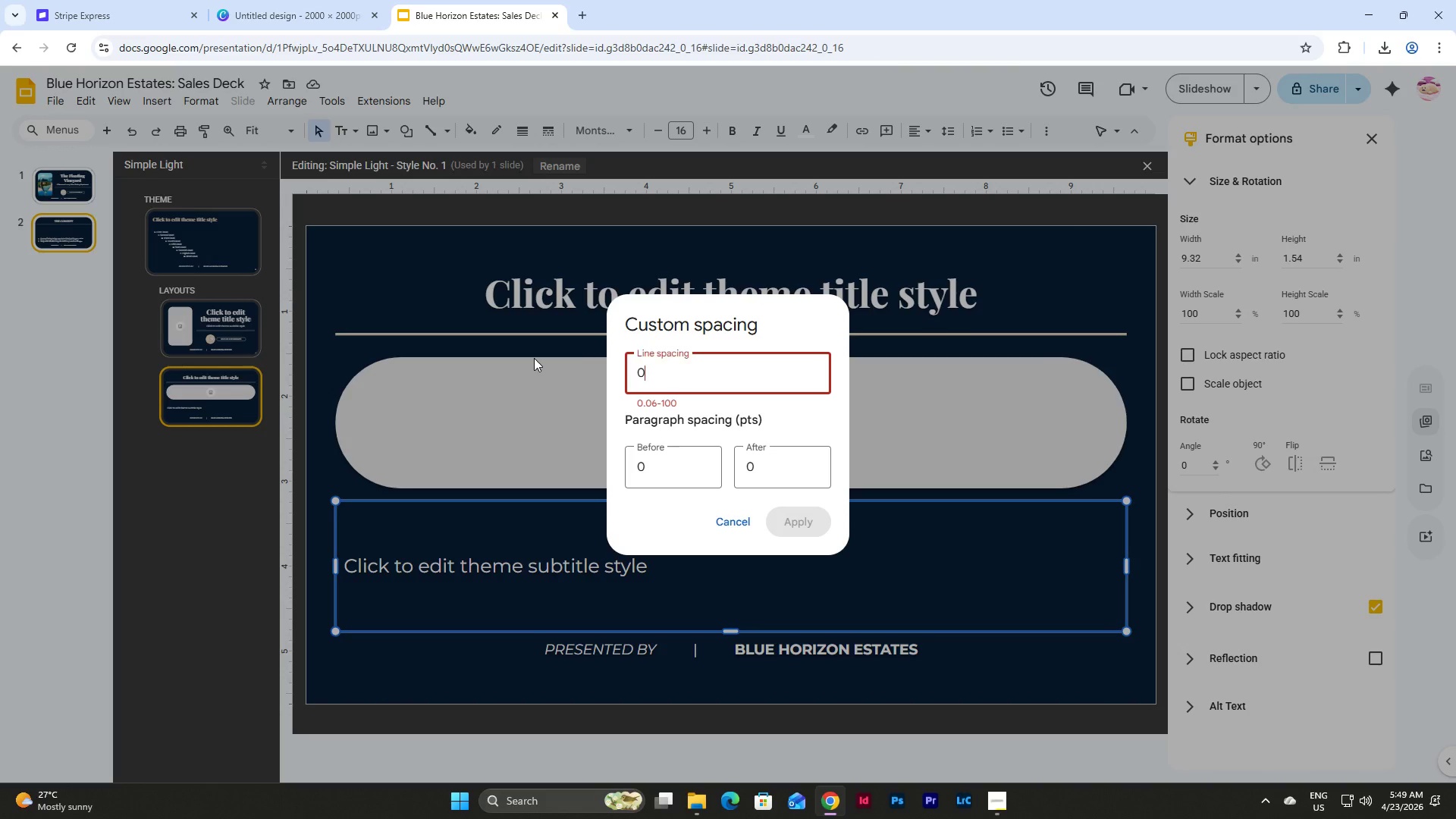 
key(NumpadDecimal)
 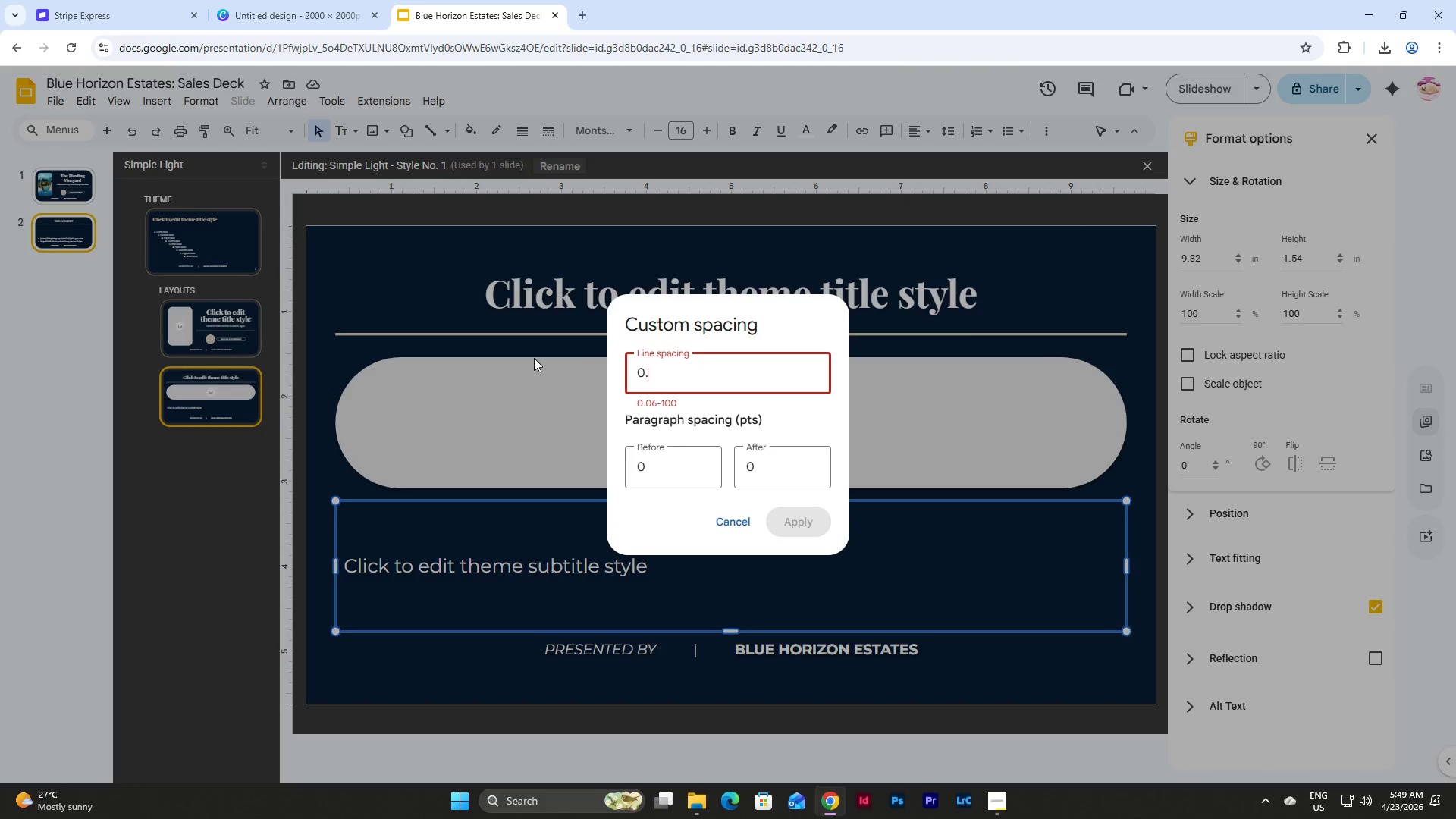 
key(Numpad9)
 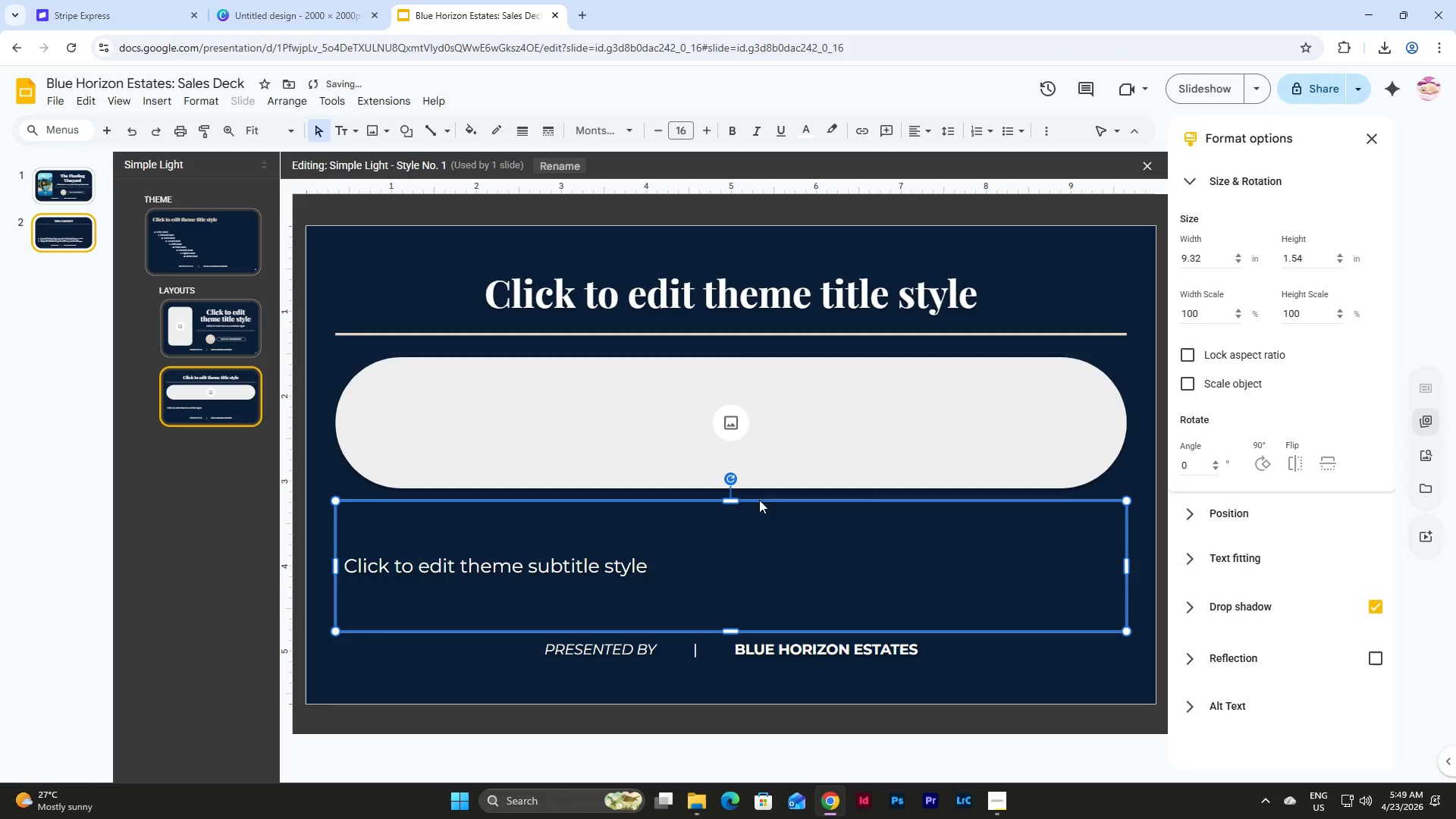 
left_click([197, 322])
 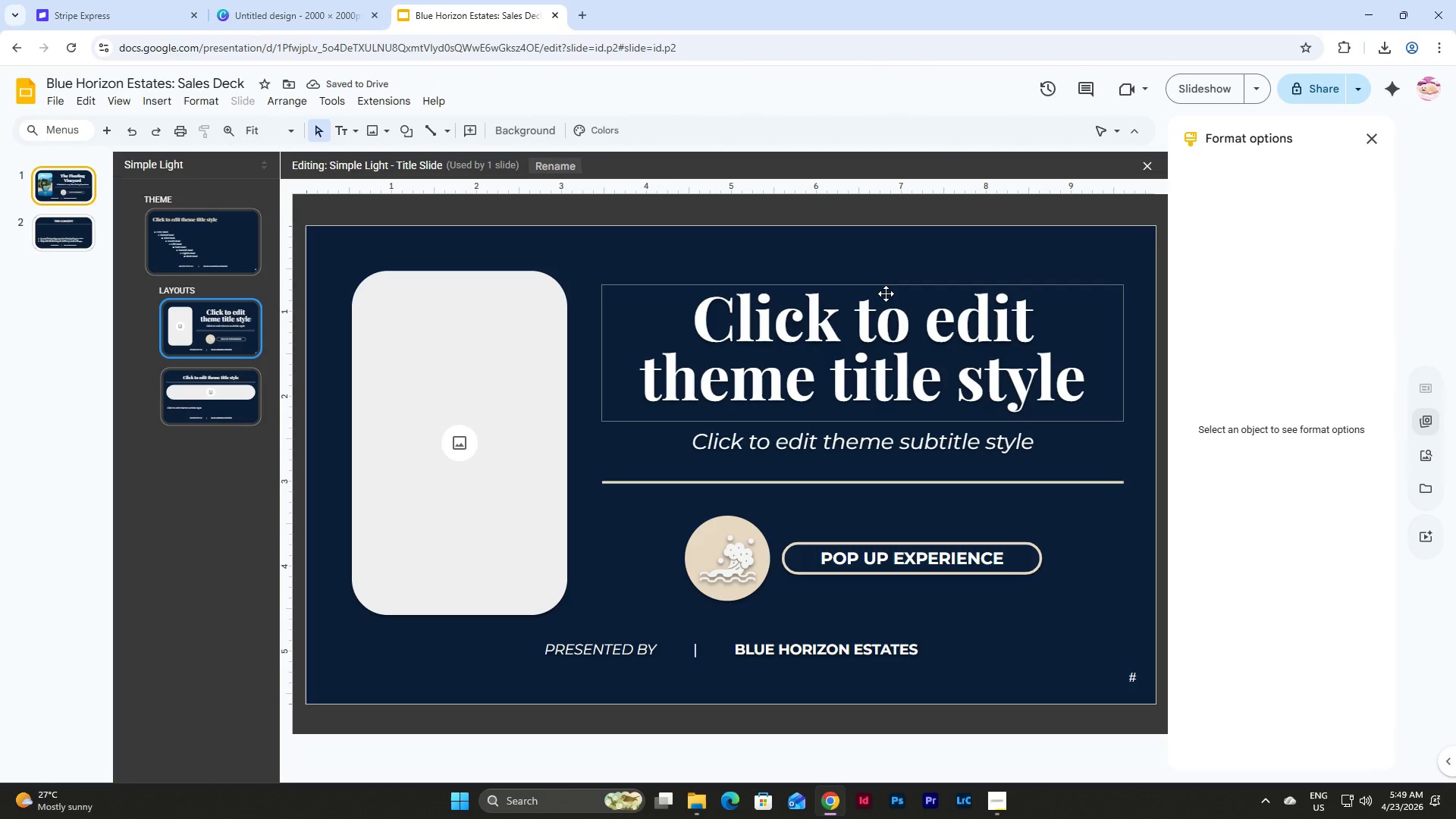 
left_click([886, 293])
 